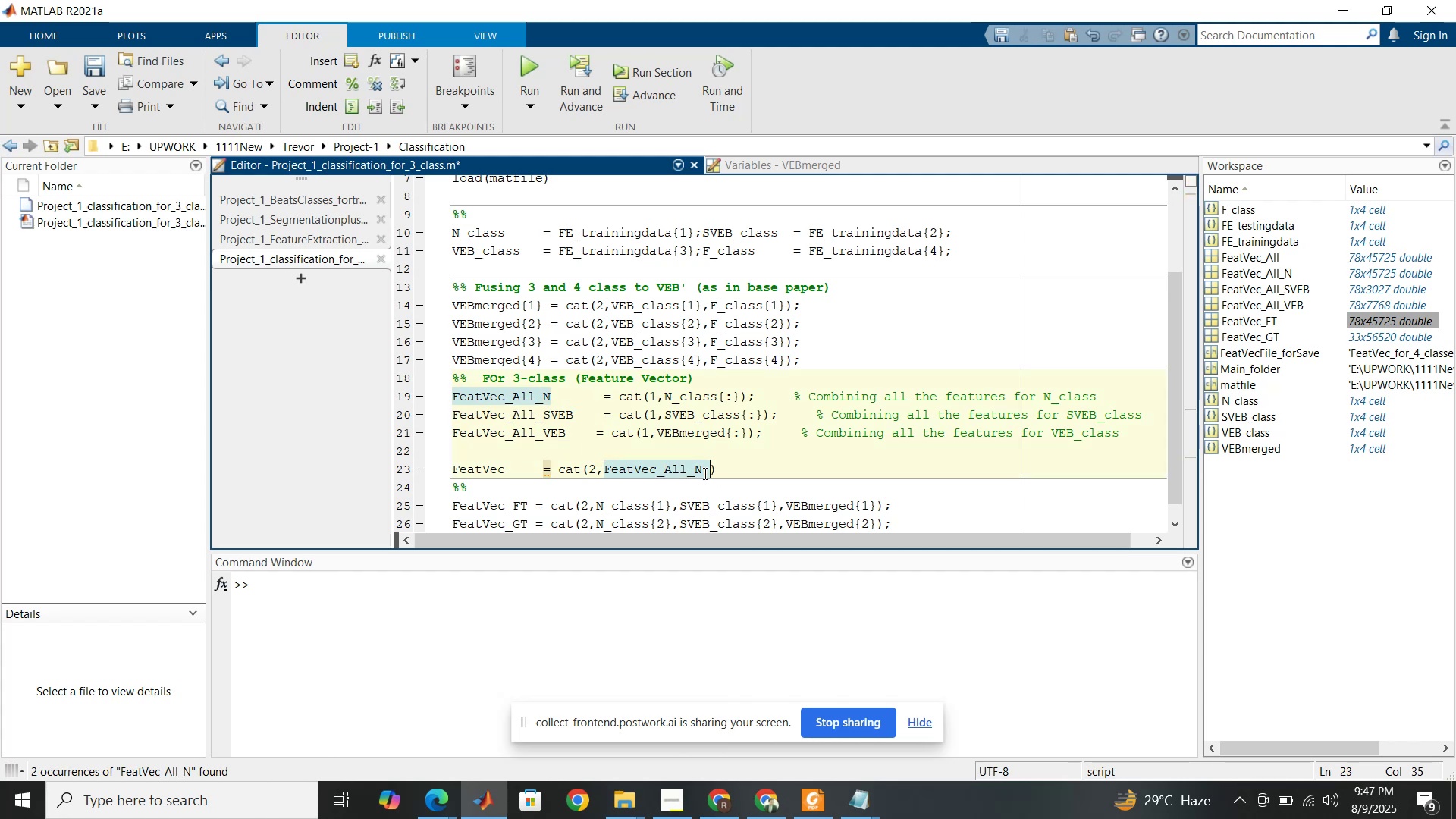 
key(Control+ControlLeft)
 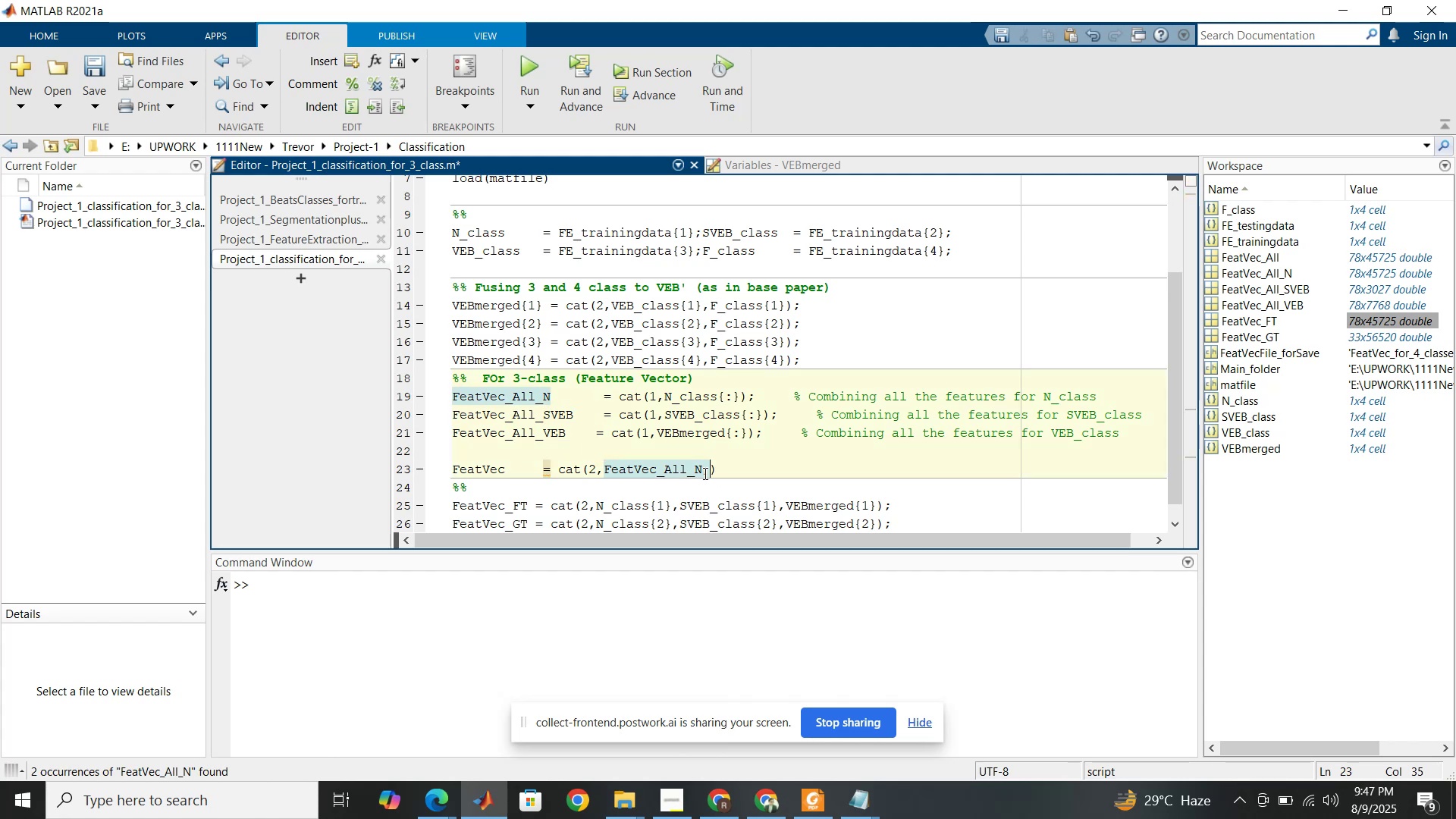 
key(Control+V)
 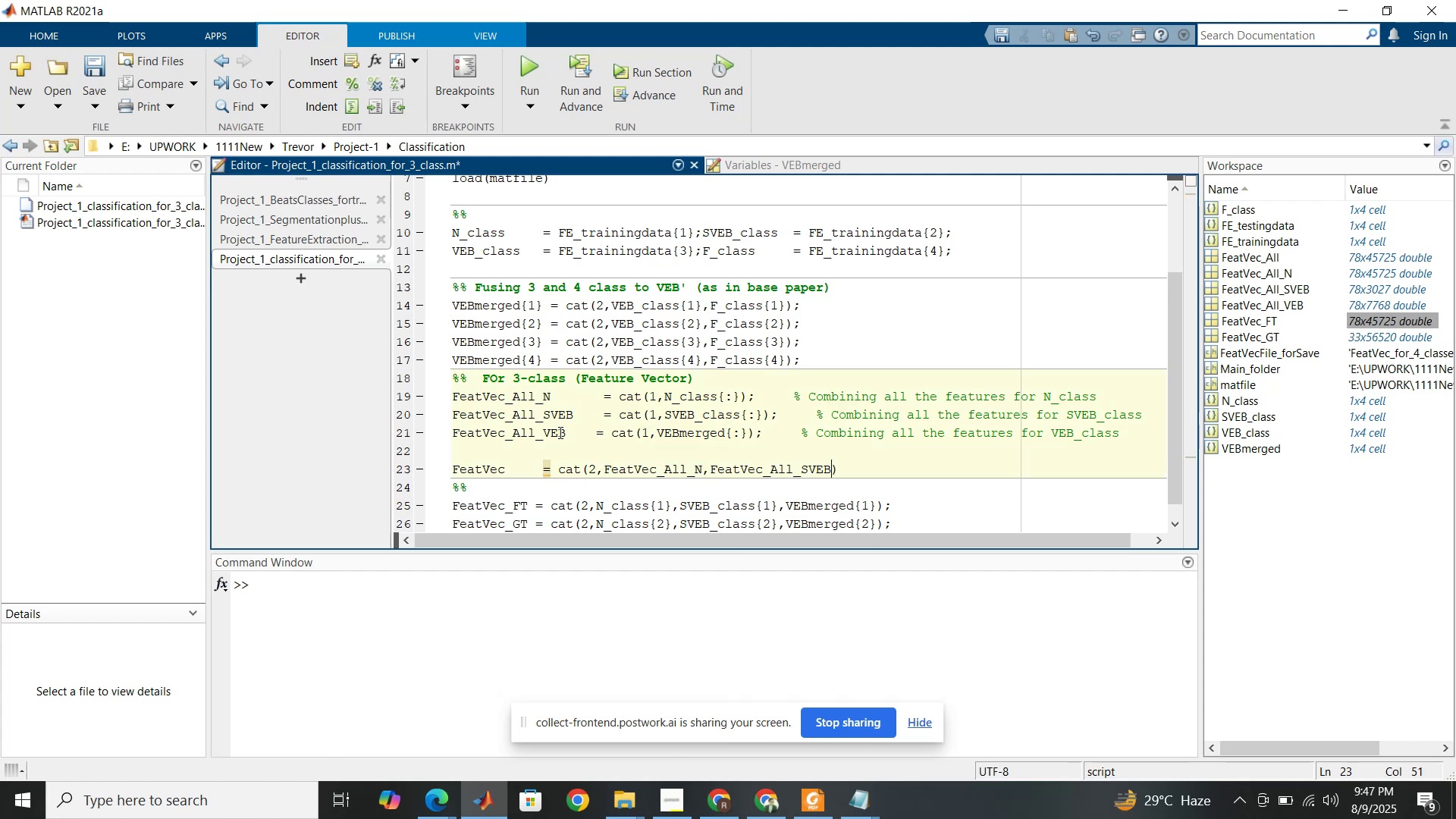 
double_click([554, 432])
 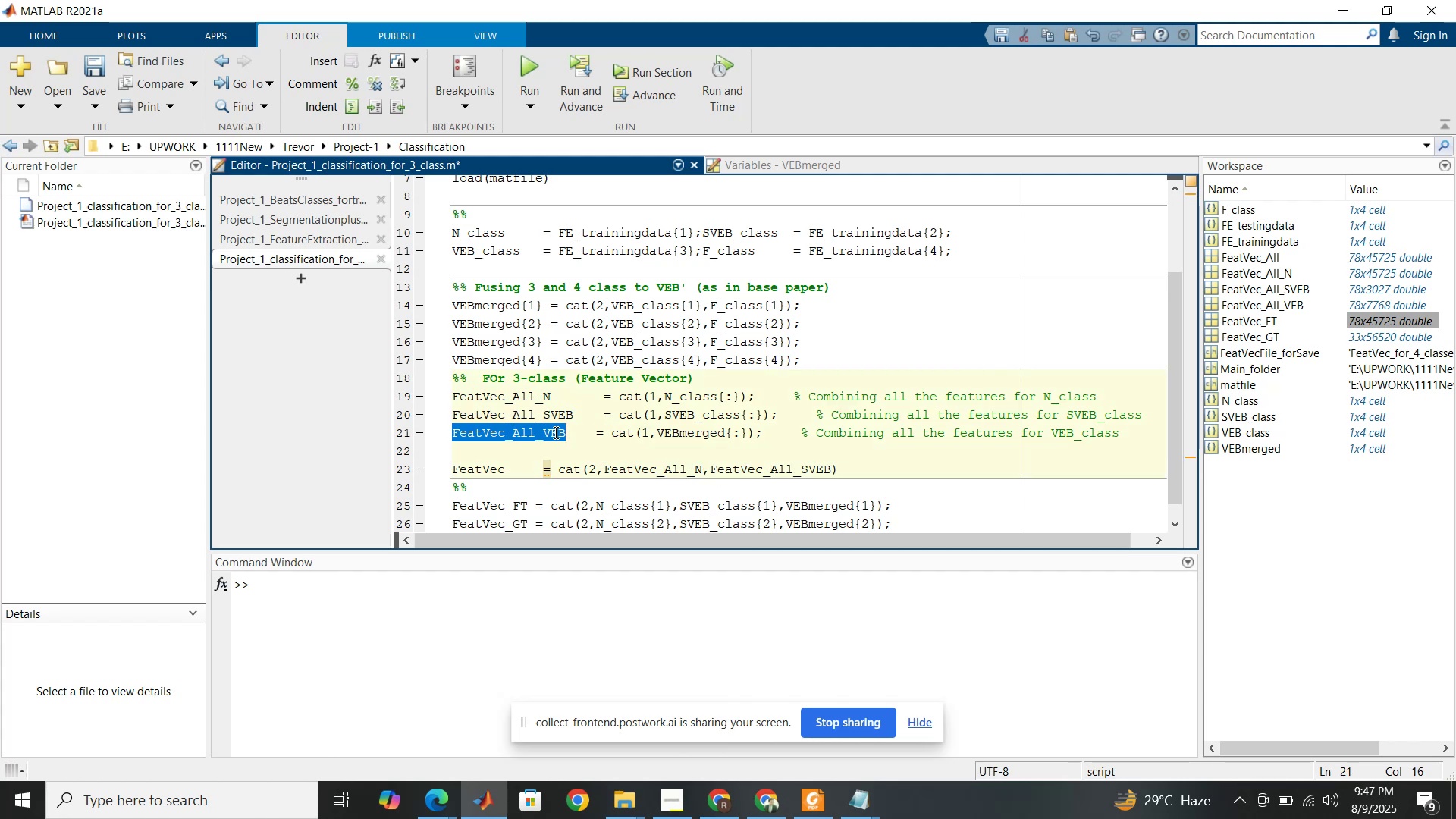 
key(Control+C)
 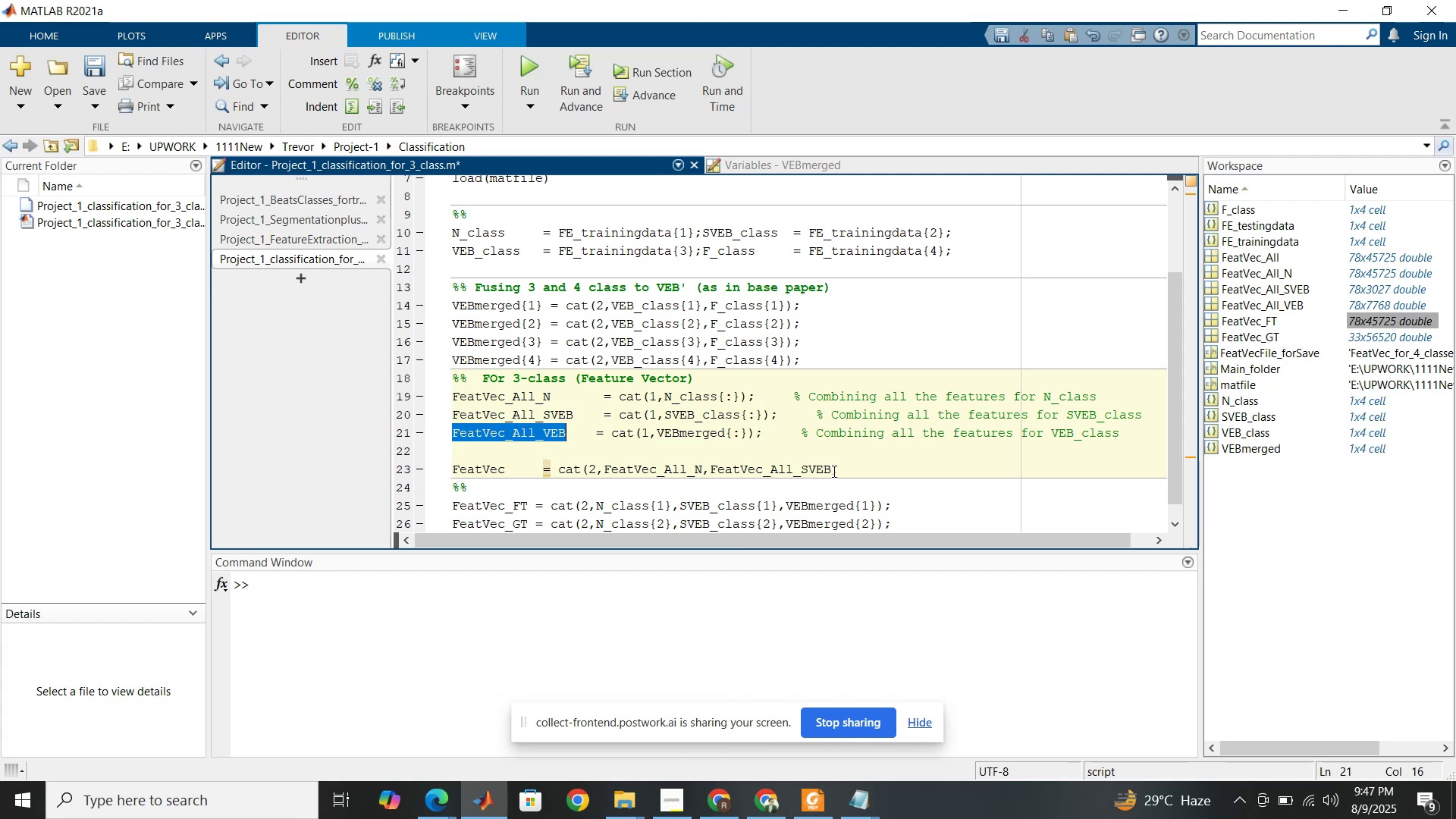 
left_click([831, 470])
 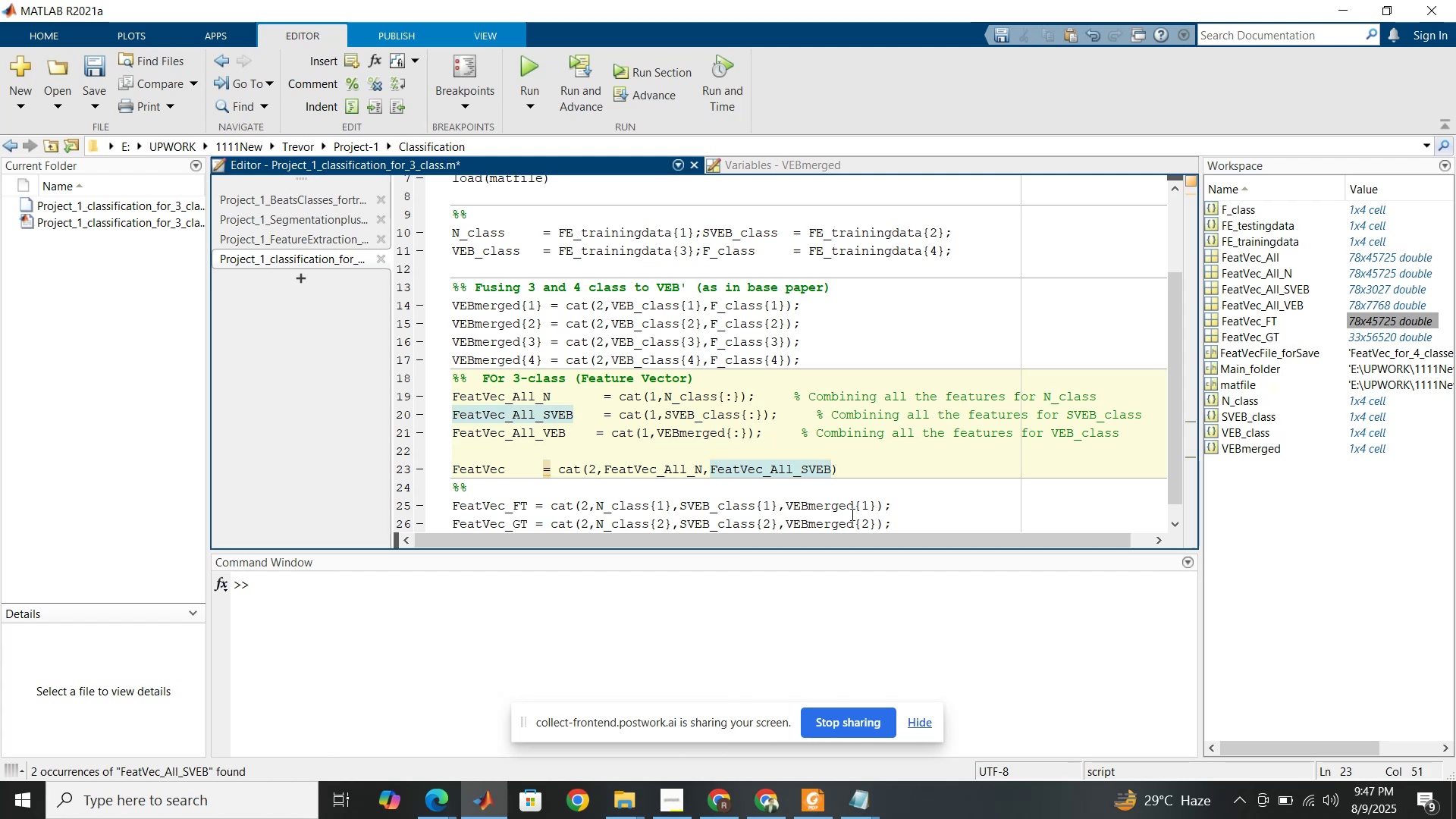 
key(Comma)
 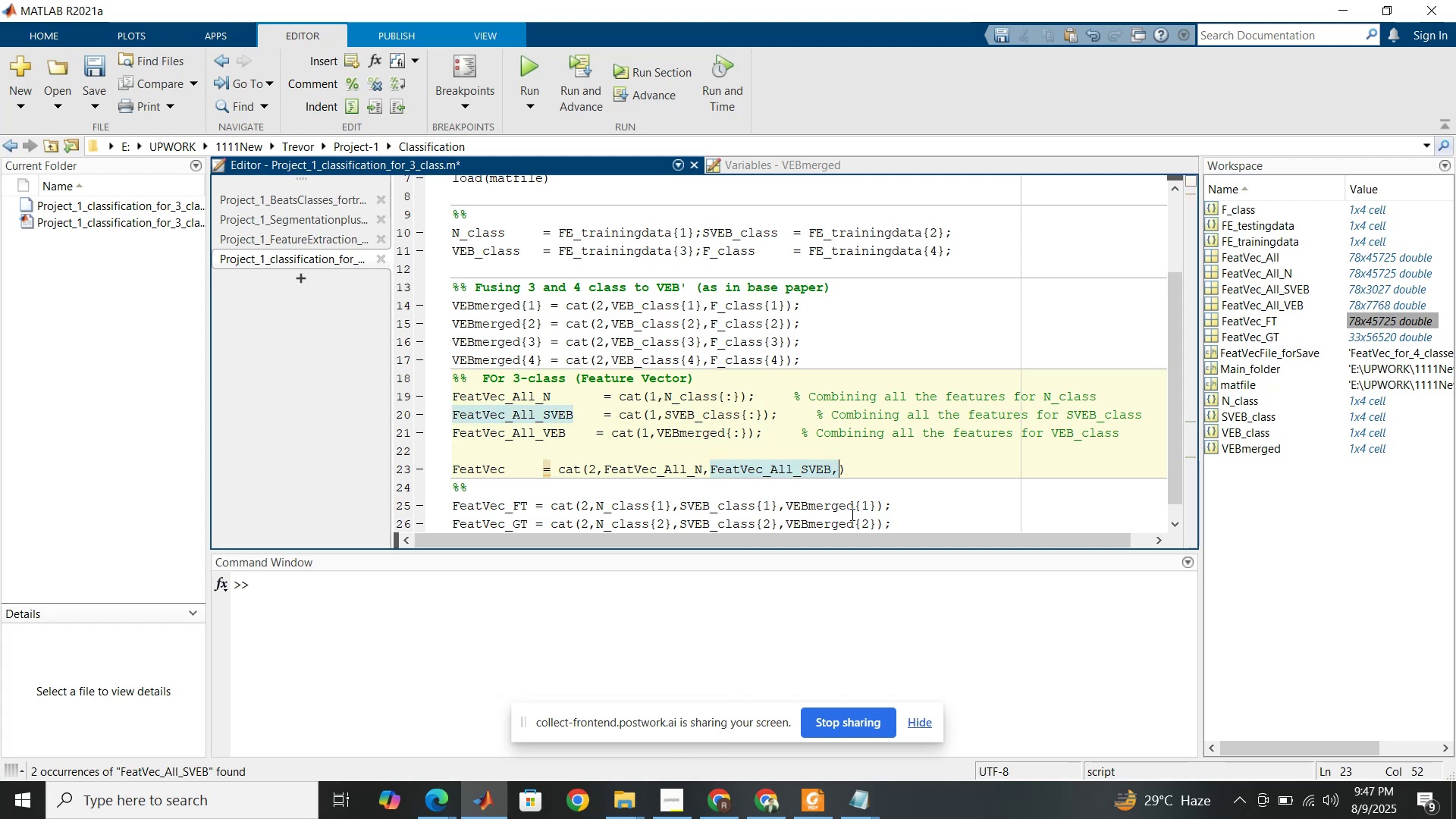 
key(Control+ControlLeft)
 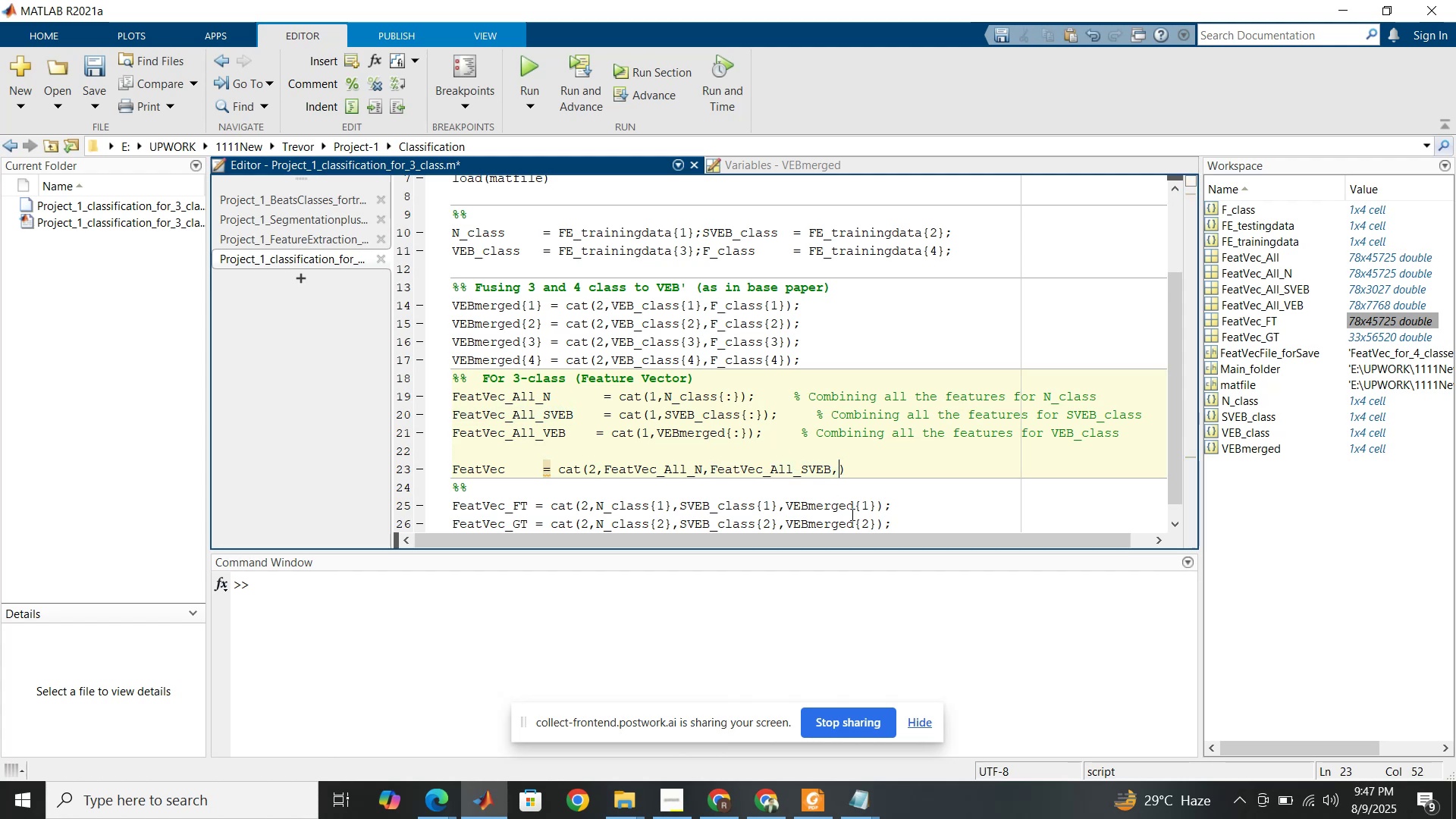 
key(Control+V)
 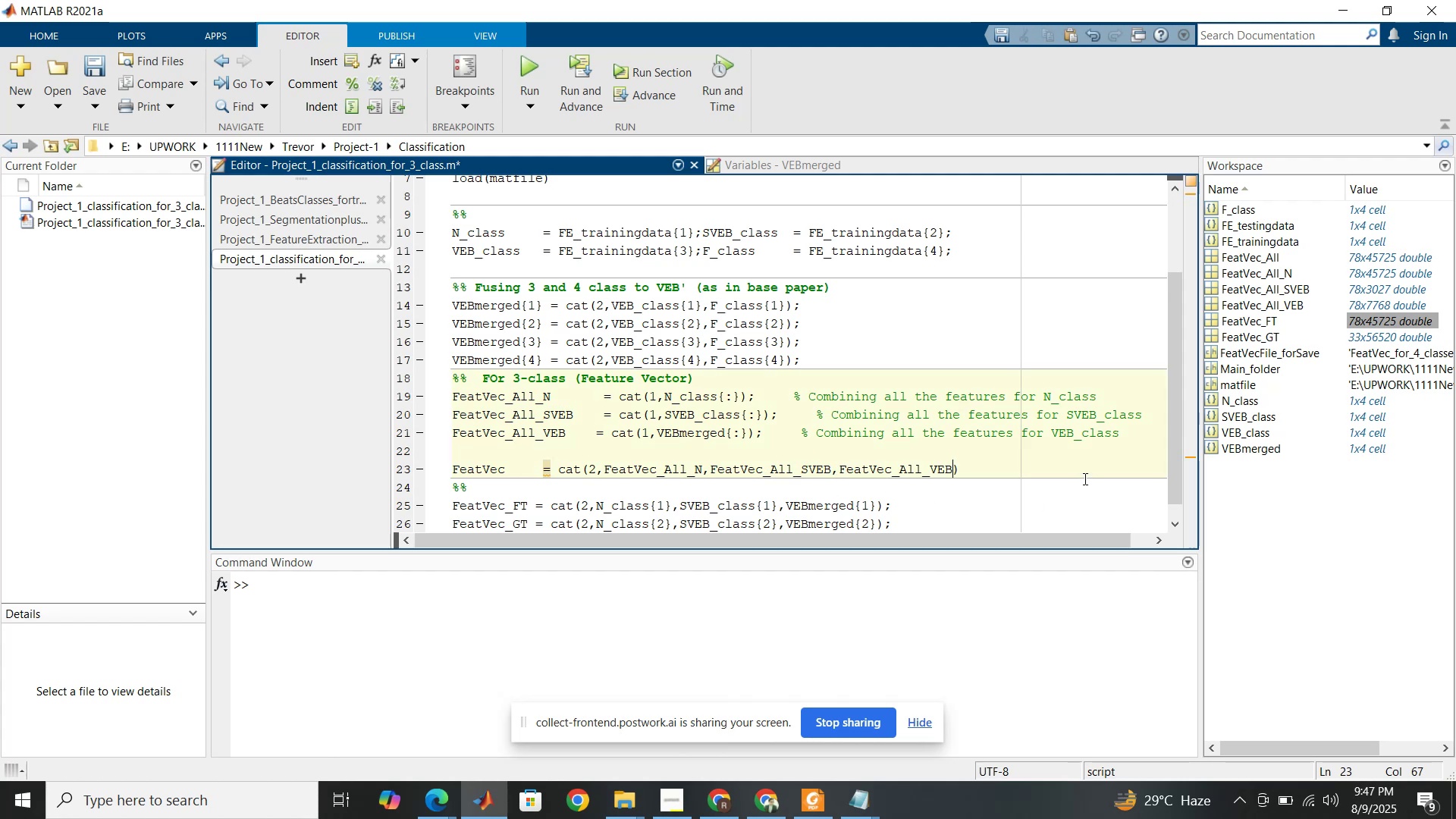 
left_click([1046, 474])
 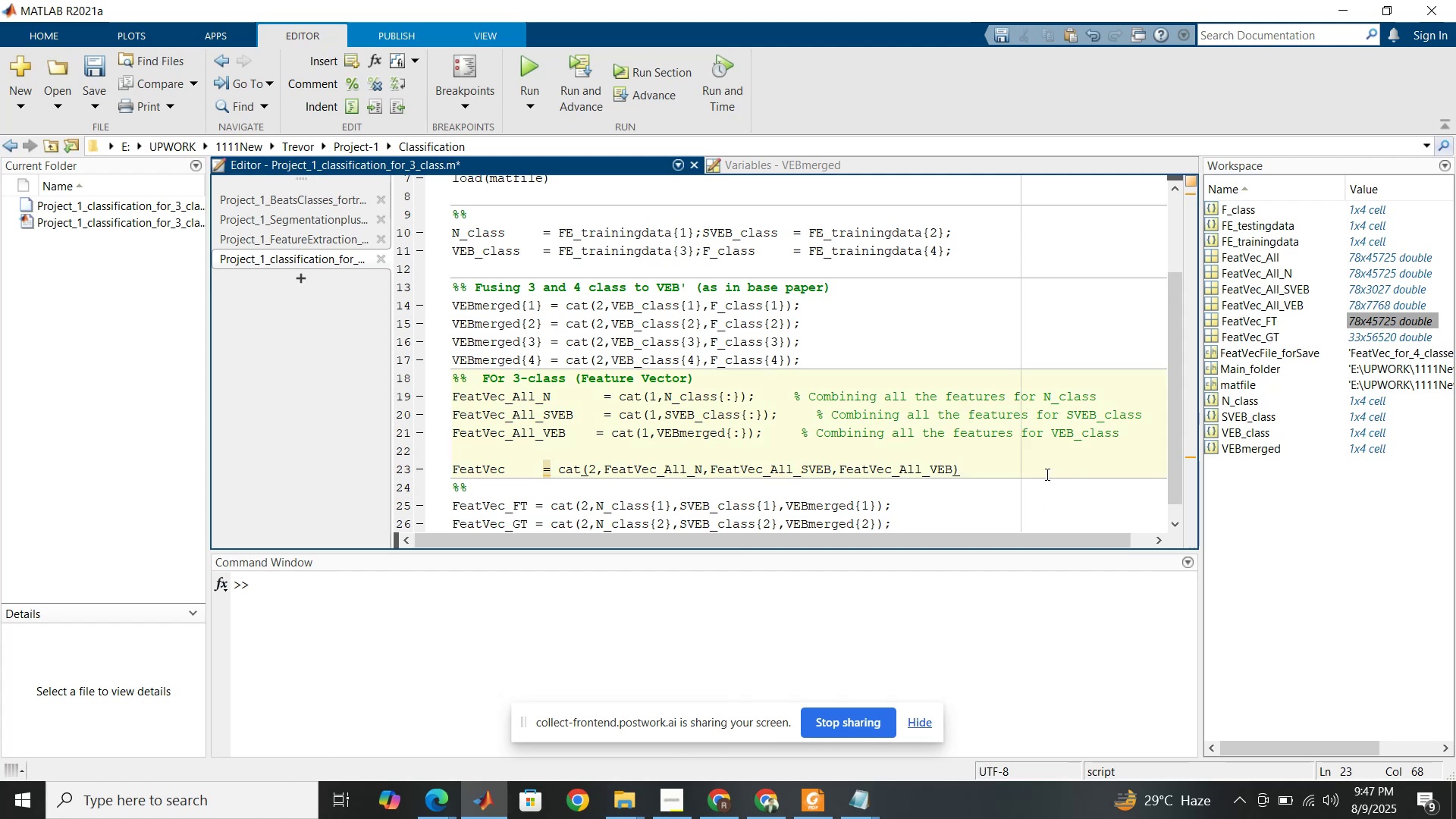 
key(Semicolon)
 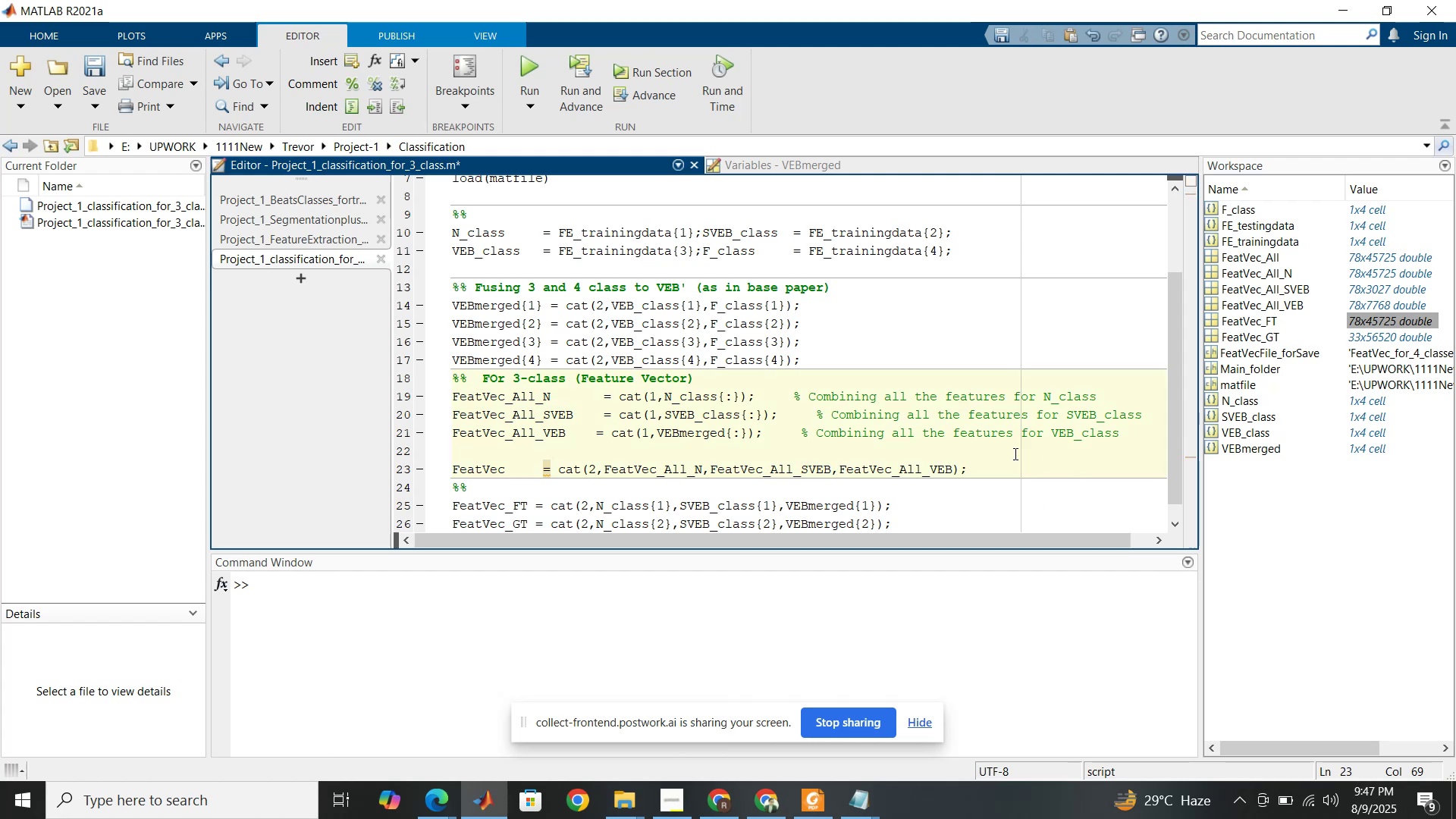 
left_click([1014, 453])
 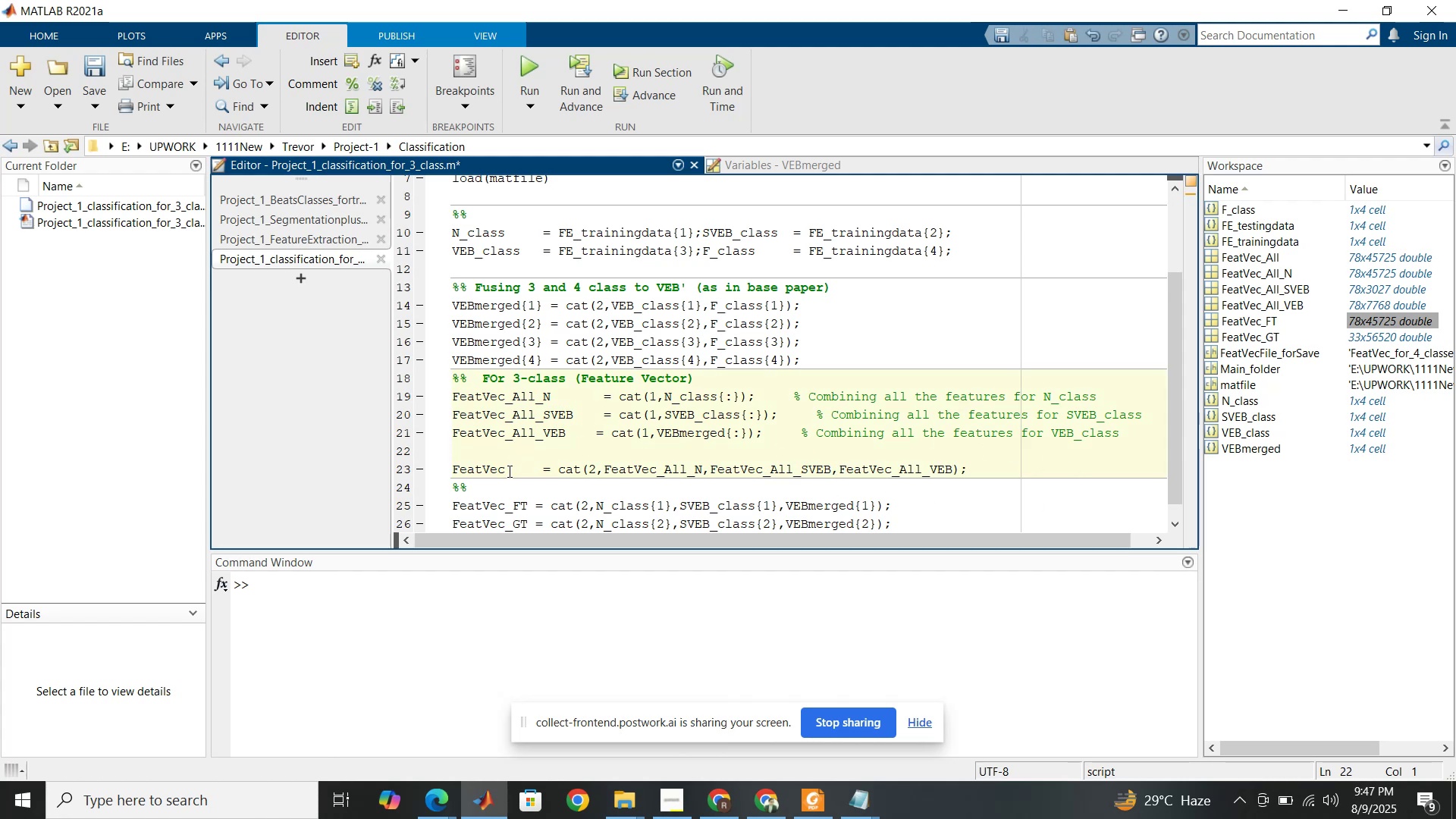 
left_click([508, 471])
 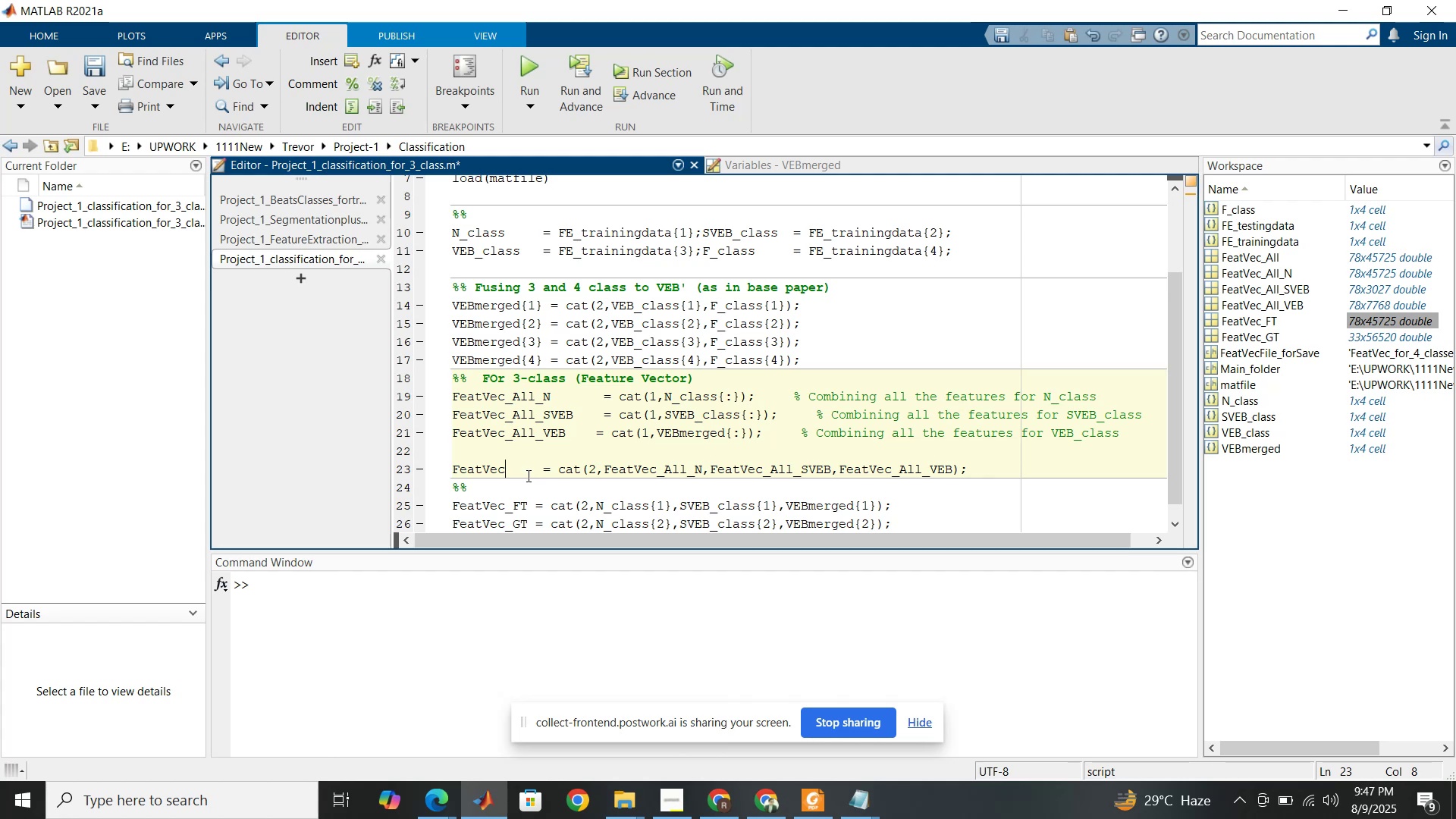 
type(_3class)
 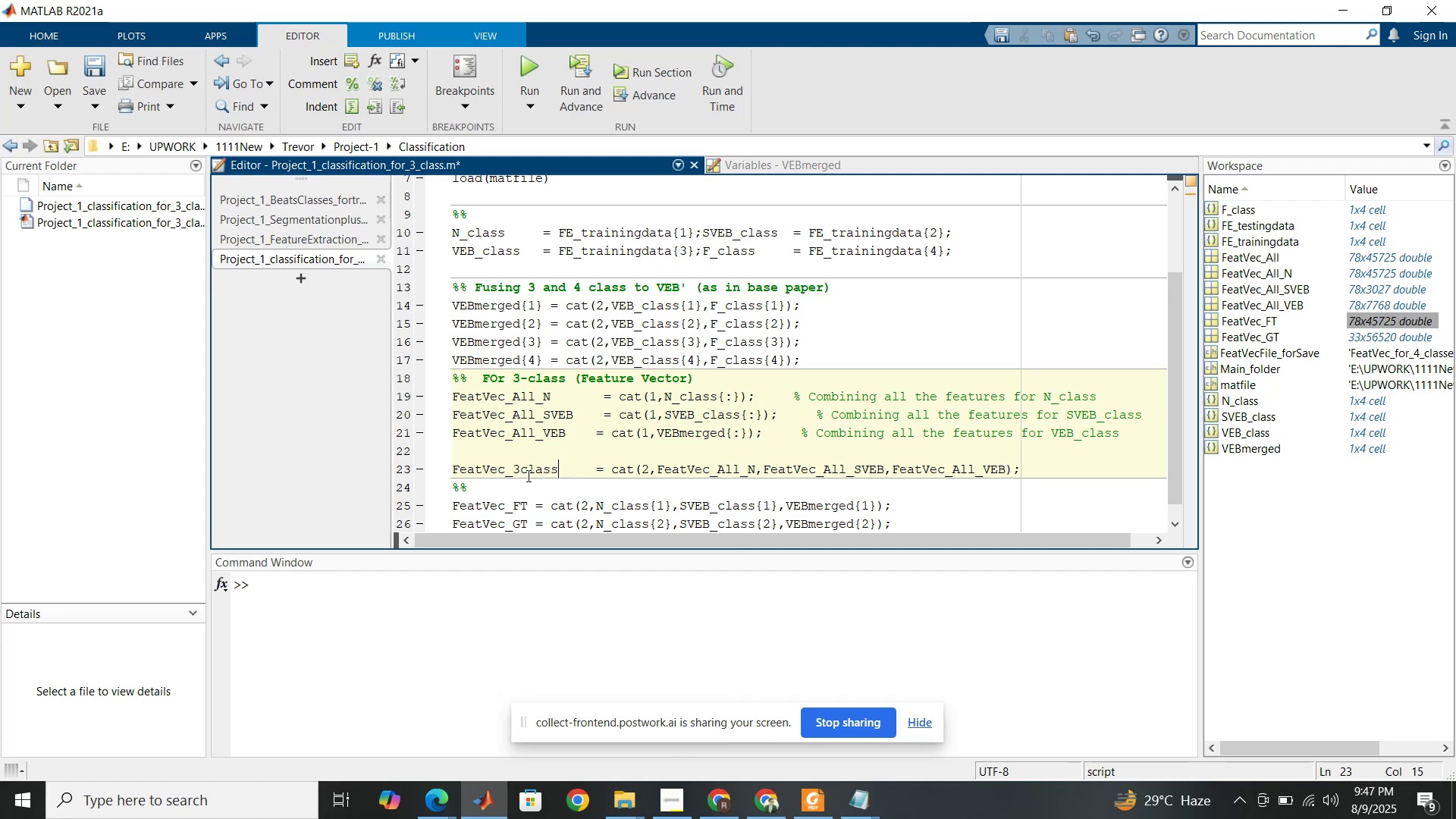 
left_click([657, 460])
 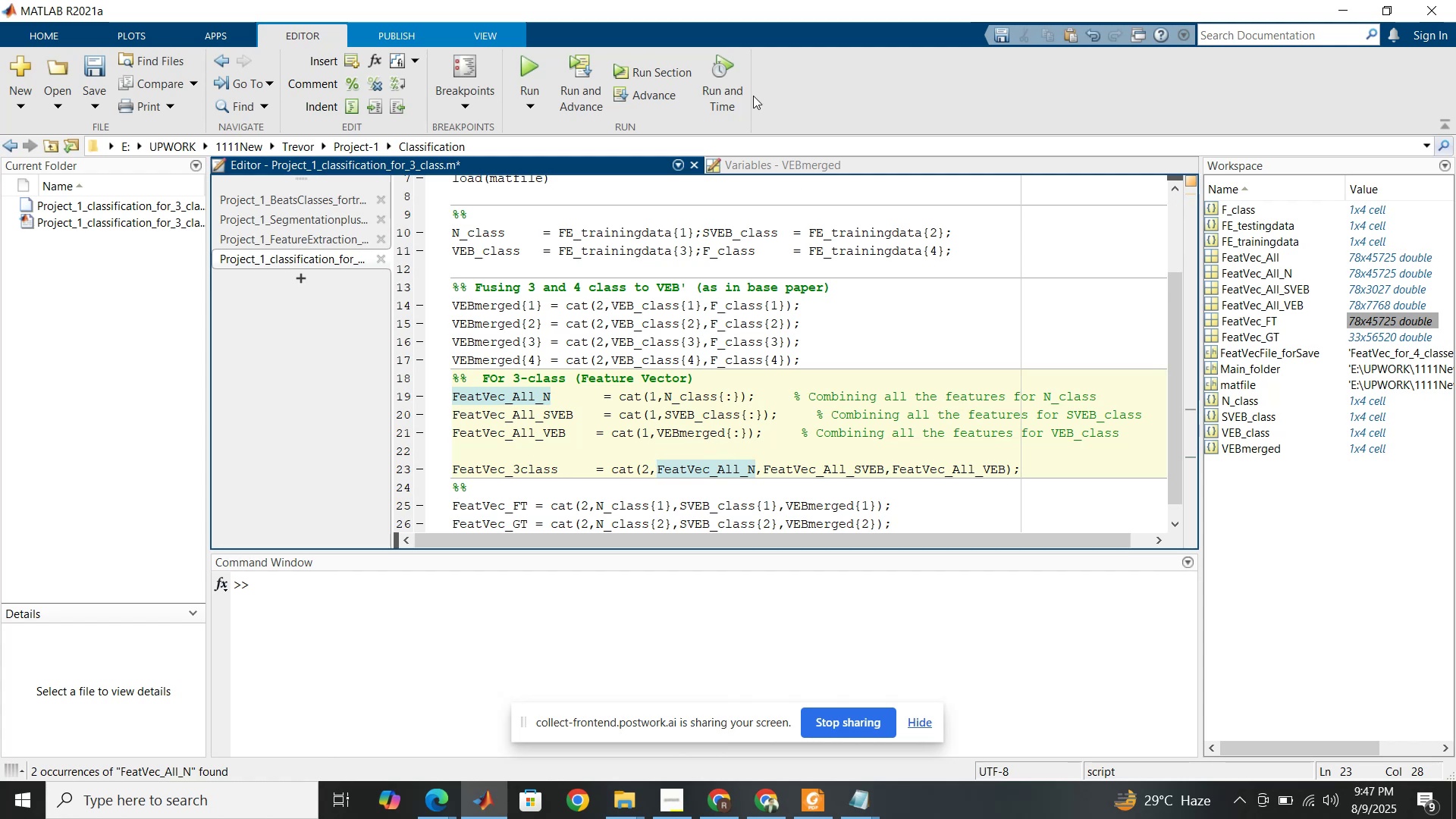 
left_click([681, 74])
 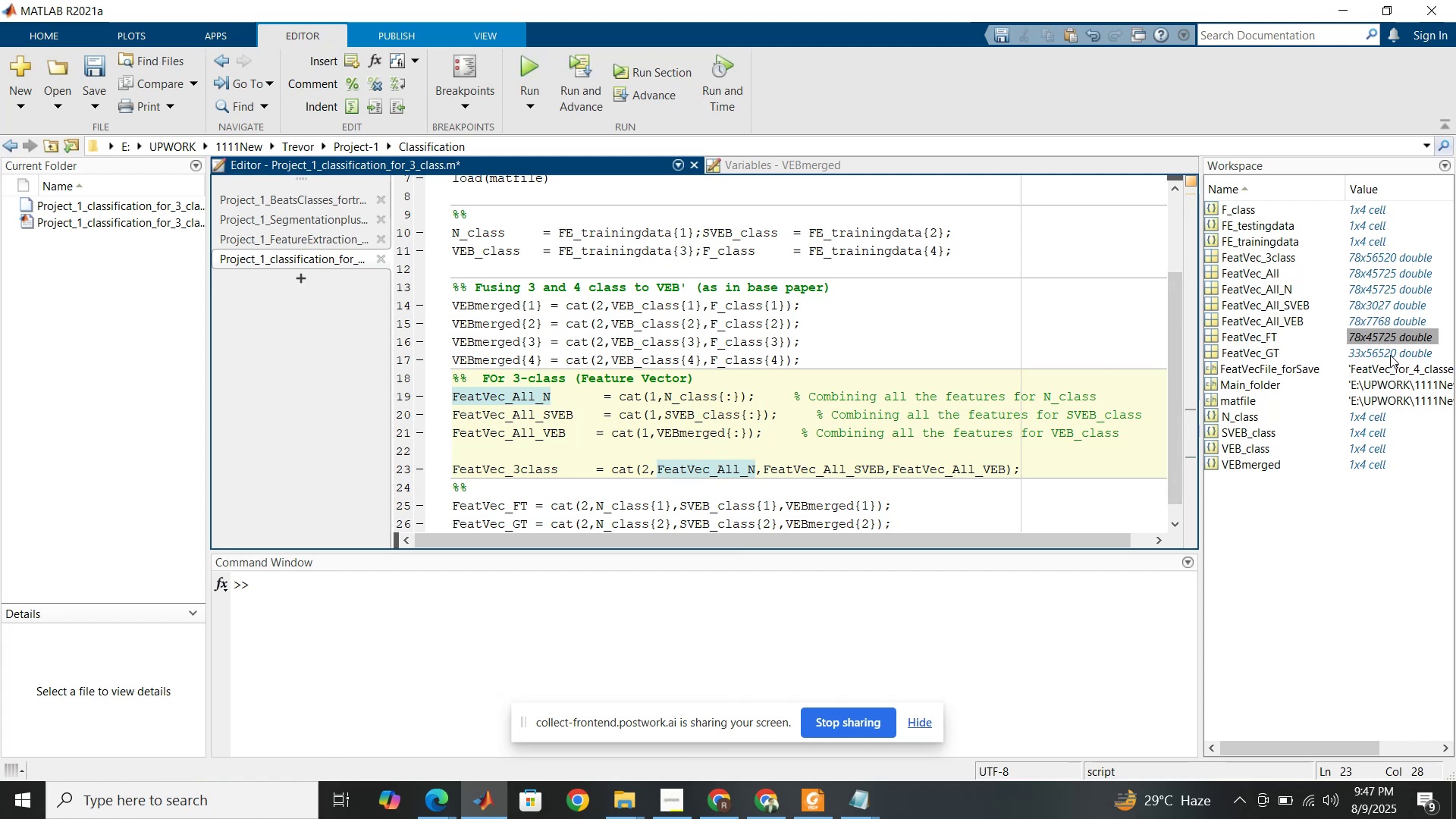 
wait(12.3)
 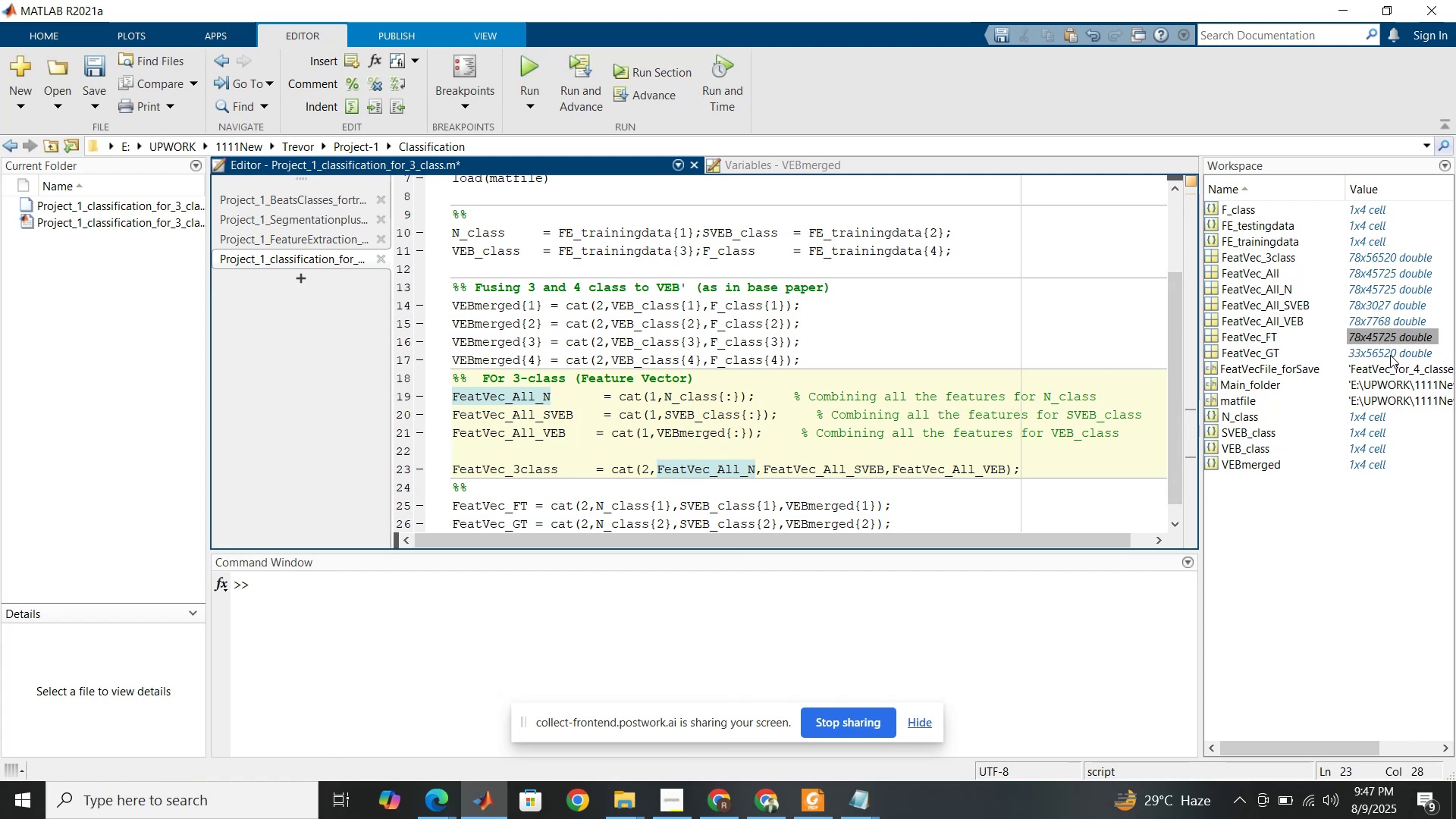 
scroll: coordinate [706, 443], scroll_direction: down, amount: 2.0
 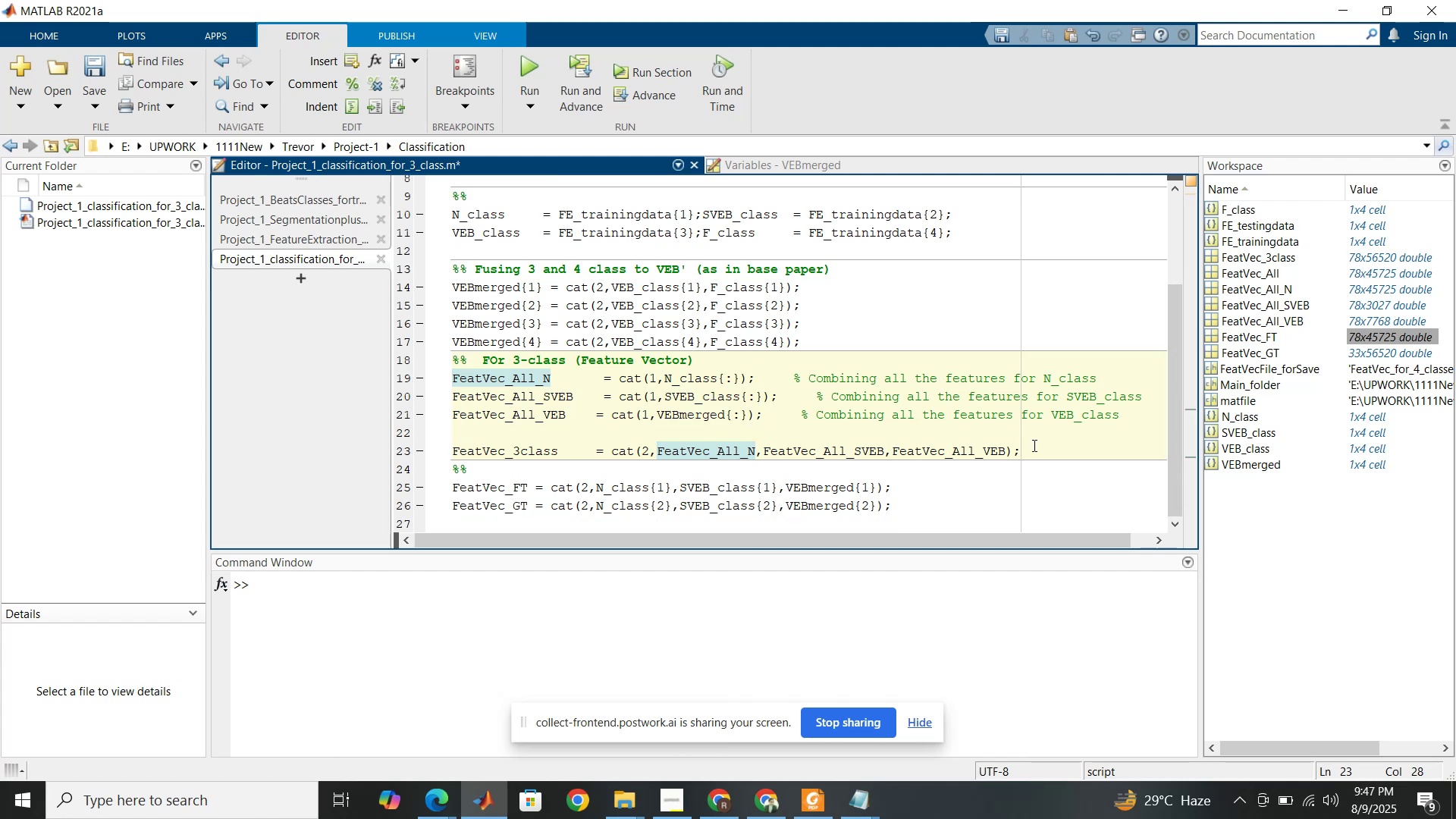 
left_click([1034, 453])
 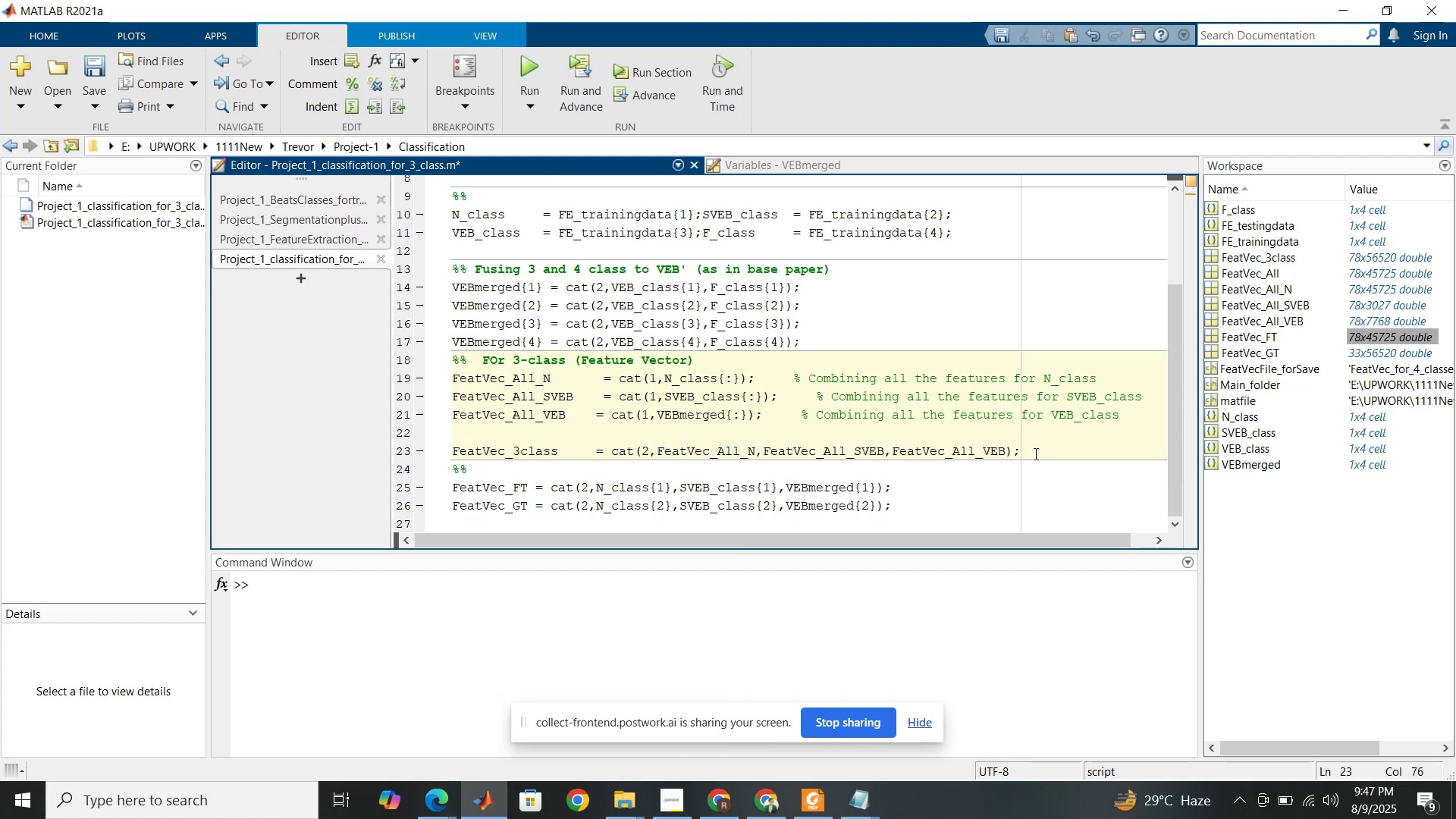 
key(Enter)
 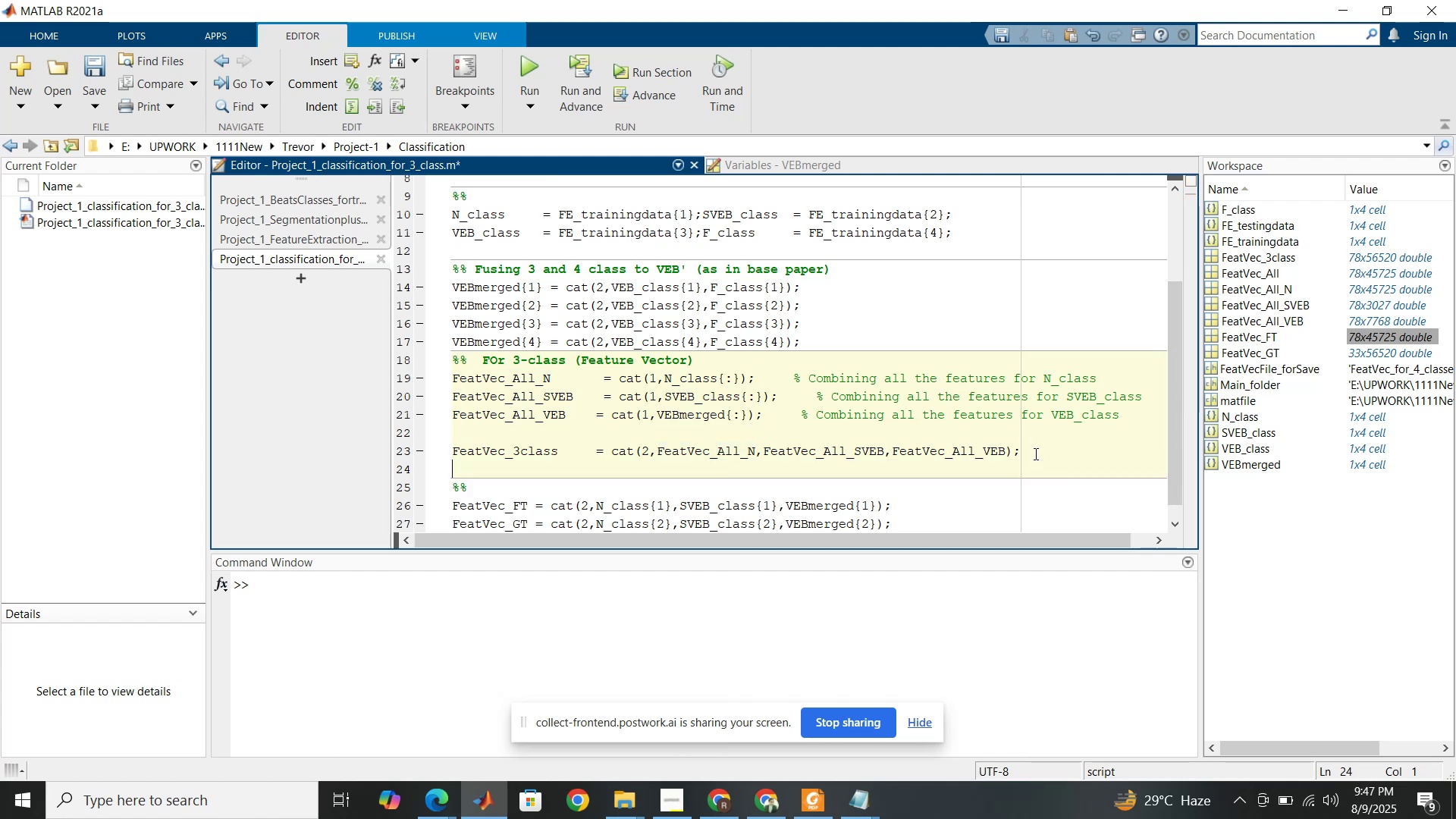 
type(%%)
 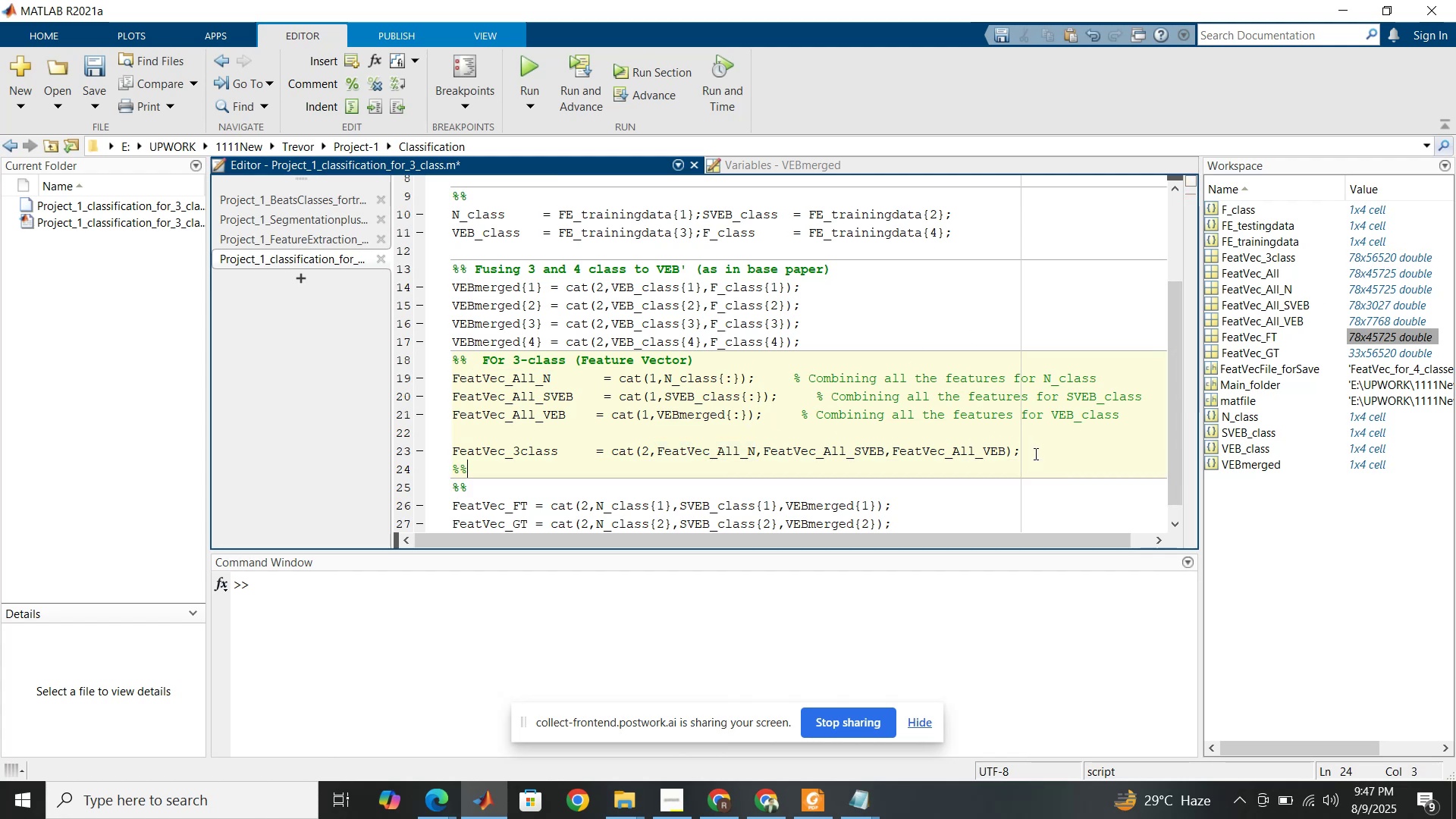 
key(Enter)
 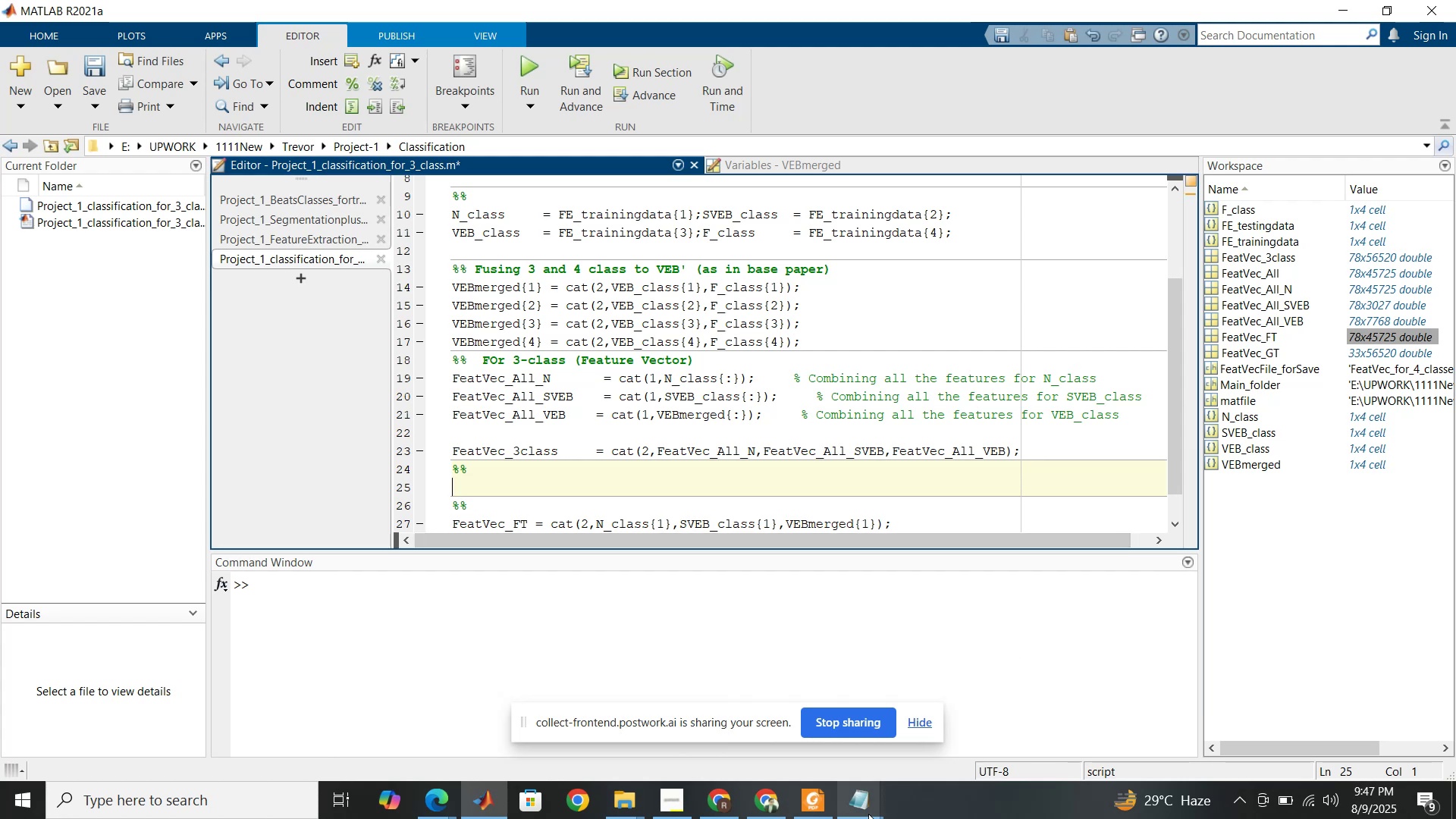 
left_click([819, 804])
 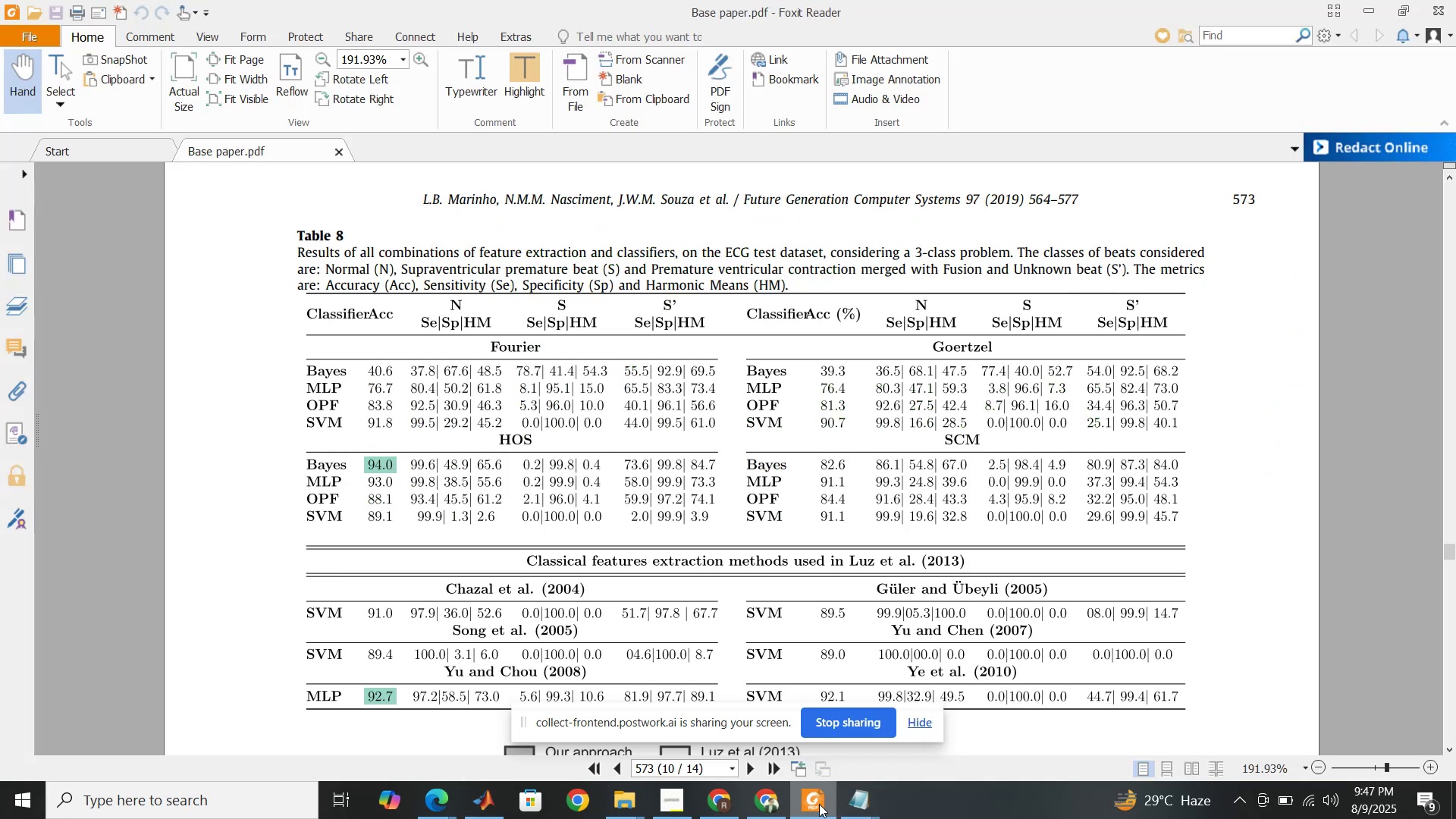 
left_click([819, 804])
 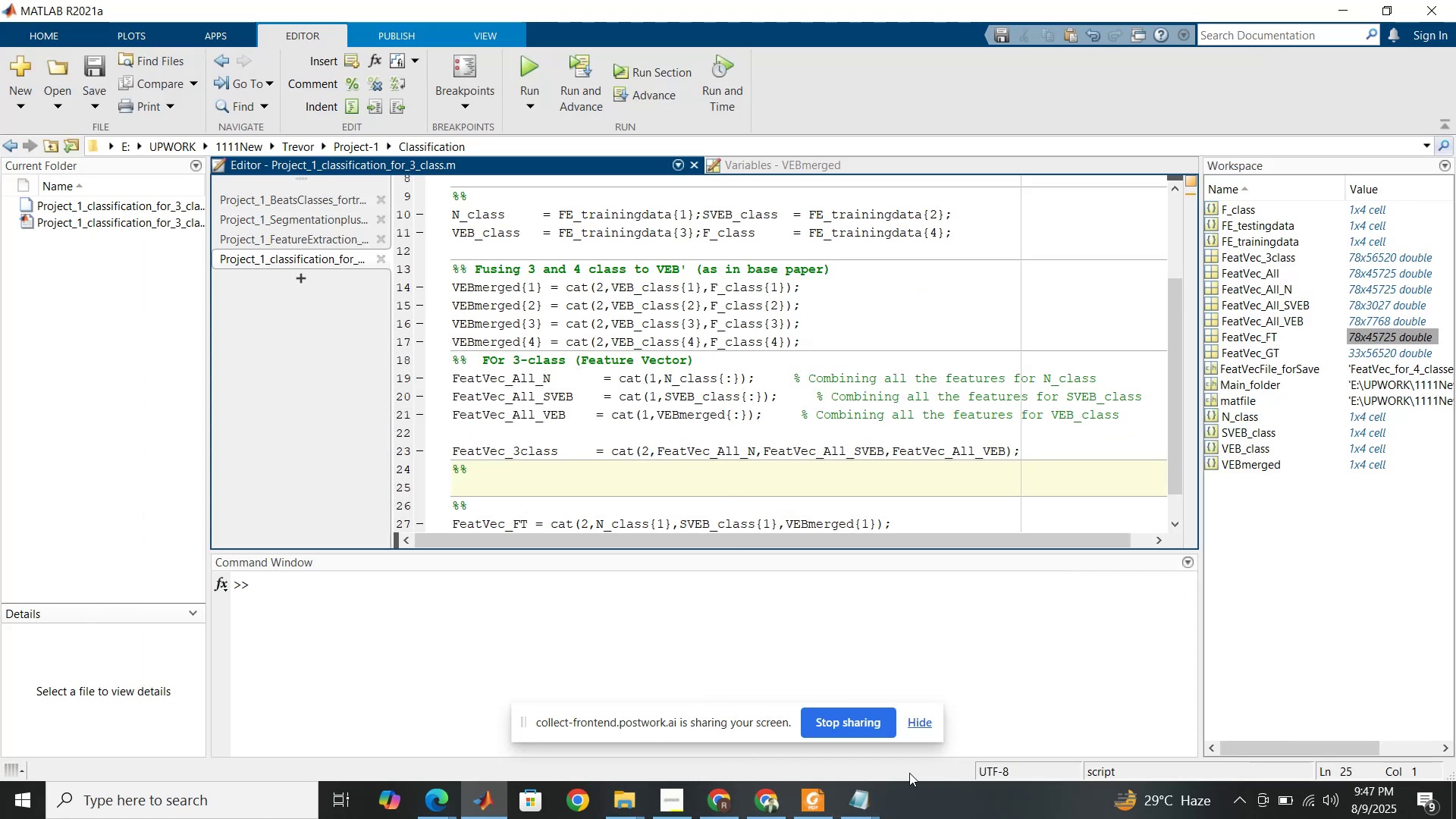 
left_click([868, 803])
 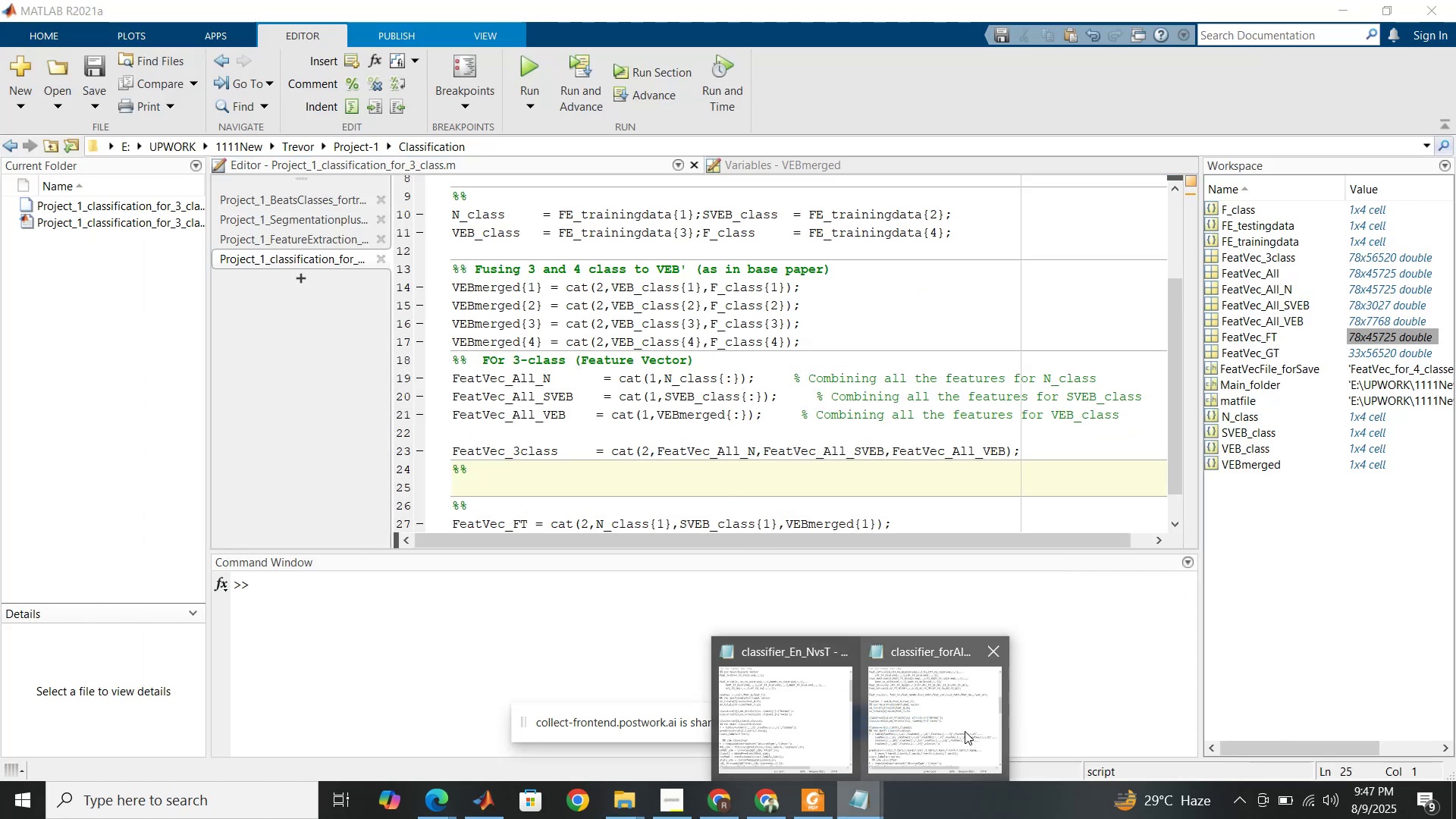 
left_click([965, 731])
 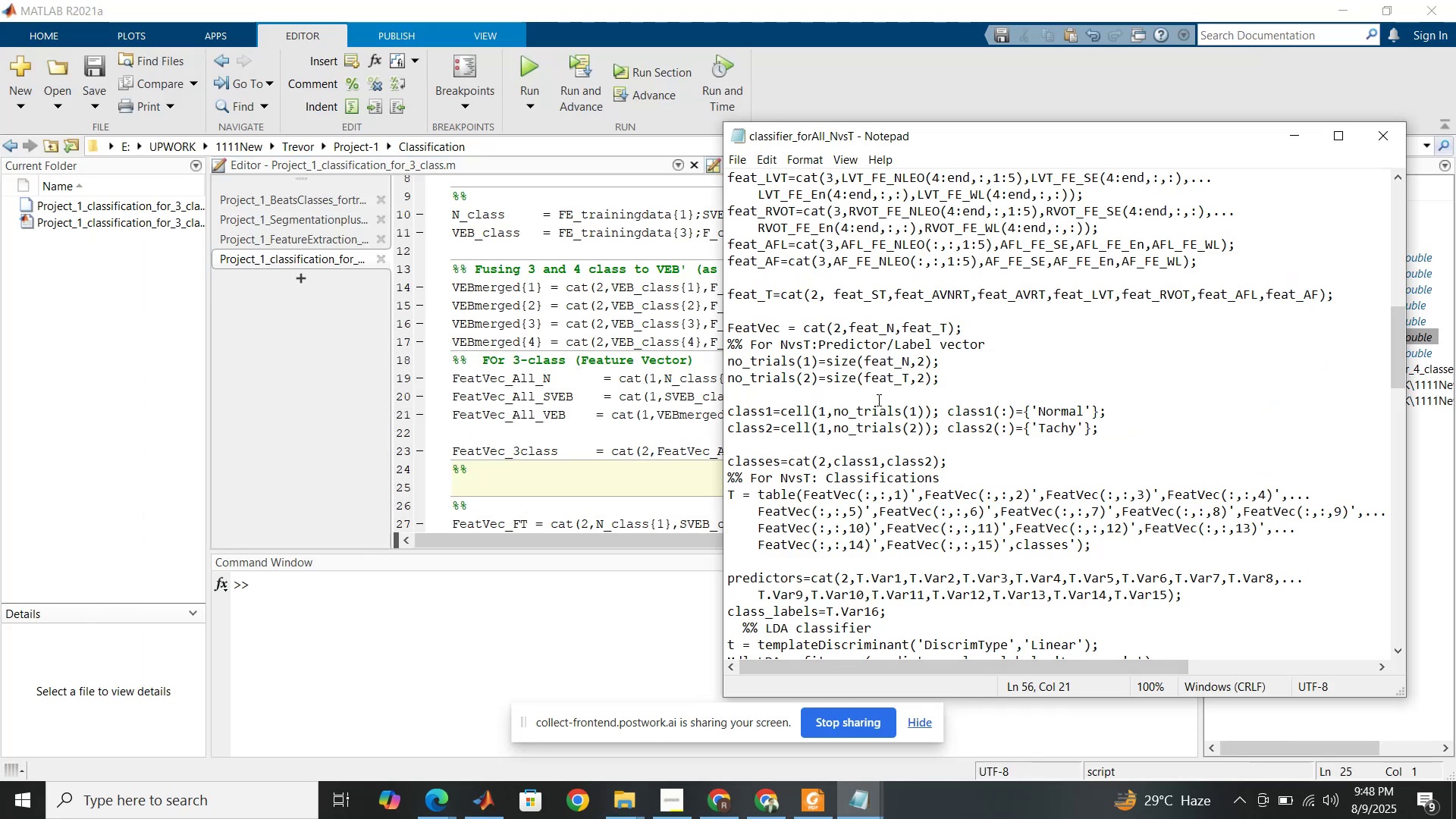 
wait(8.14)
 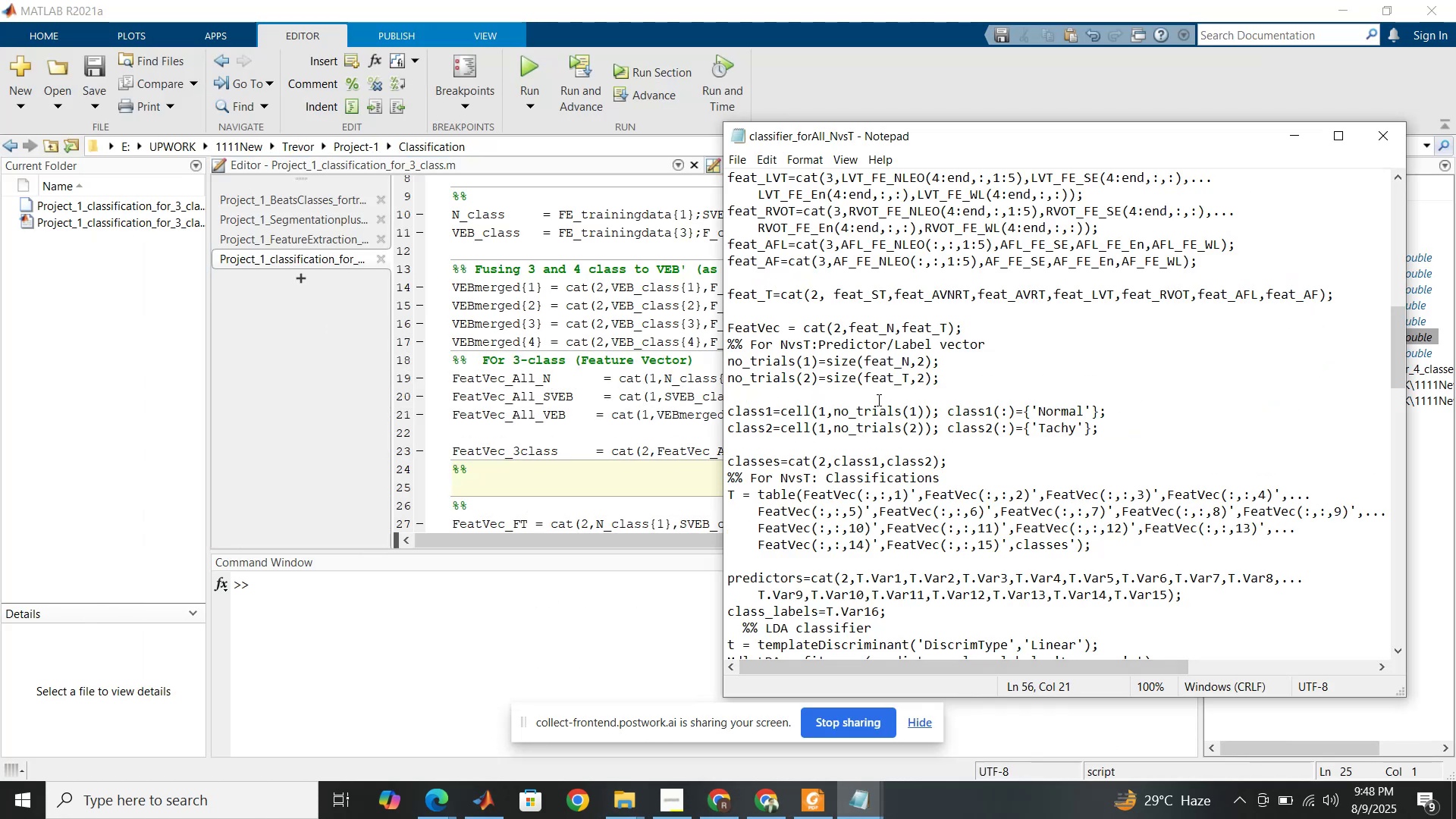 
left_click_drag(start_coordinate=[727, 347], to_coordinate=[965, 462])
 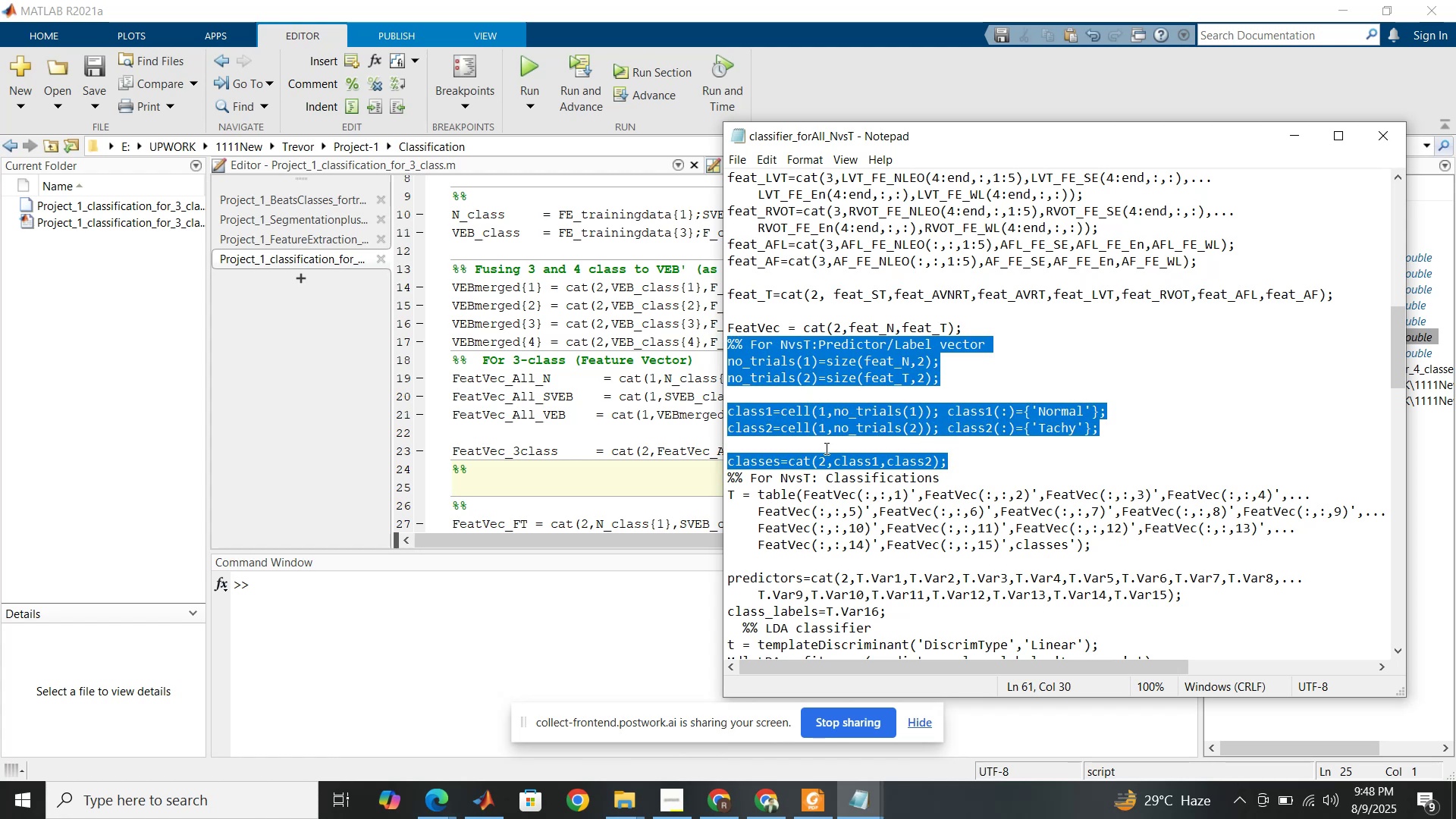 
key(Control+C)
 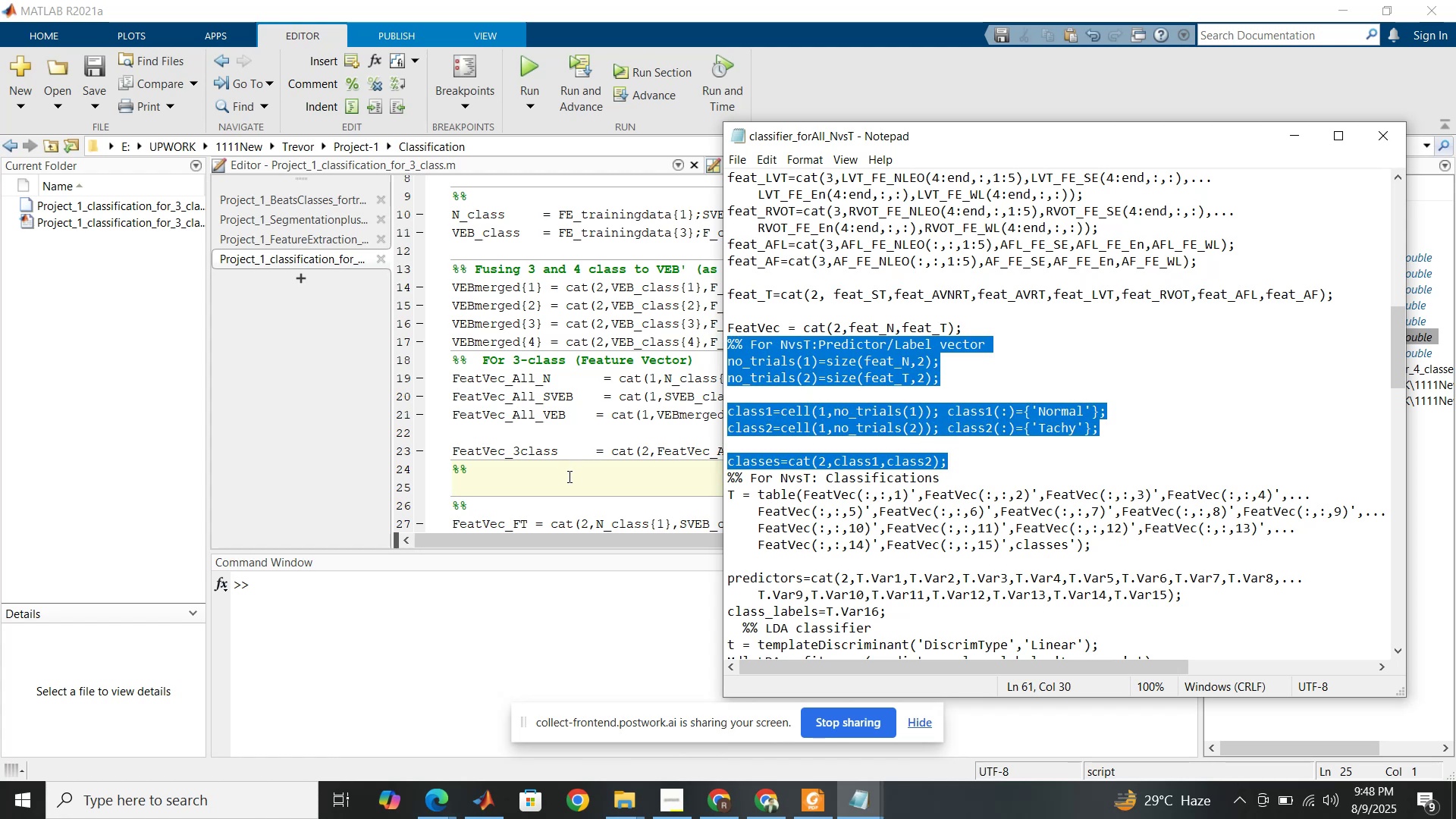 
double_click([568, 476])
 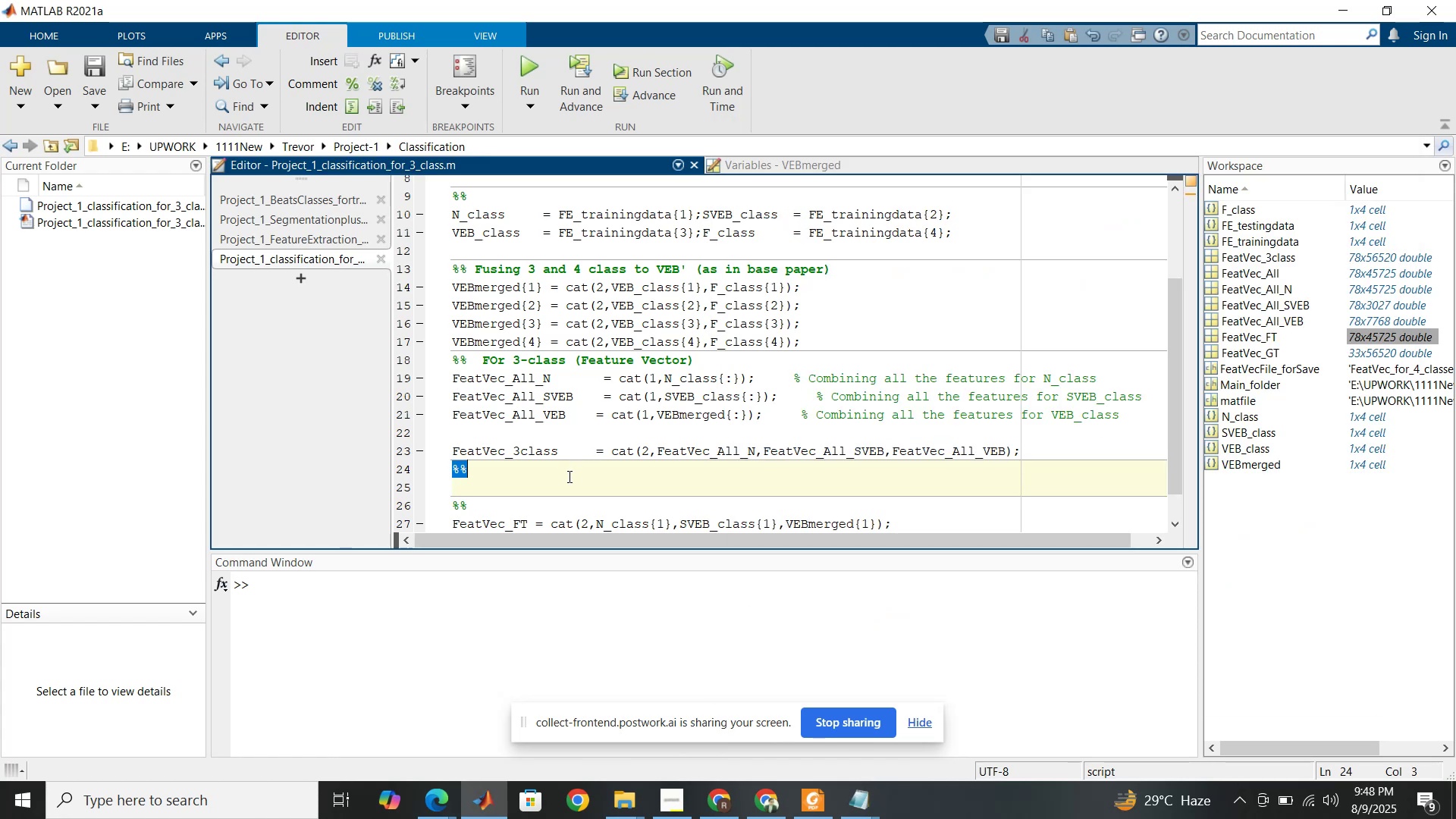 
hold_key(key=ControlLeft, duration=1.5)
 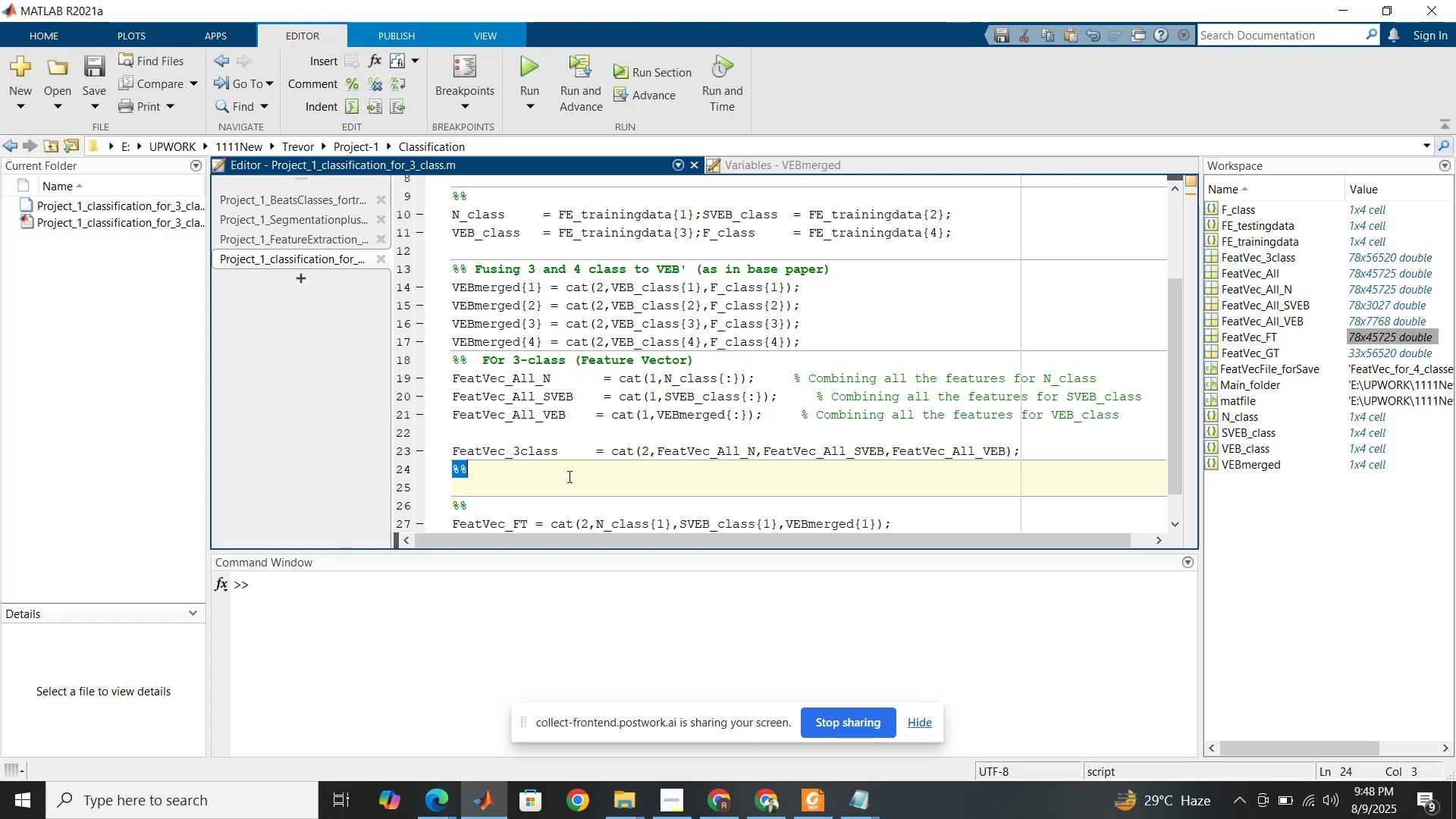 
key(Control+V)
 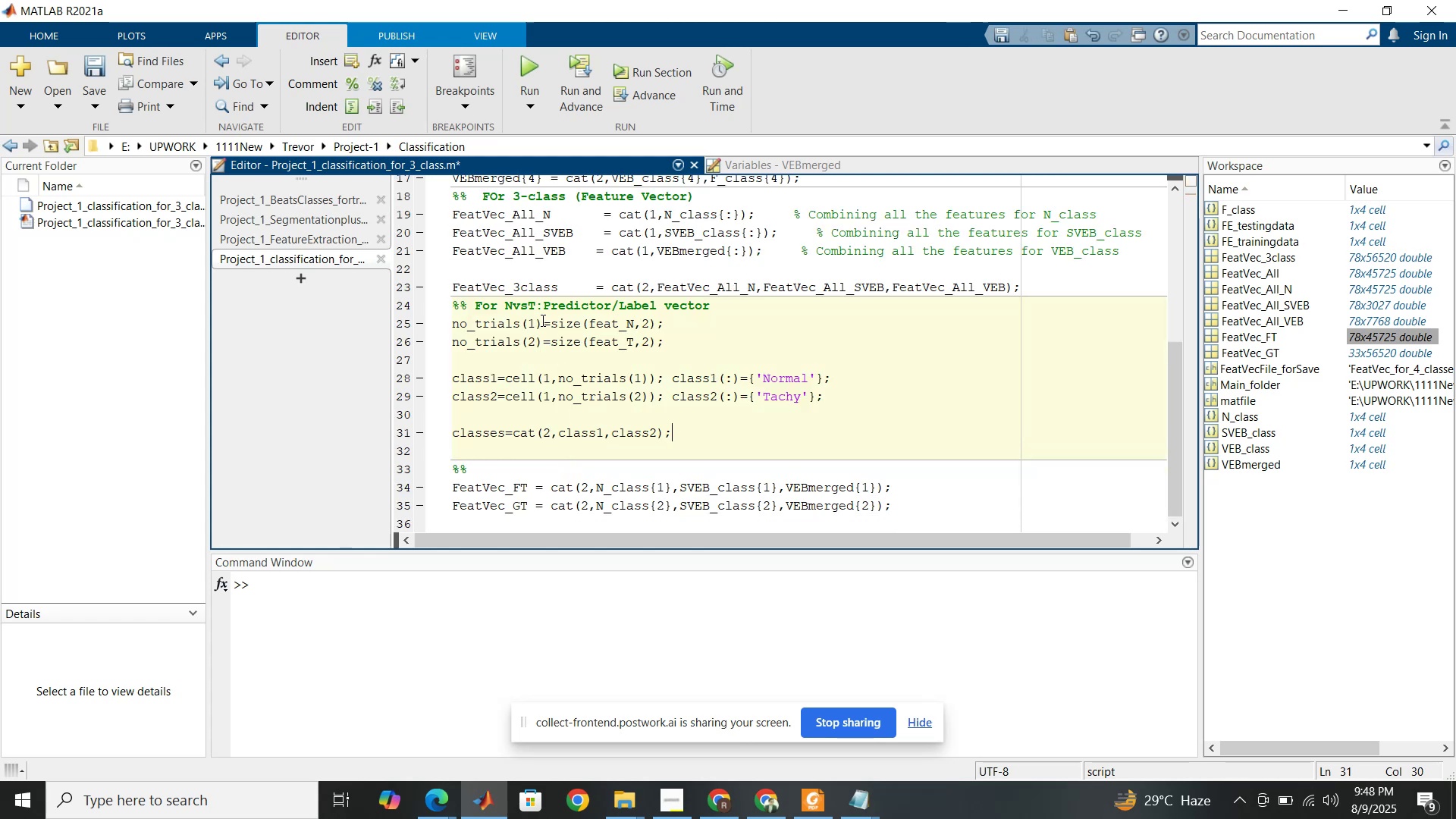 
left_click([534, 307])
 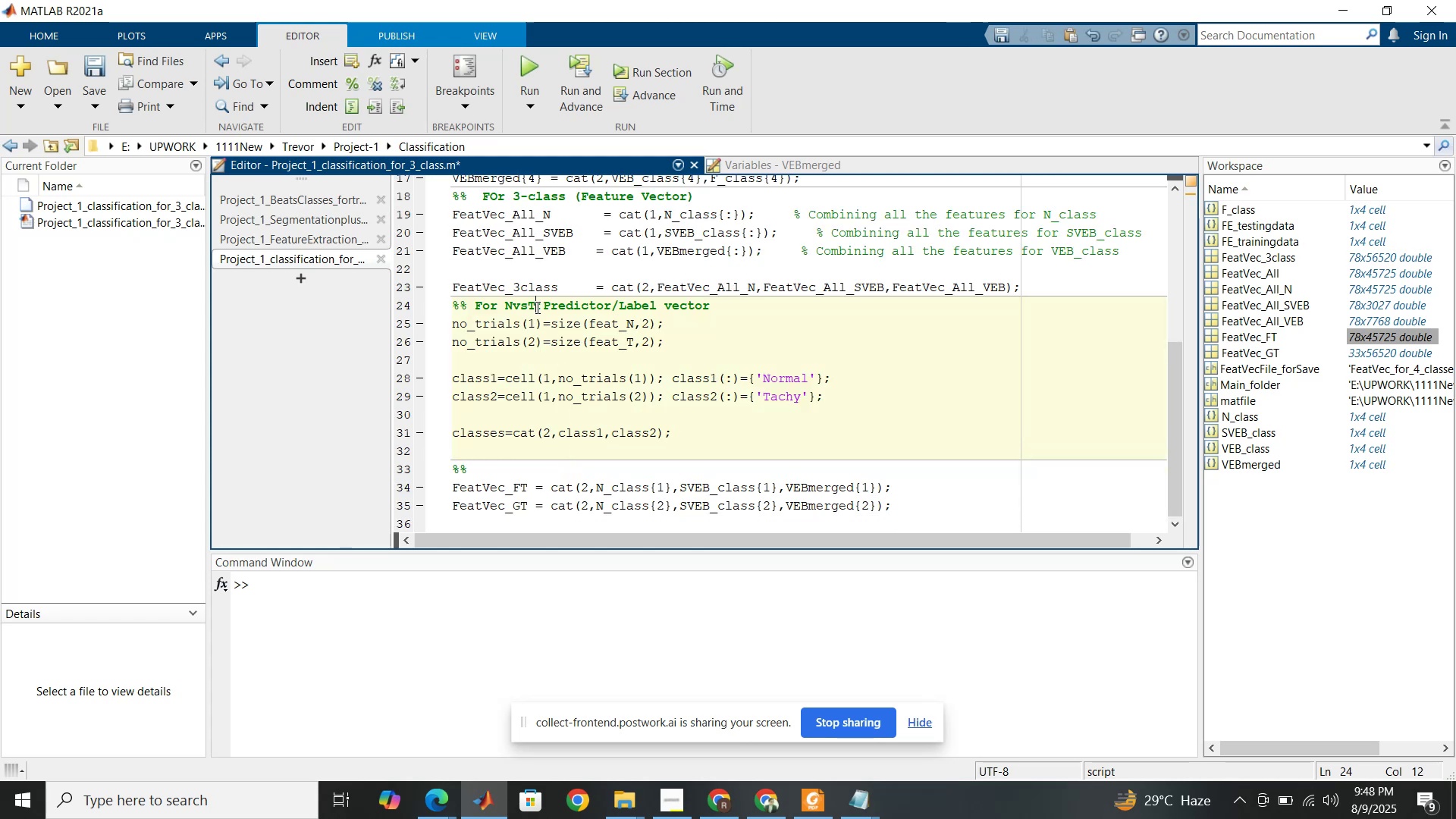 
left_click_drag(start_coordinate=[536, 307], to_coordinate=[500, 312])
 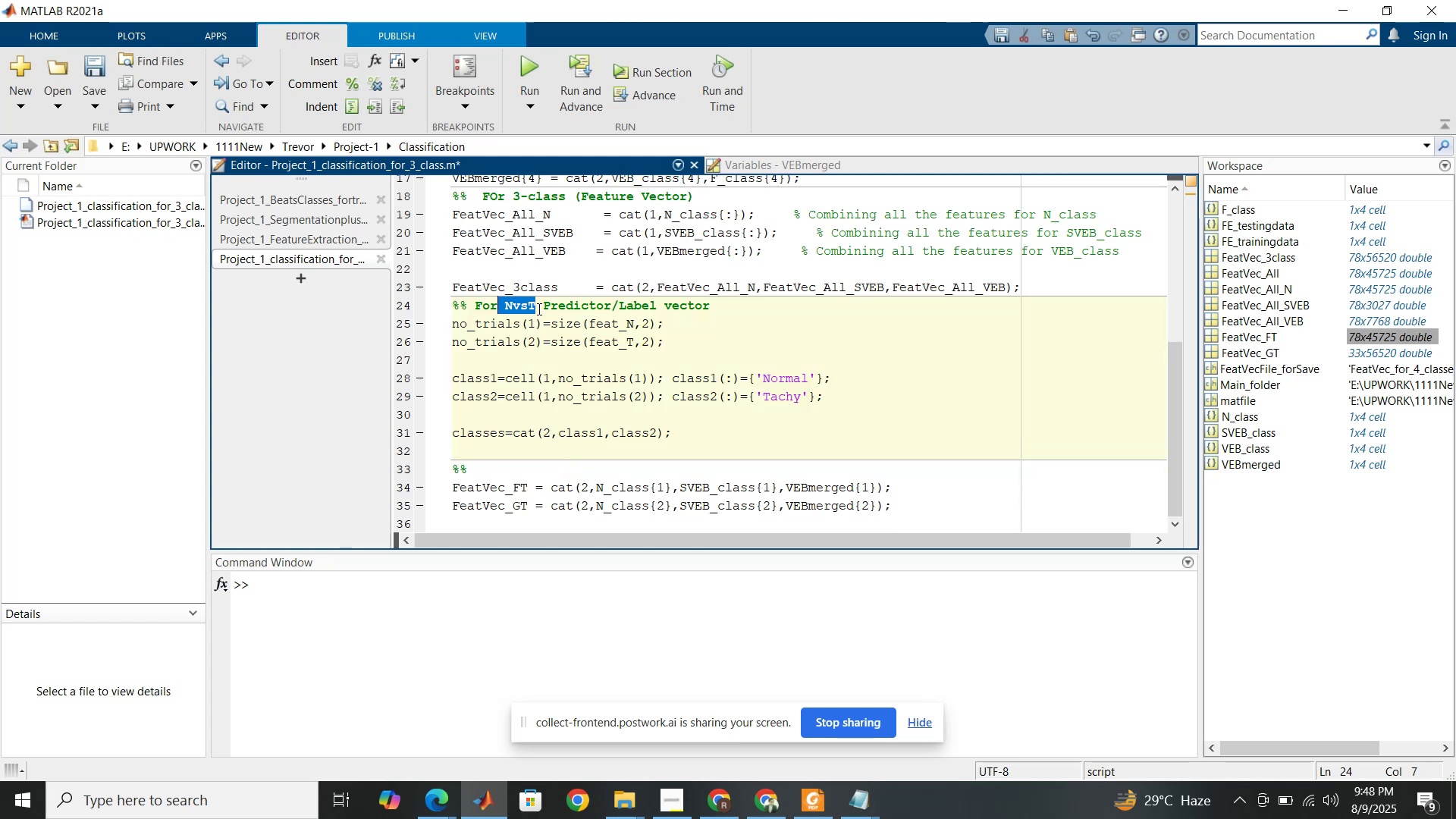 
left_click_drag(start_coordinate=[544, 304], to_coordinate=[475, 302])
 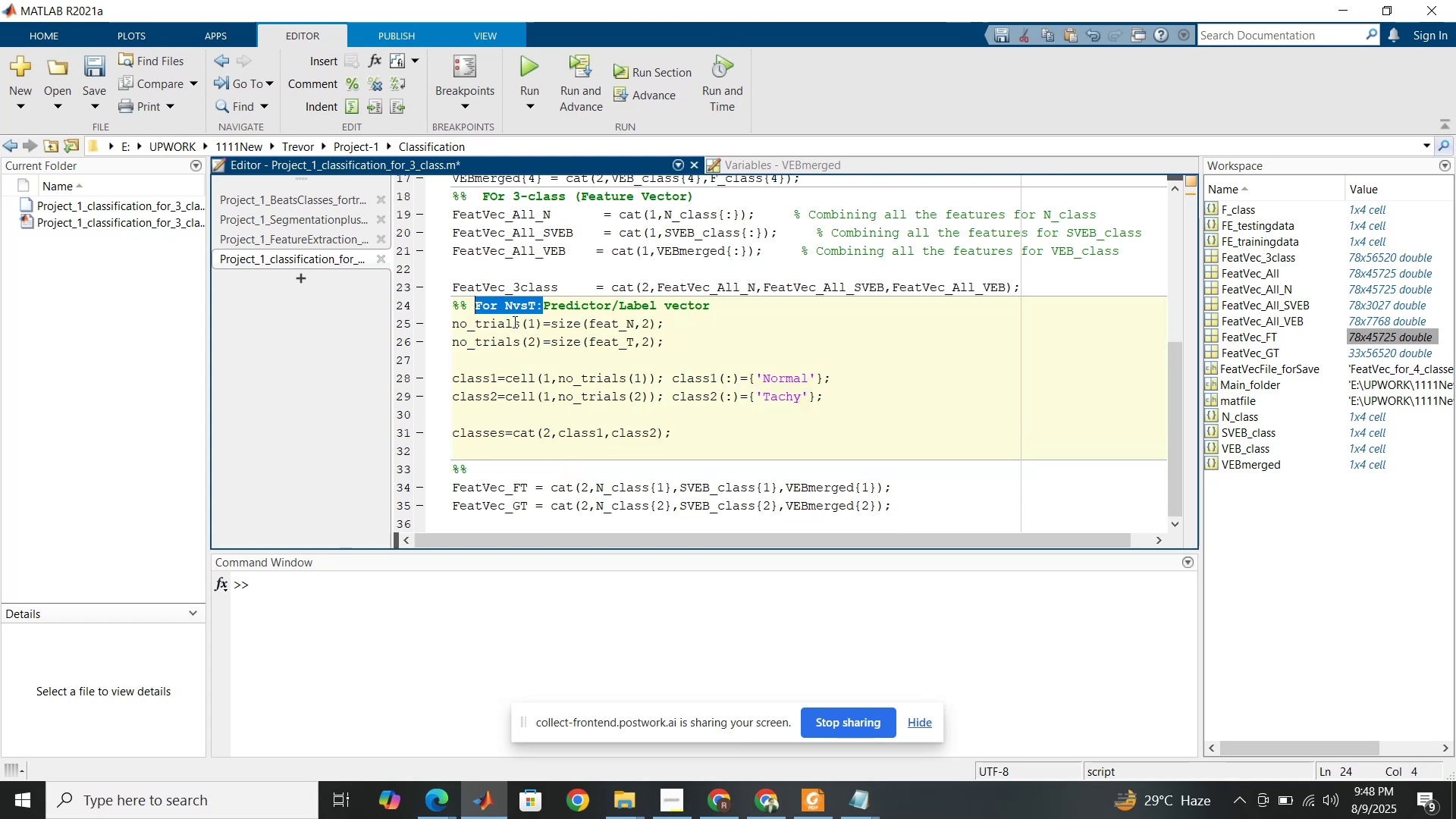 
key(Backspace)
 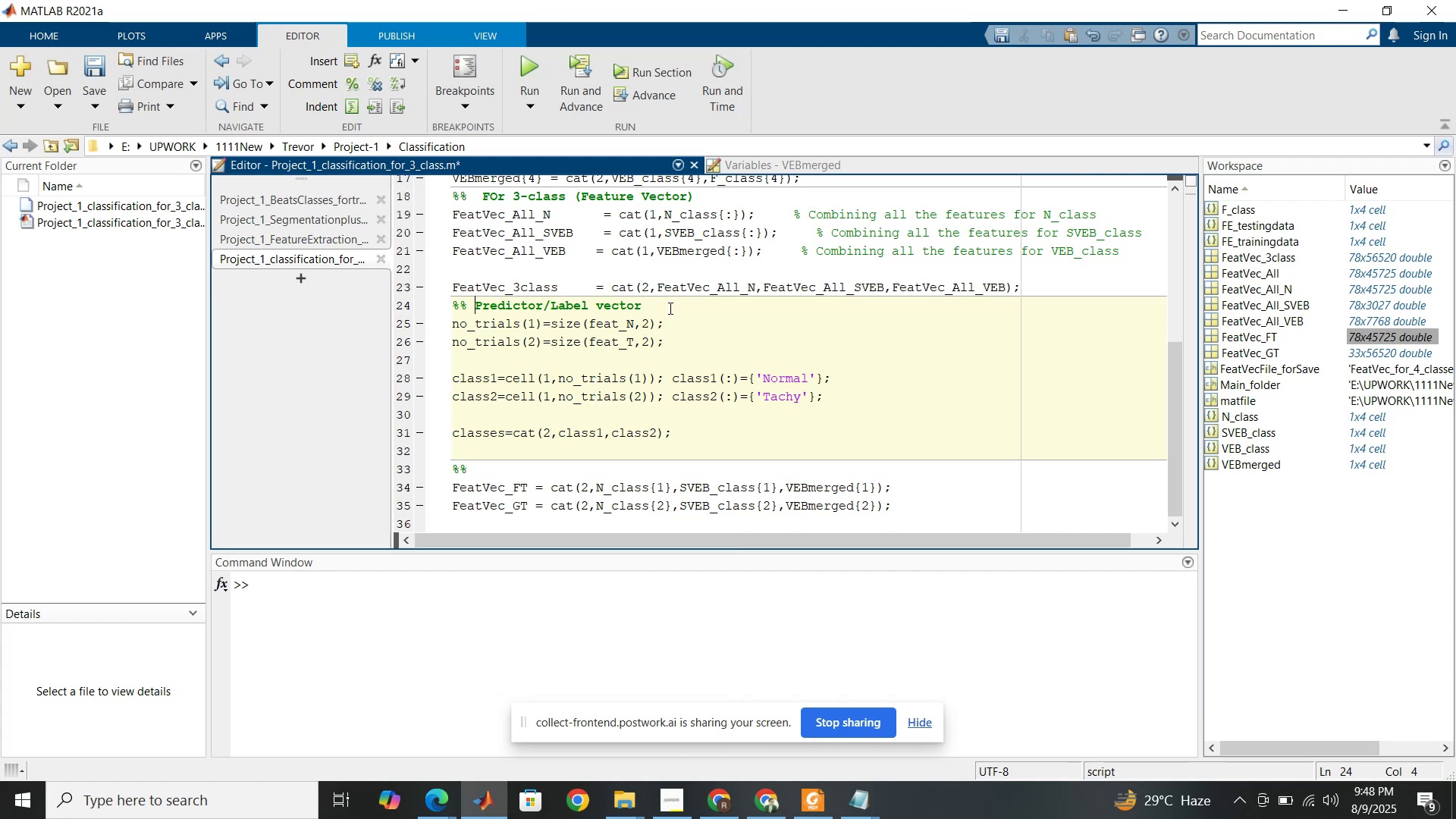 
left_click([671, 306])
 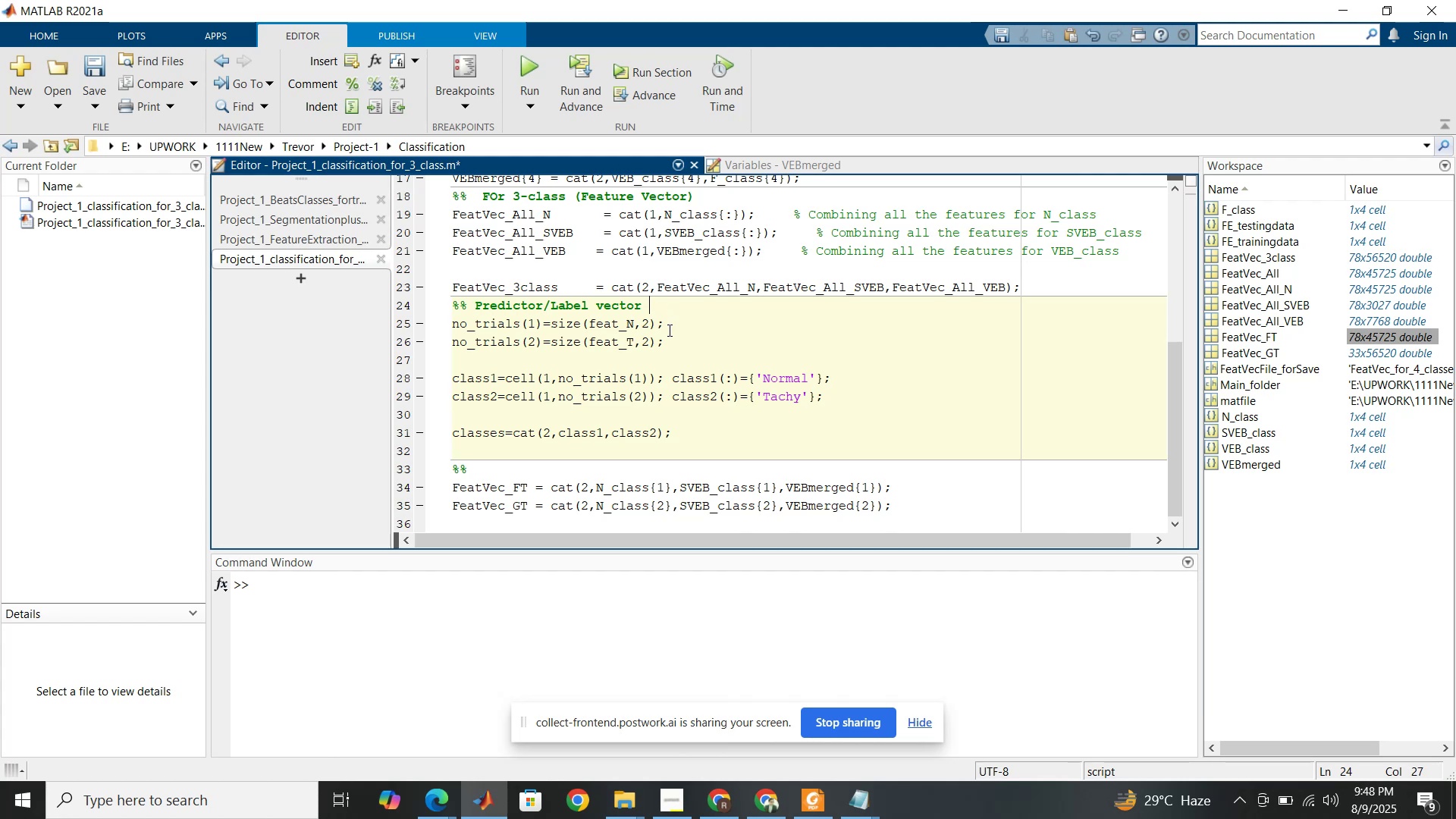 
scroll: coordinate [668, 330], scroll_direction: up, amount: 1.0
 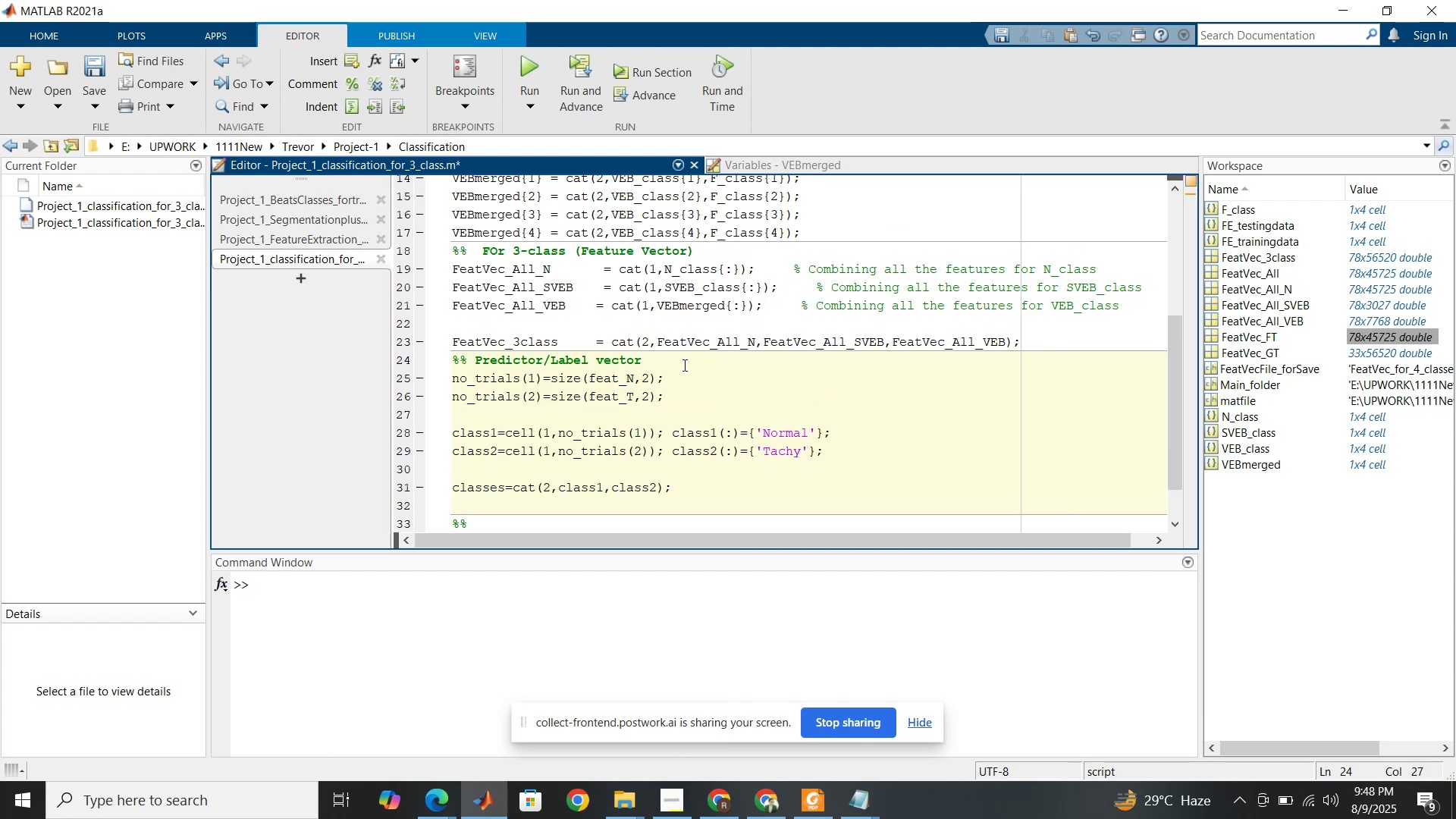 
left_click([496, 252])
 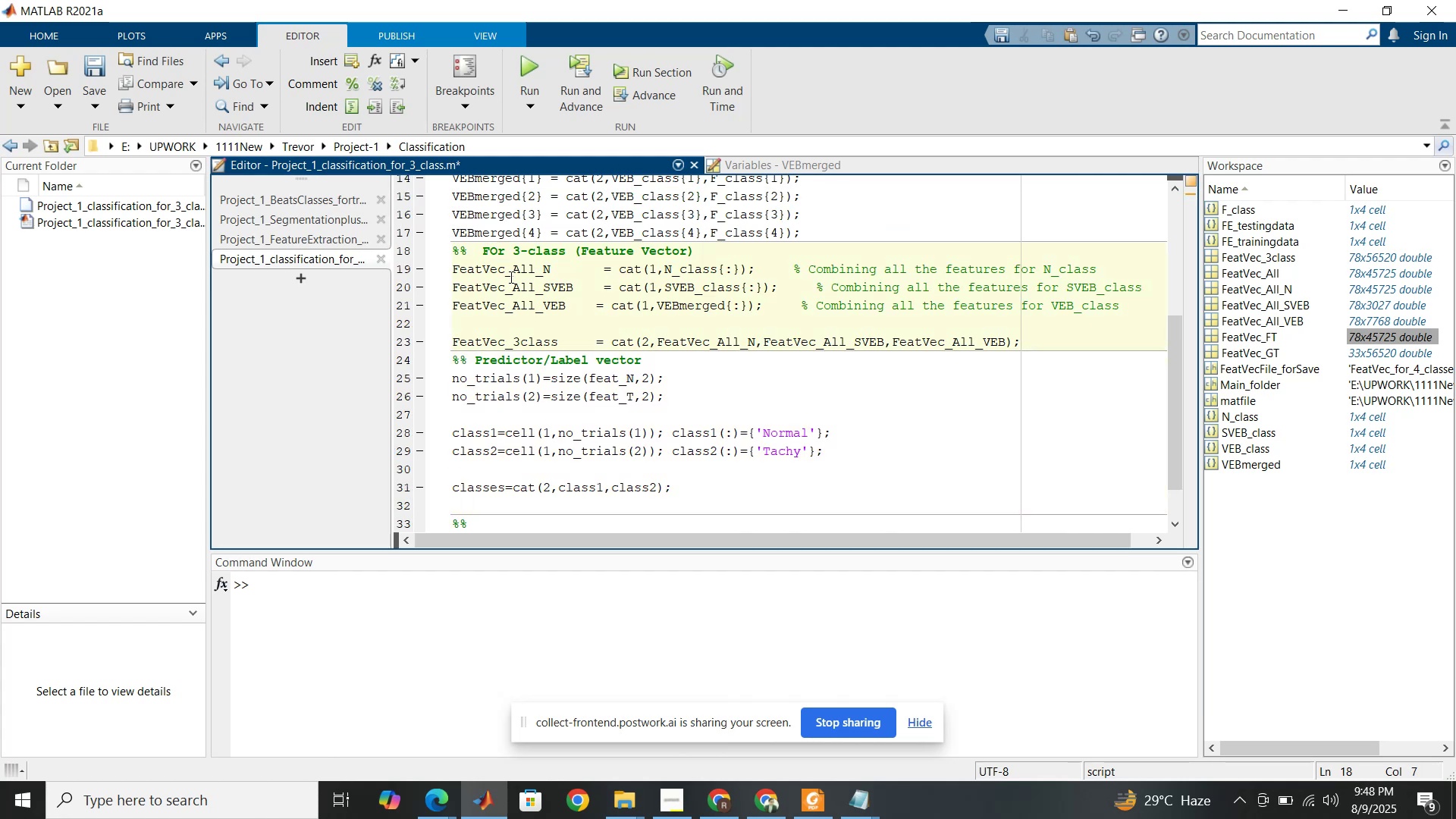 
key(Backspace)
 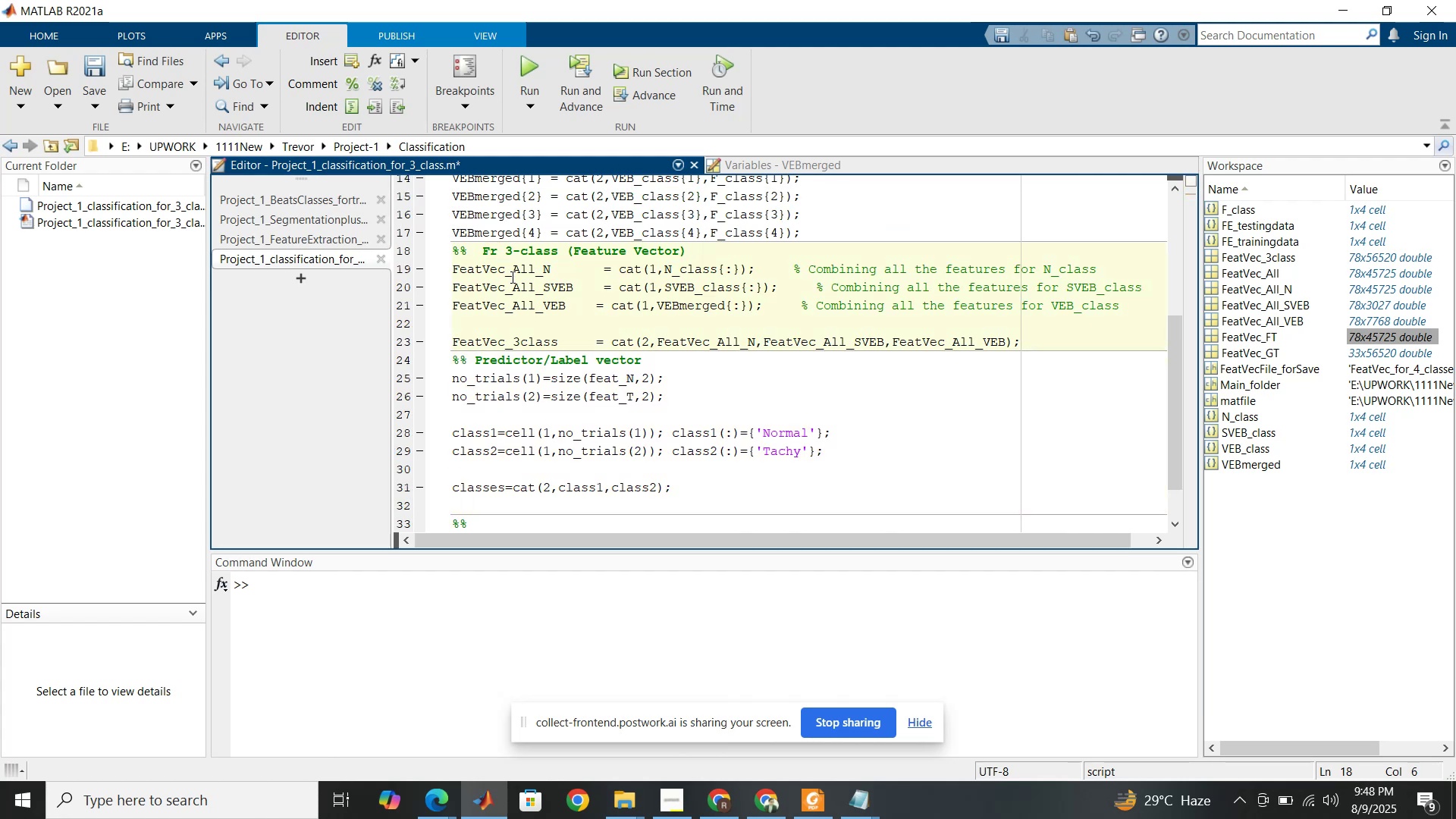 
key(O)
 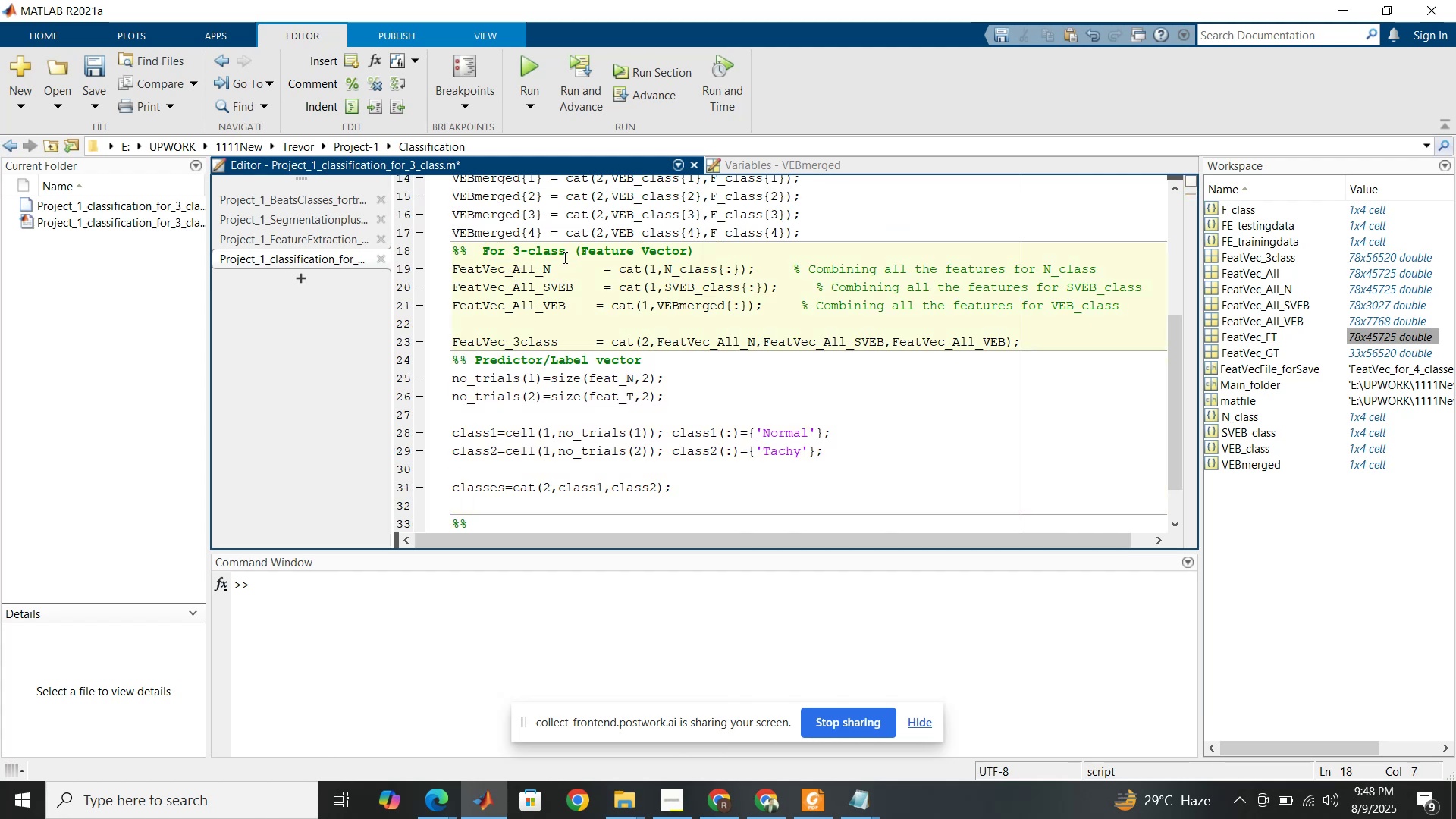 
left_click_drag(start_coordinate=[569, 253], to_coordinate=[485, 249])
 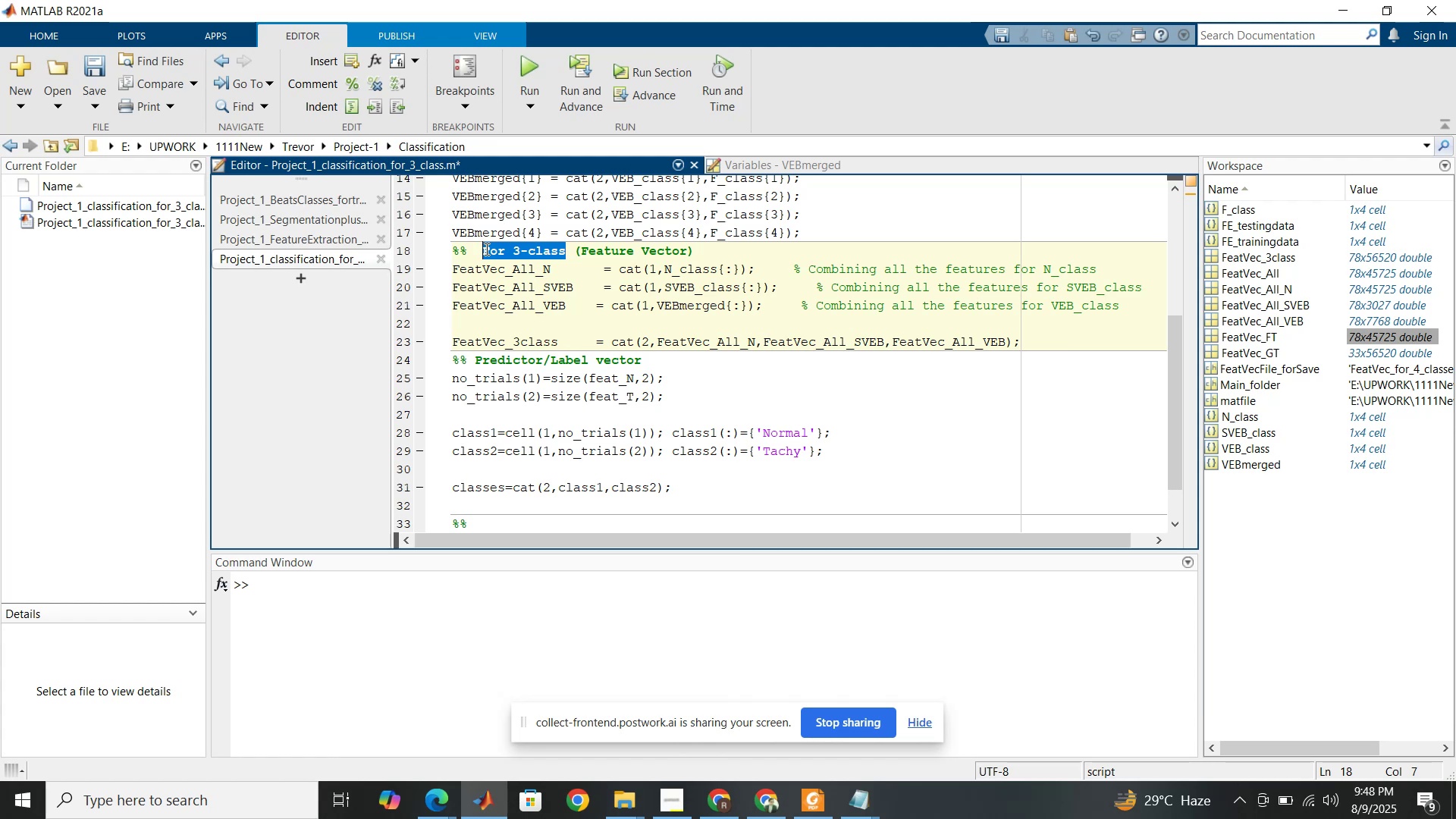 
key(Control+C)
 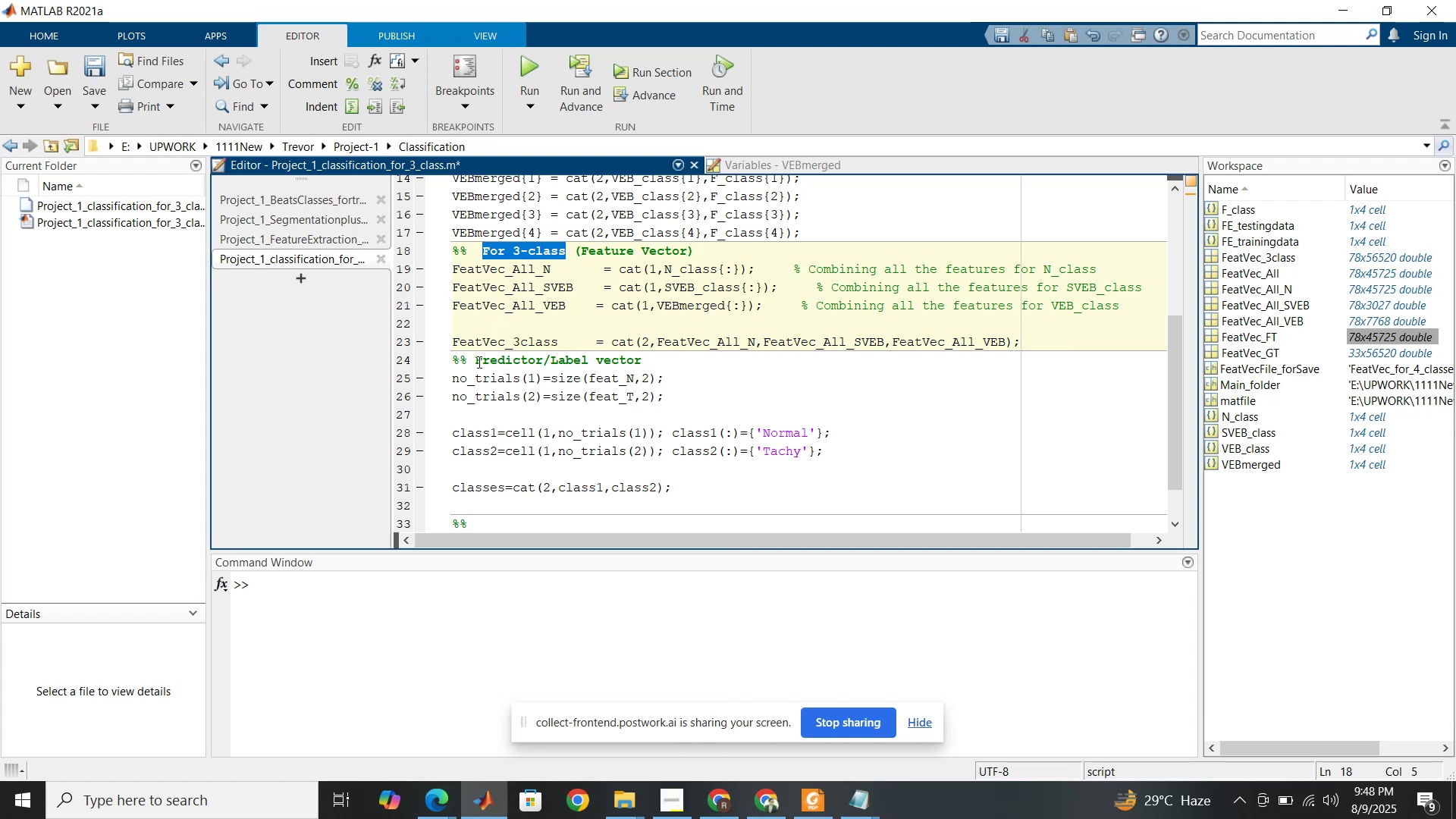 
left_click([475, 362])
 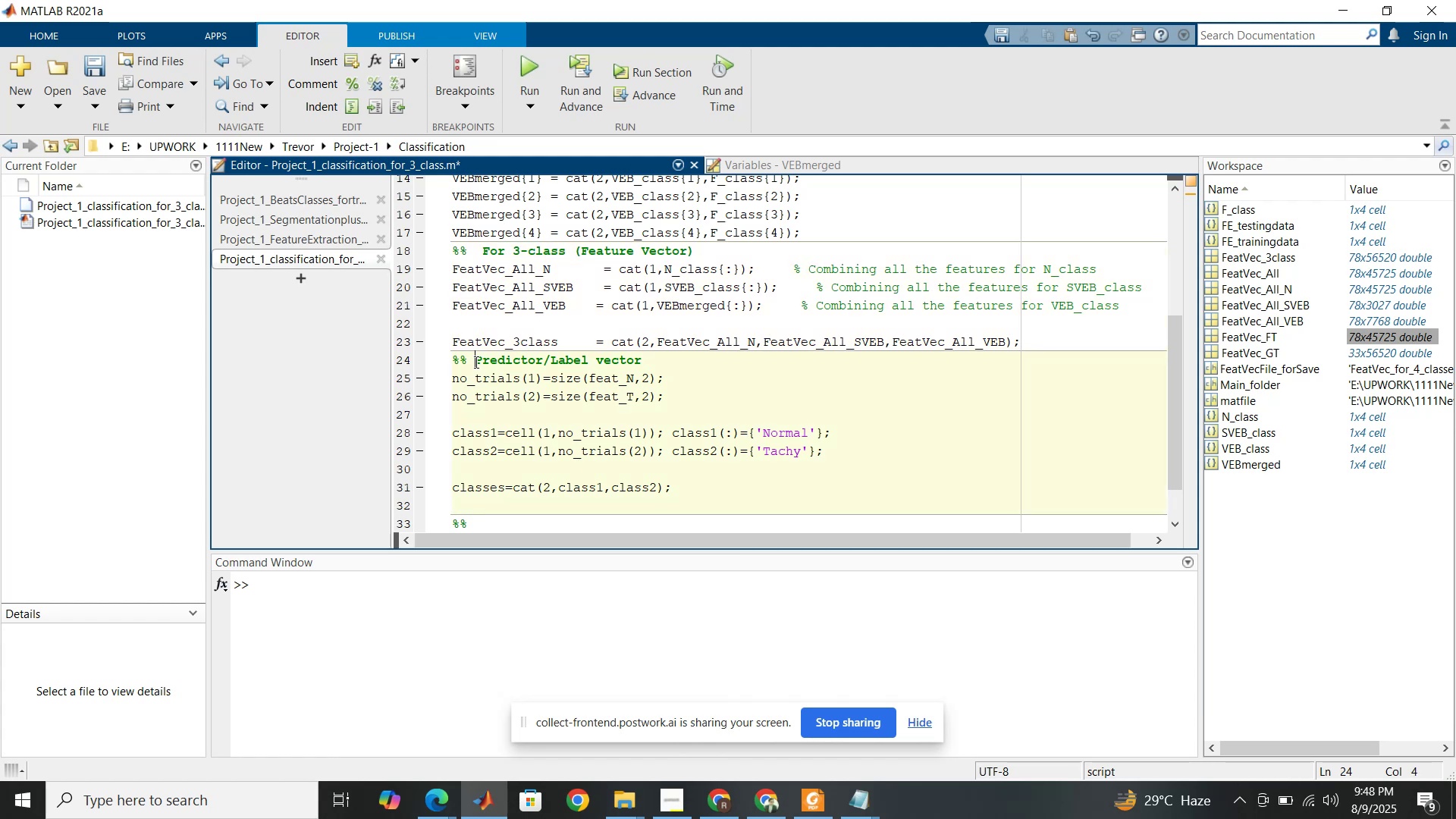 
key(Control+V)
 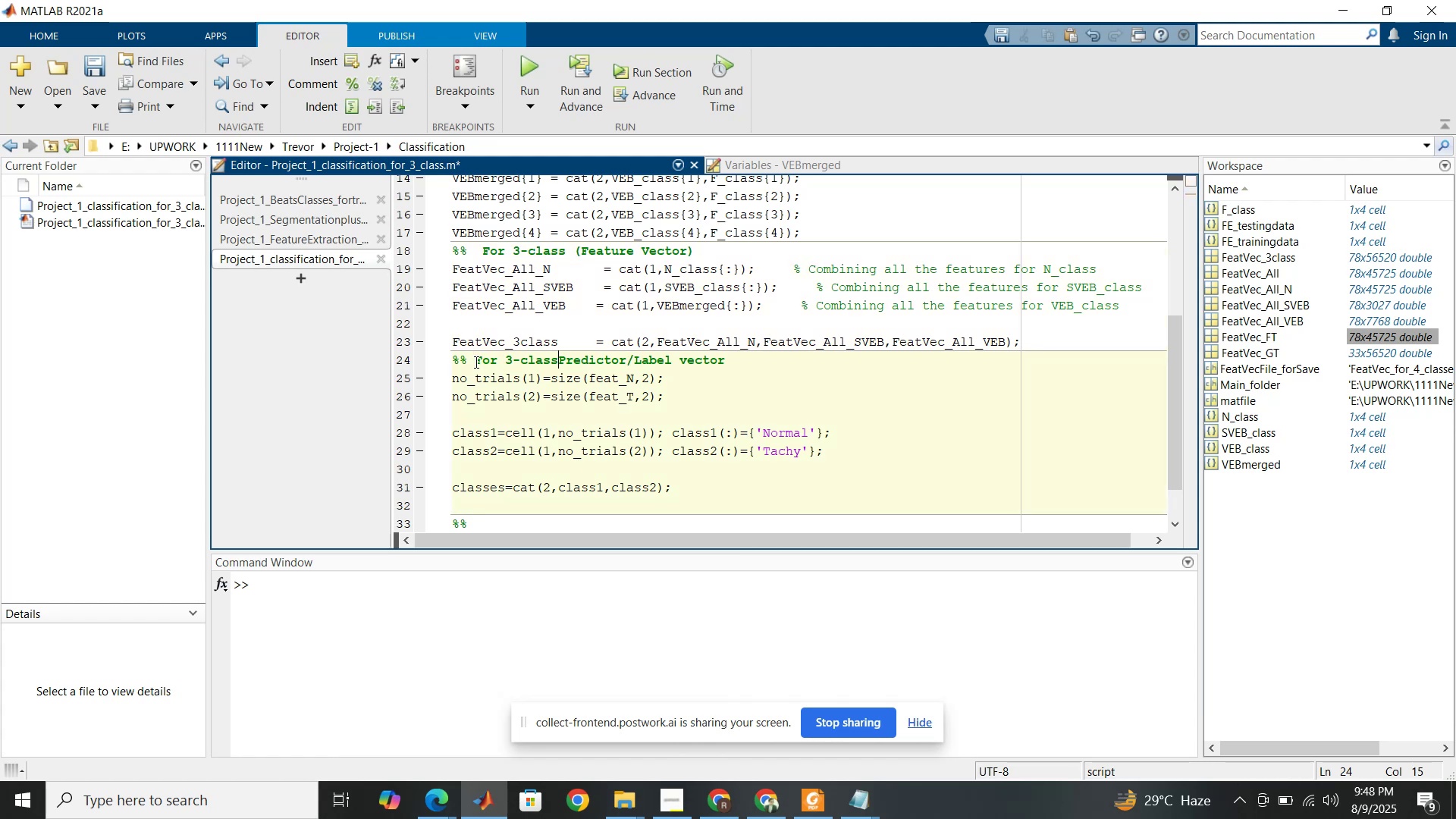 
key(Space)
 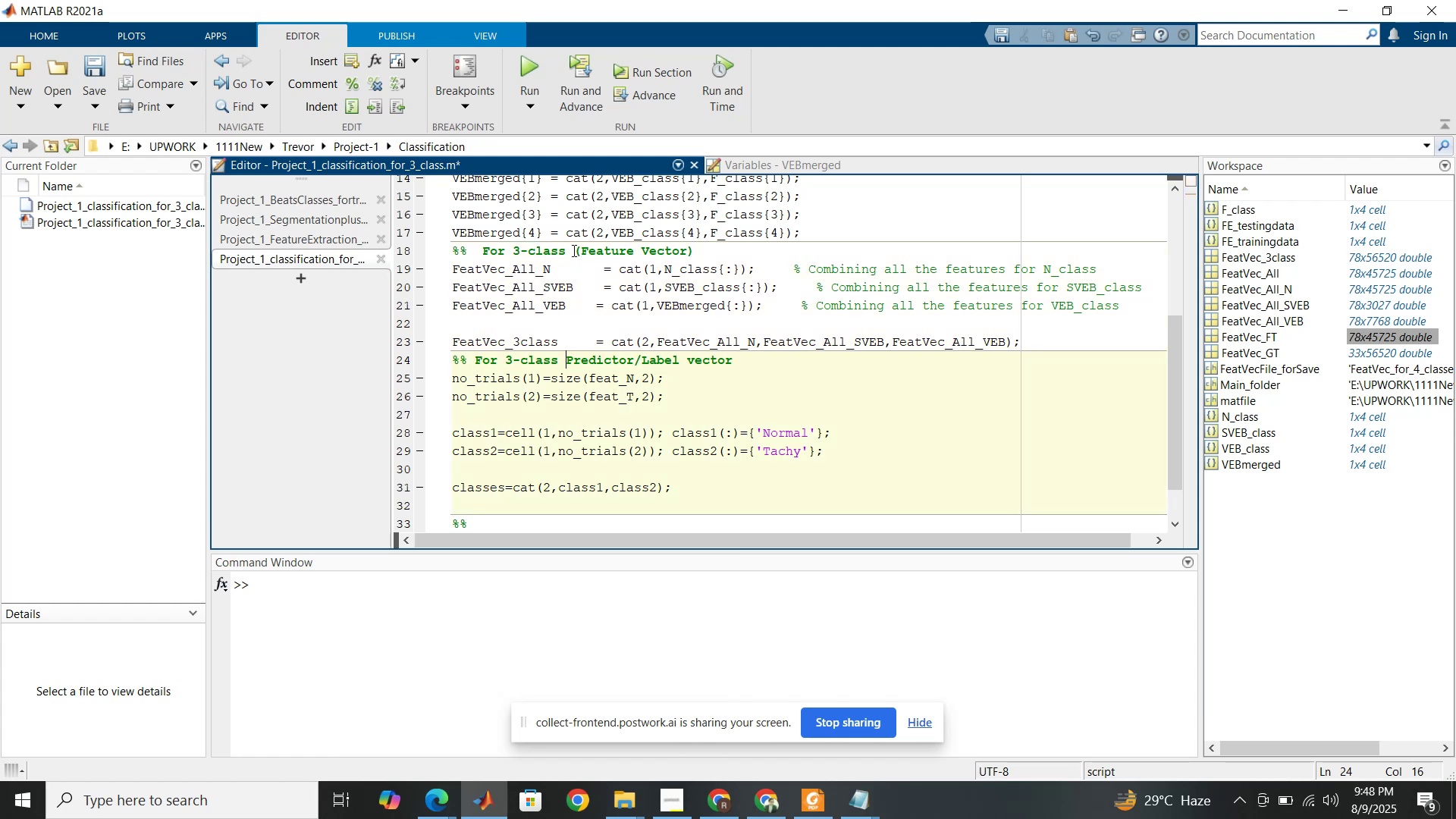 
left_click([567, 246])
 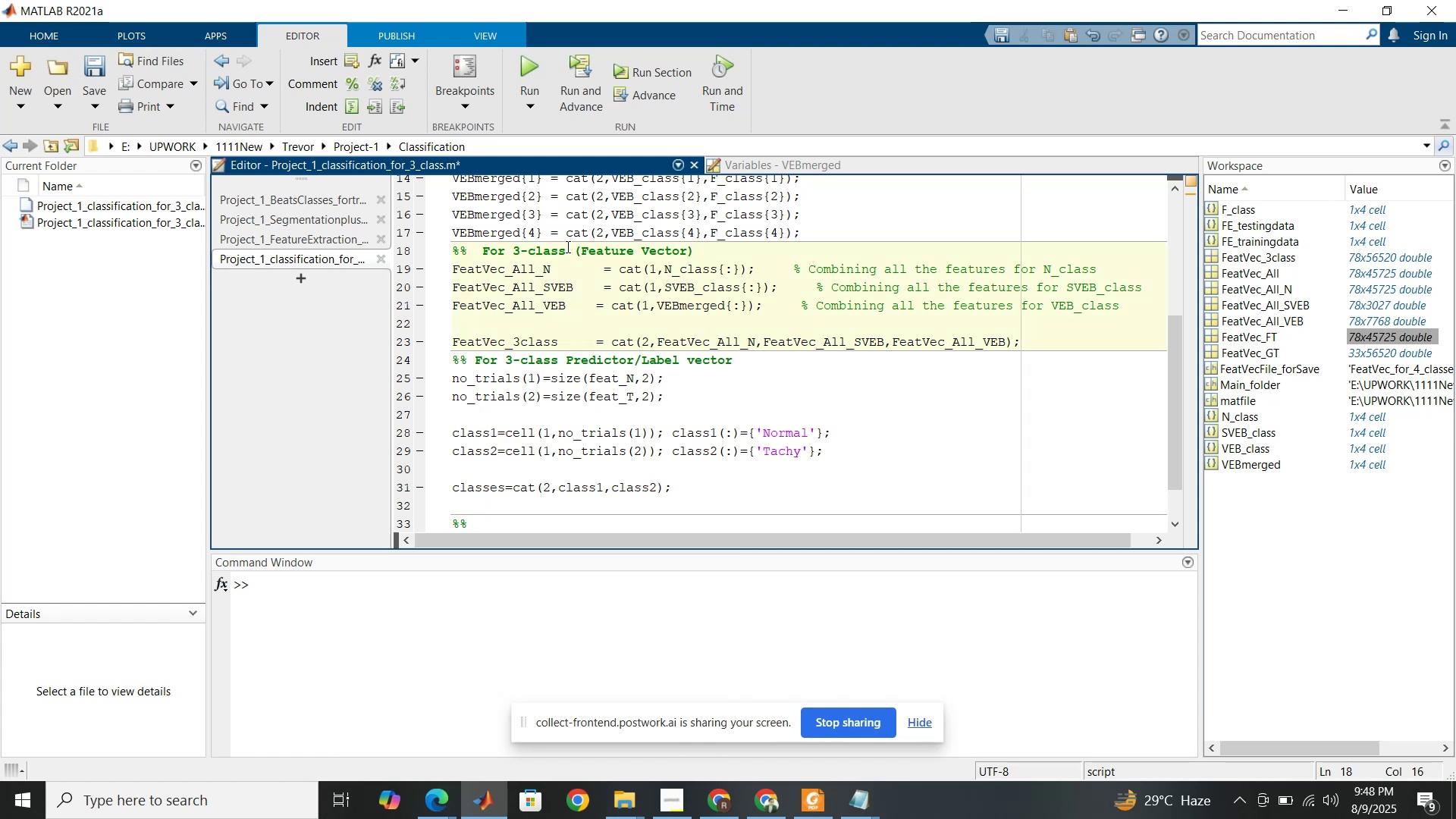 
key(Shift+ShiftRight)
 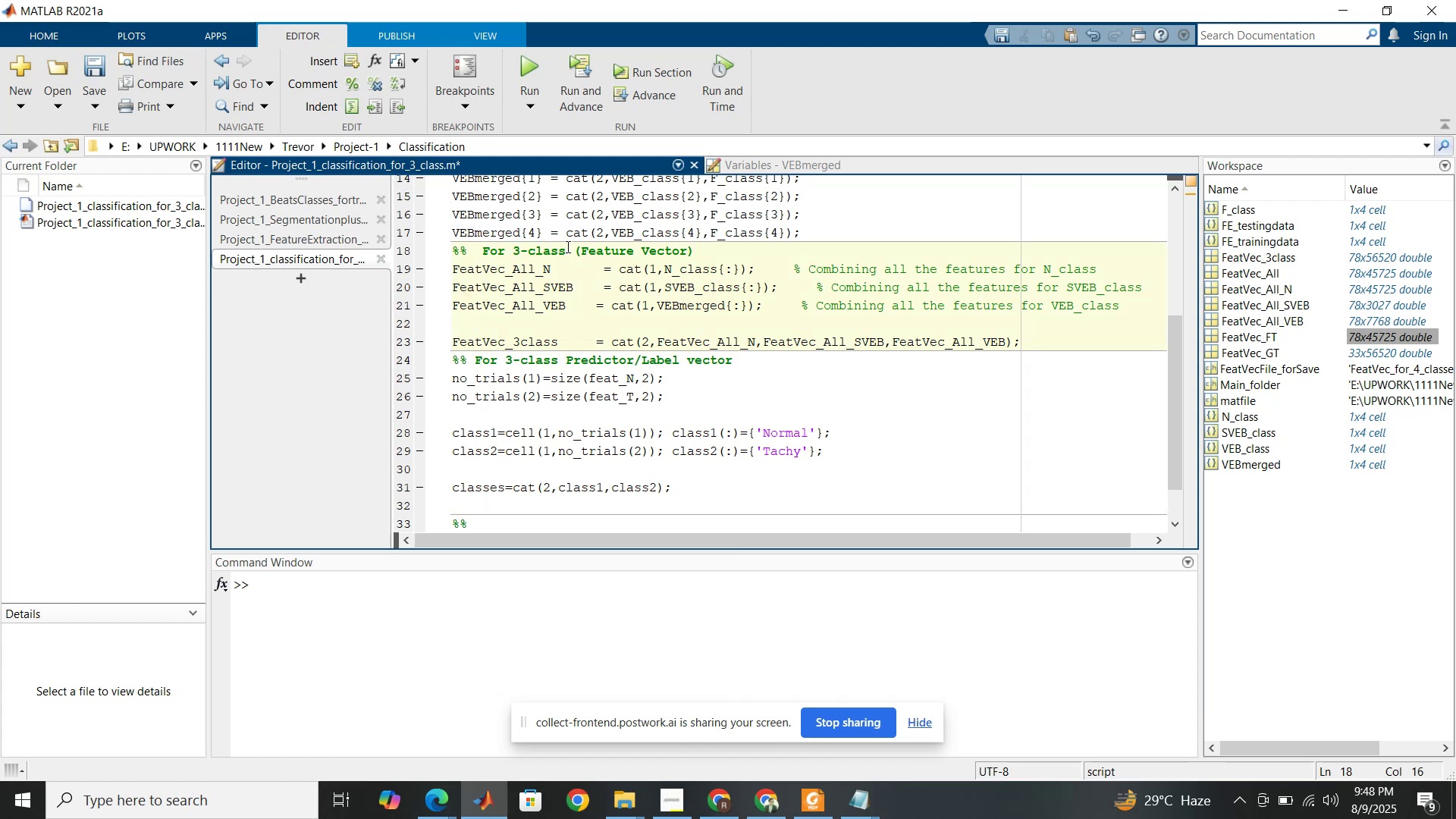 
key(Shift+Semicolon)
 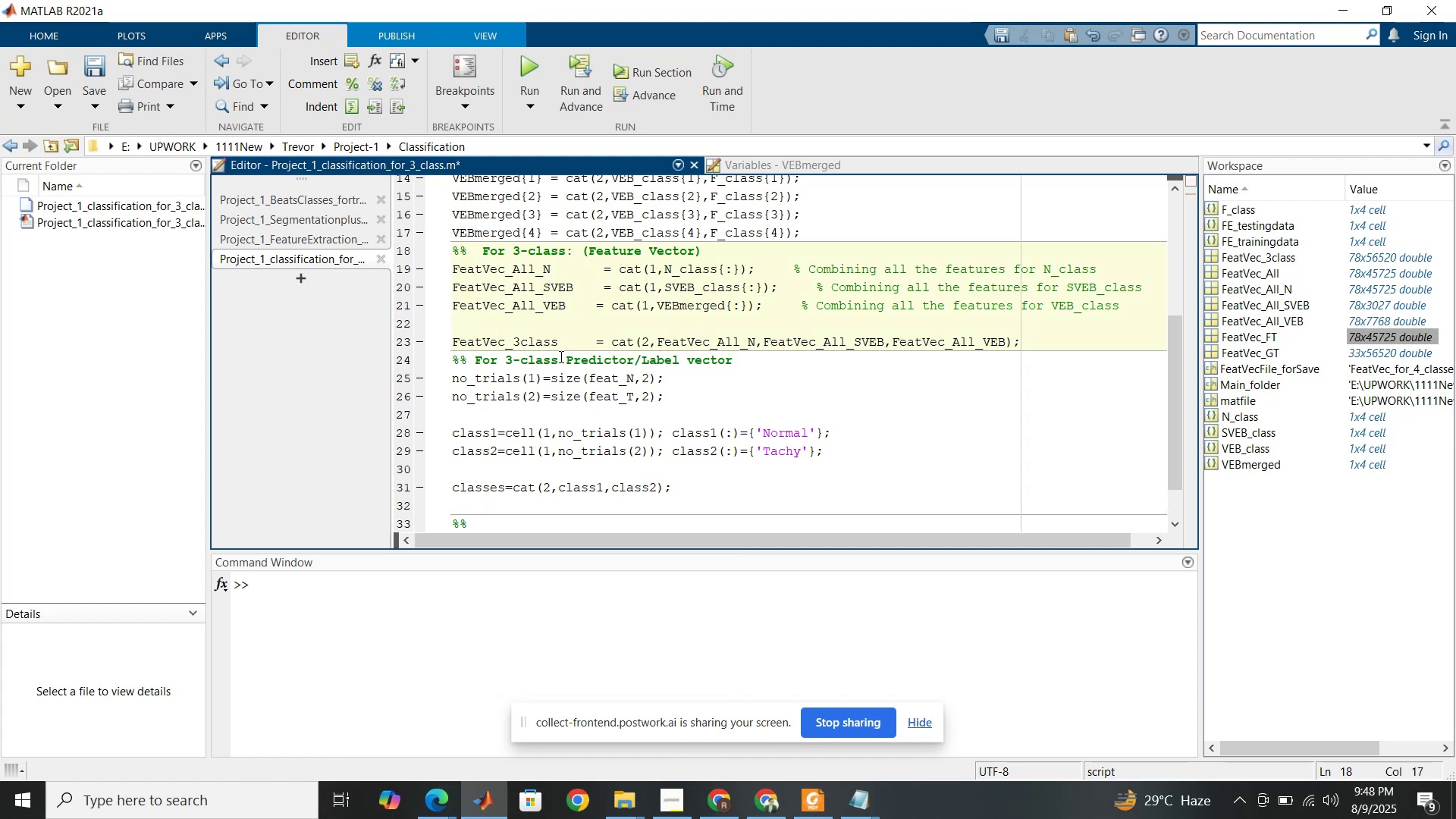 
left_click([560, 356])
 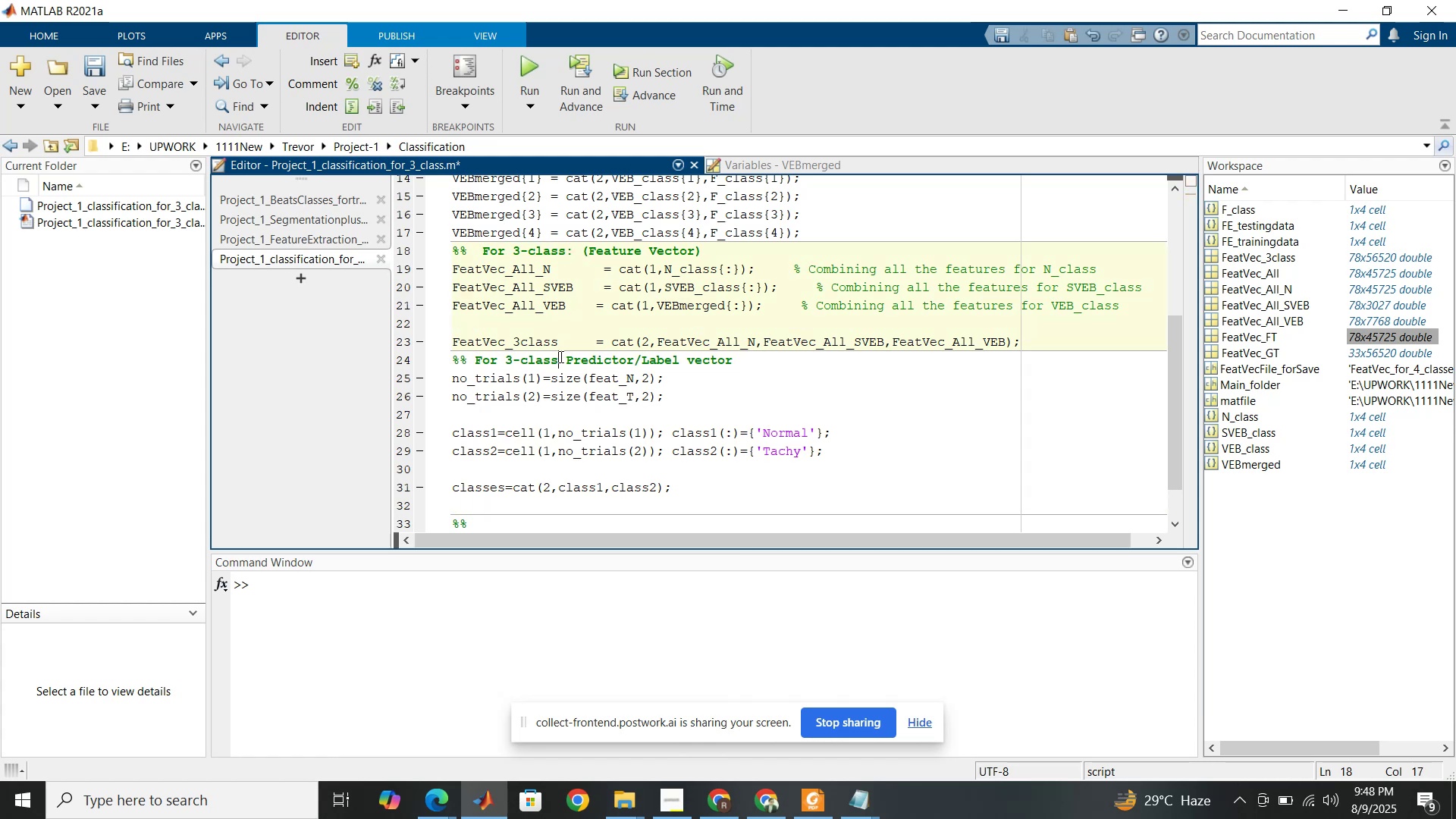 
key(Shift+ShiftRight)
 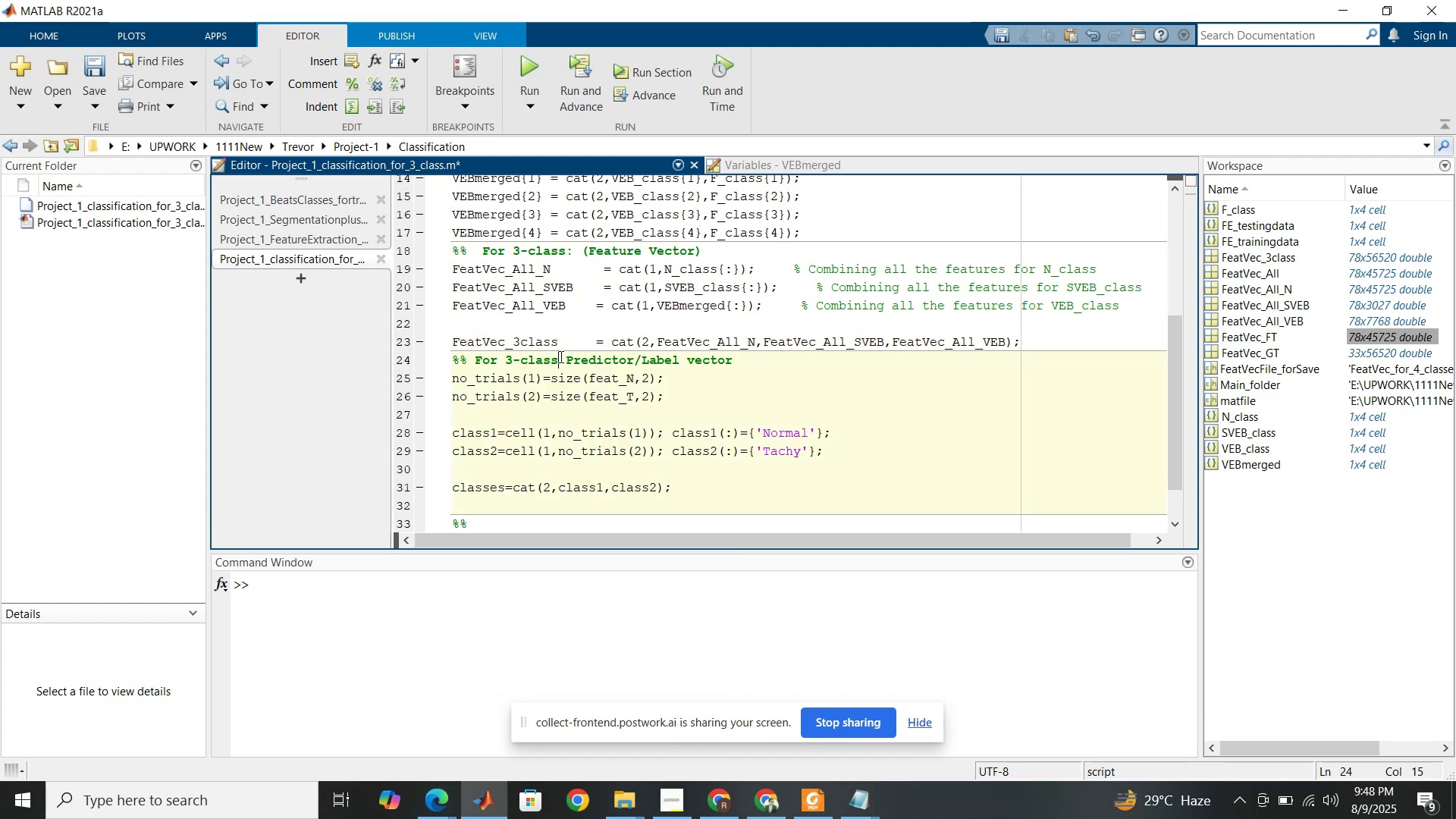 
key(Shift+Semicolon)
 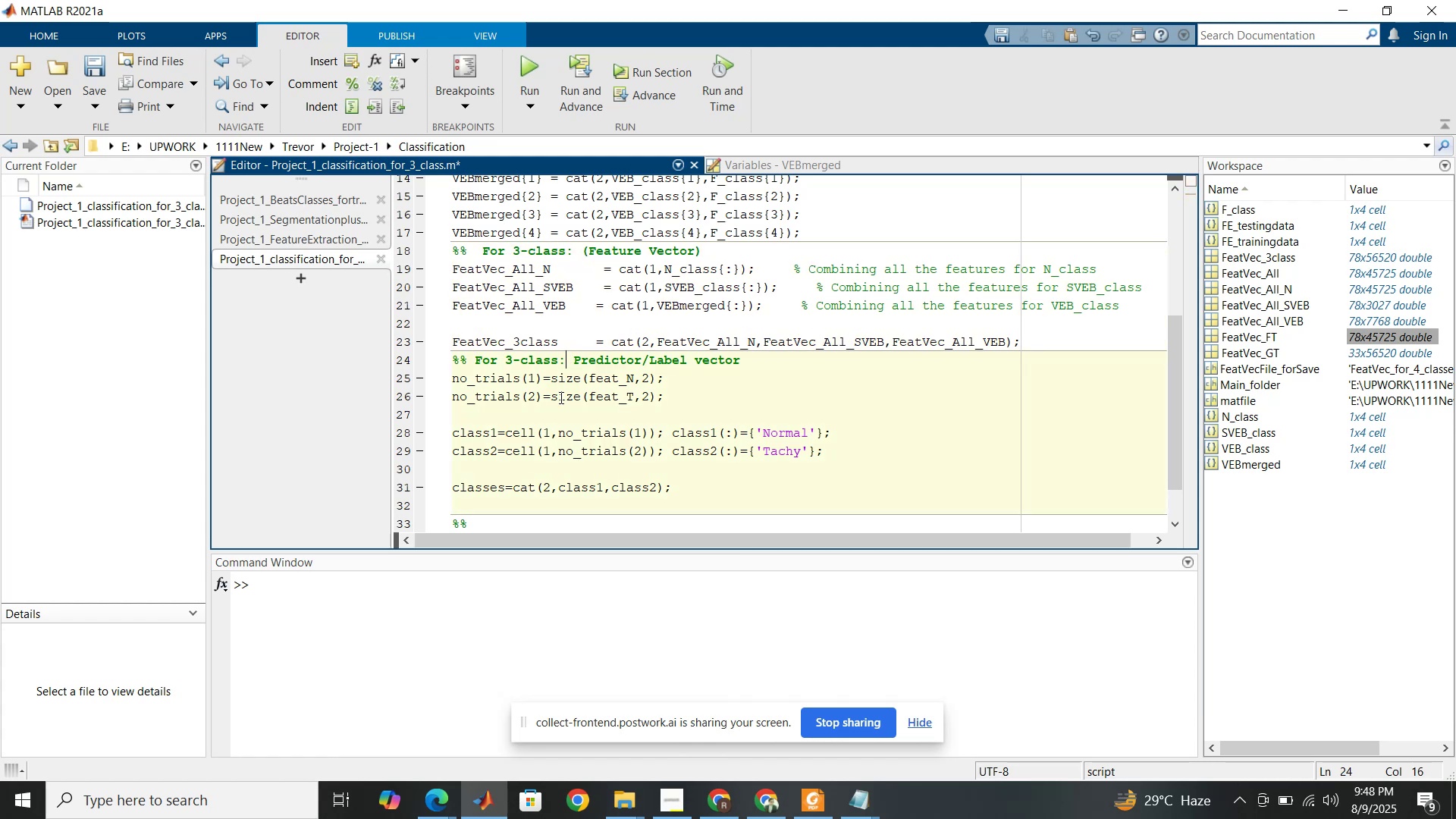 
left_click([560, 400])
 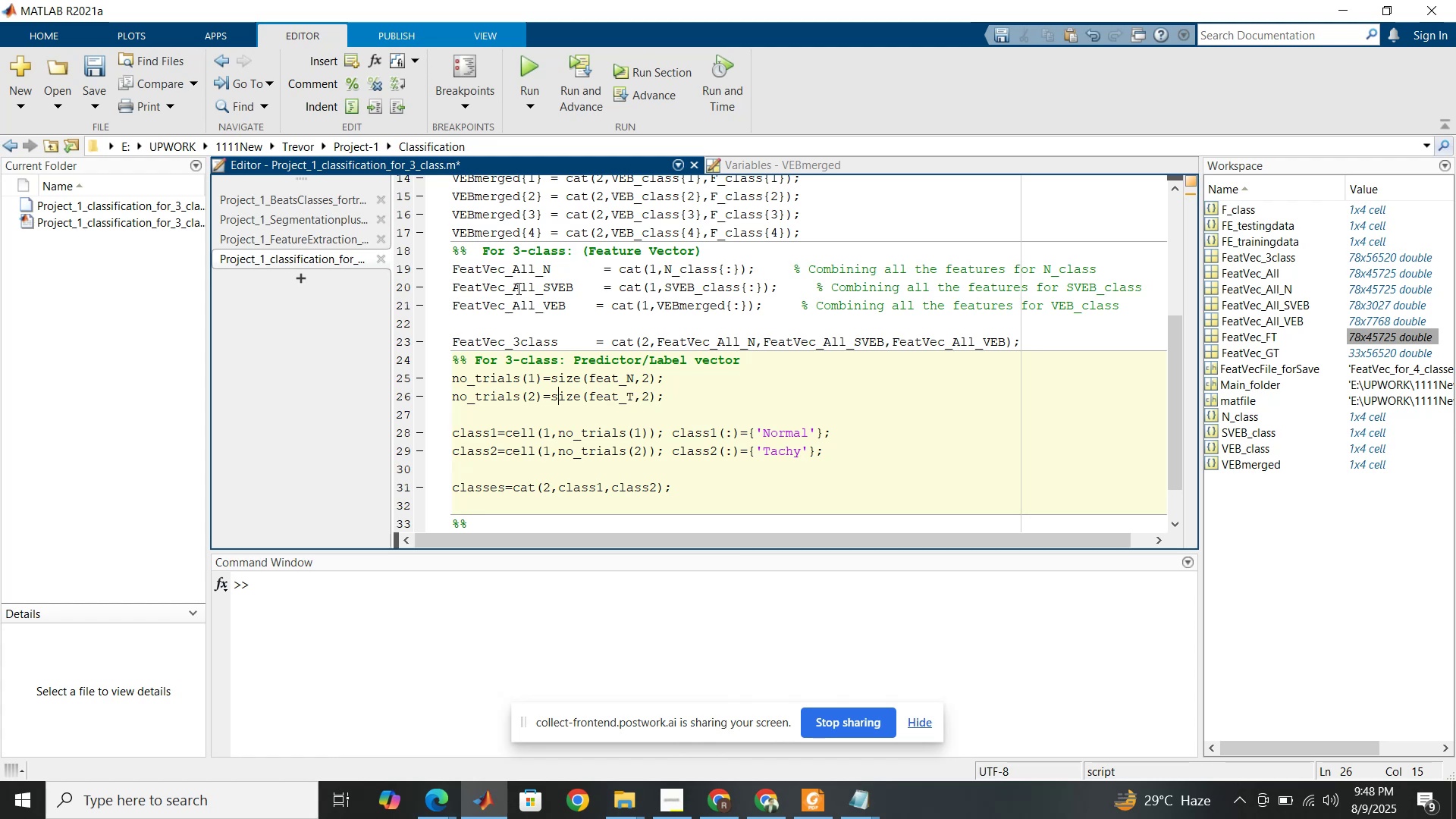 
double_click([510, 266])
 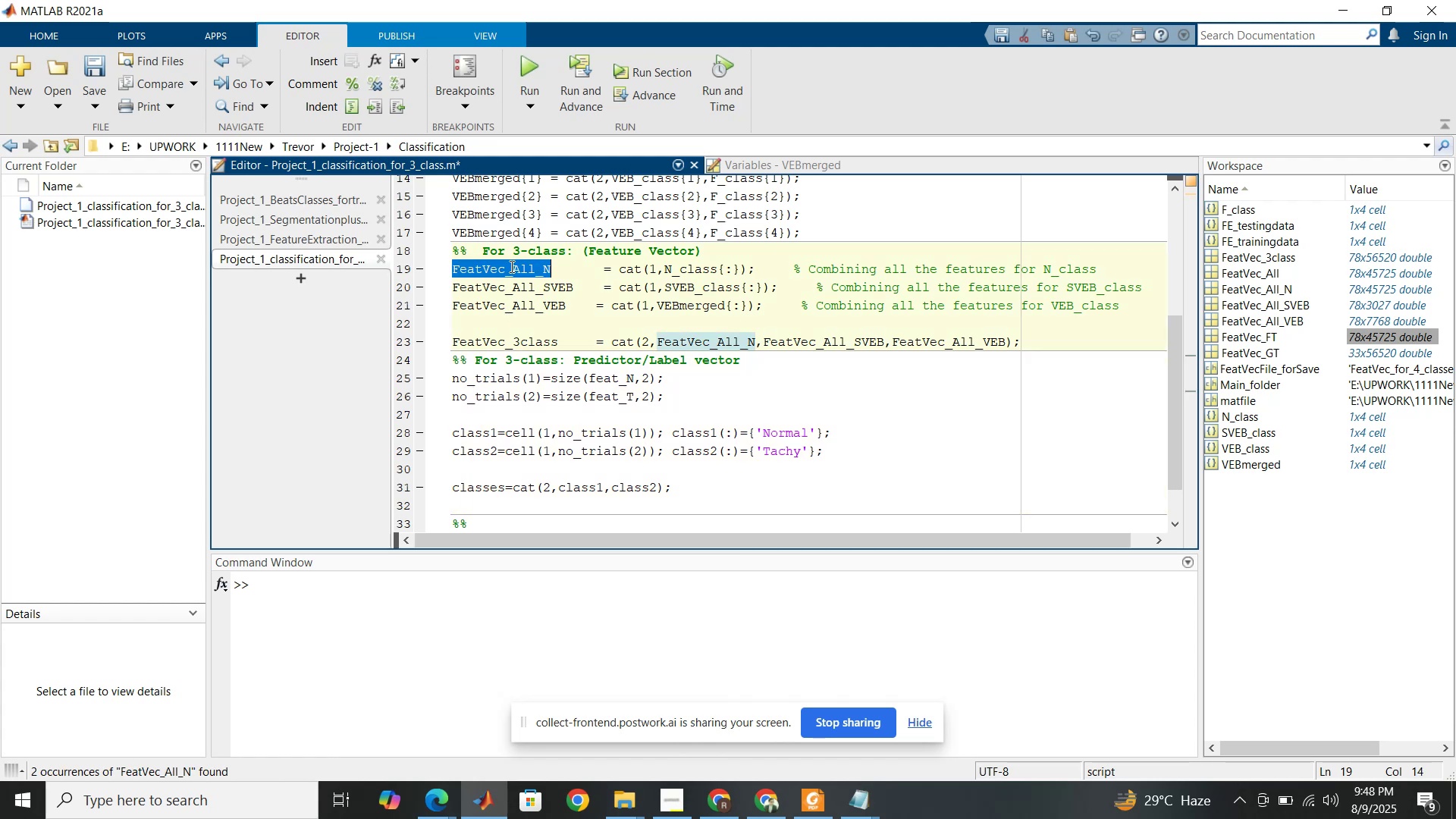 
hold_key(key=ControlLeft, duration=1.5)
 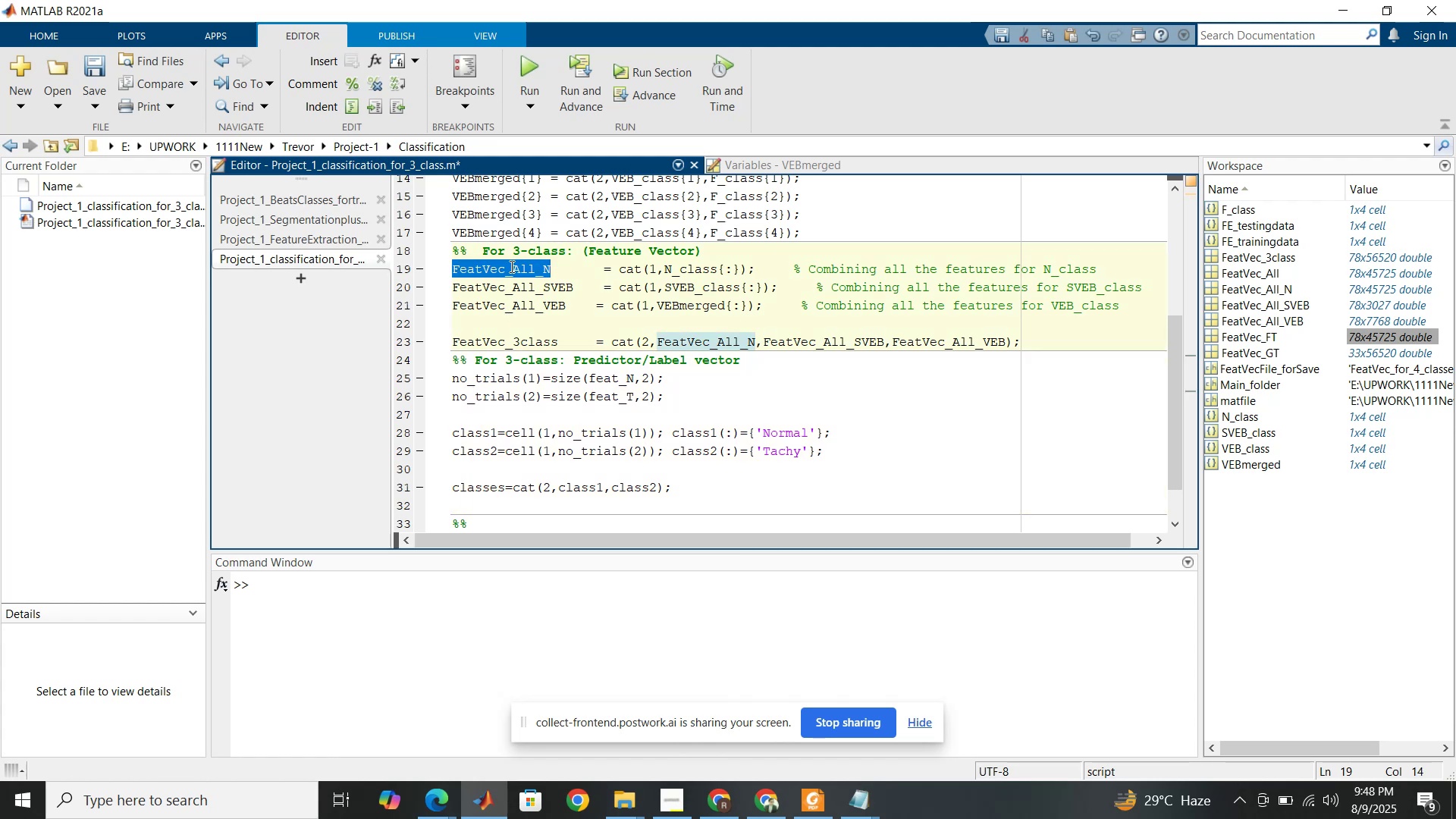 
hold_key(key=ControlLeft, duration=0.56)
 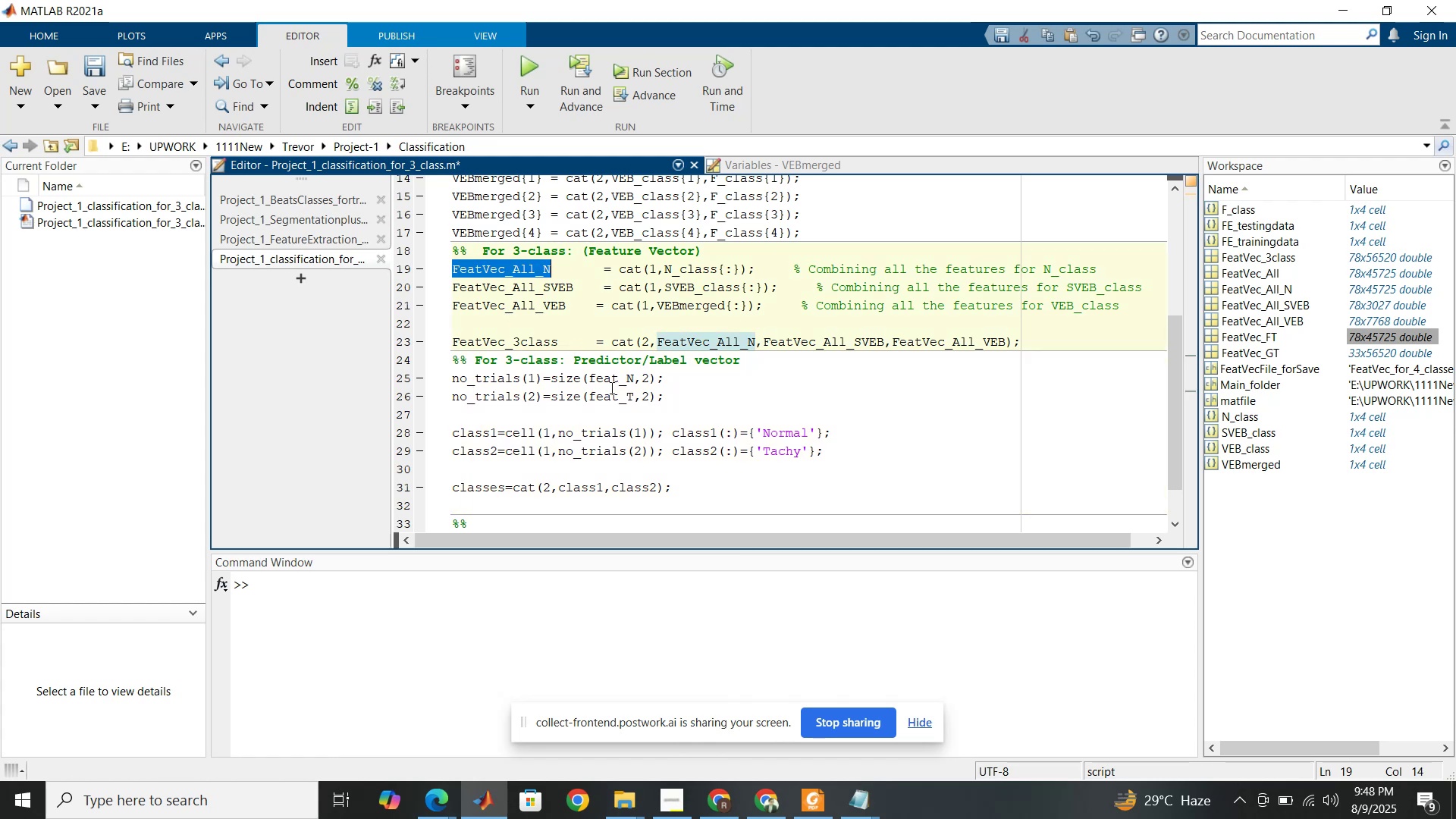 
hold_key(key=C, duration=0.35)
 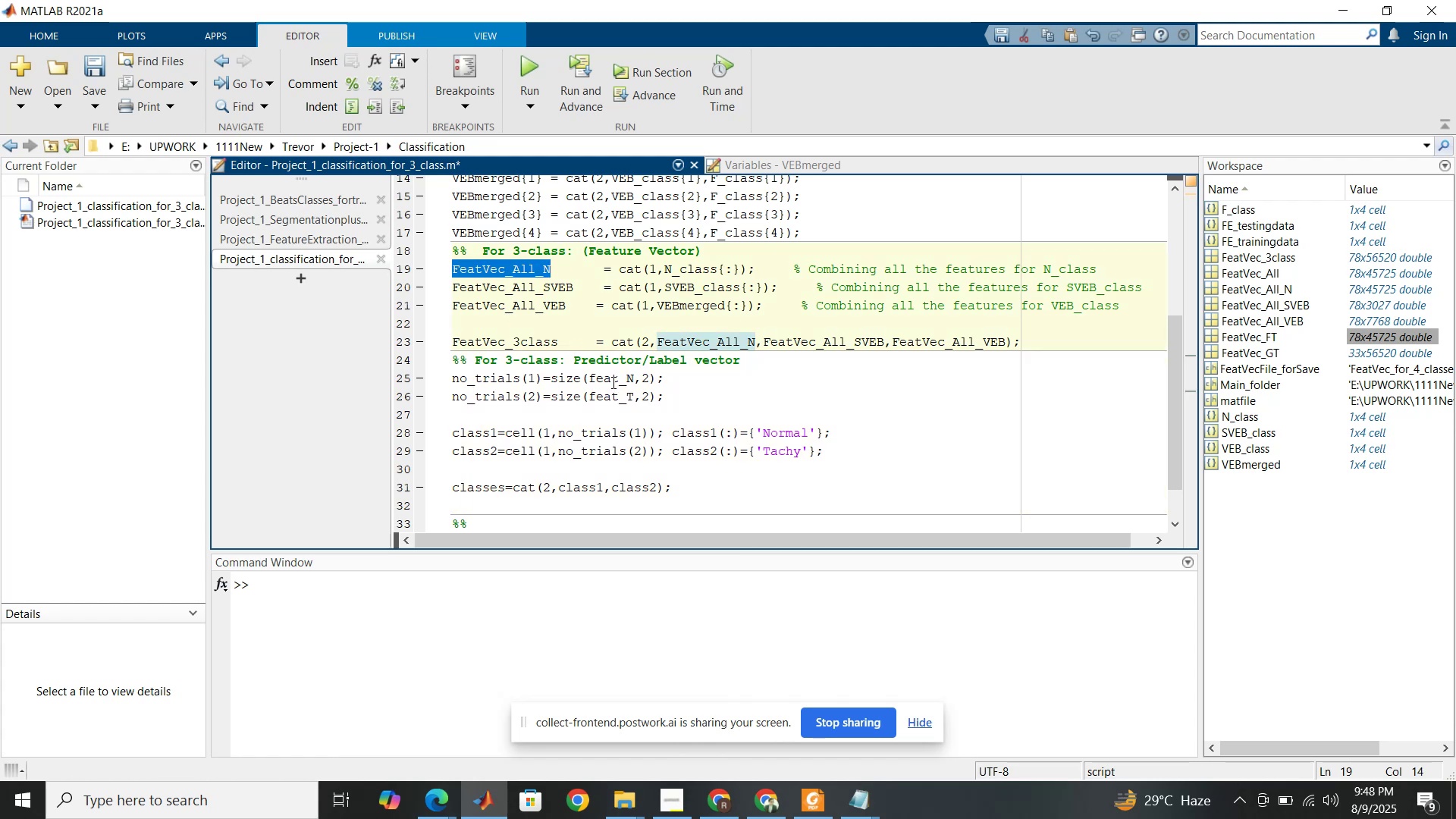 
double_click([612, 382])
 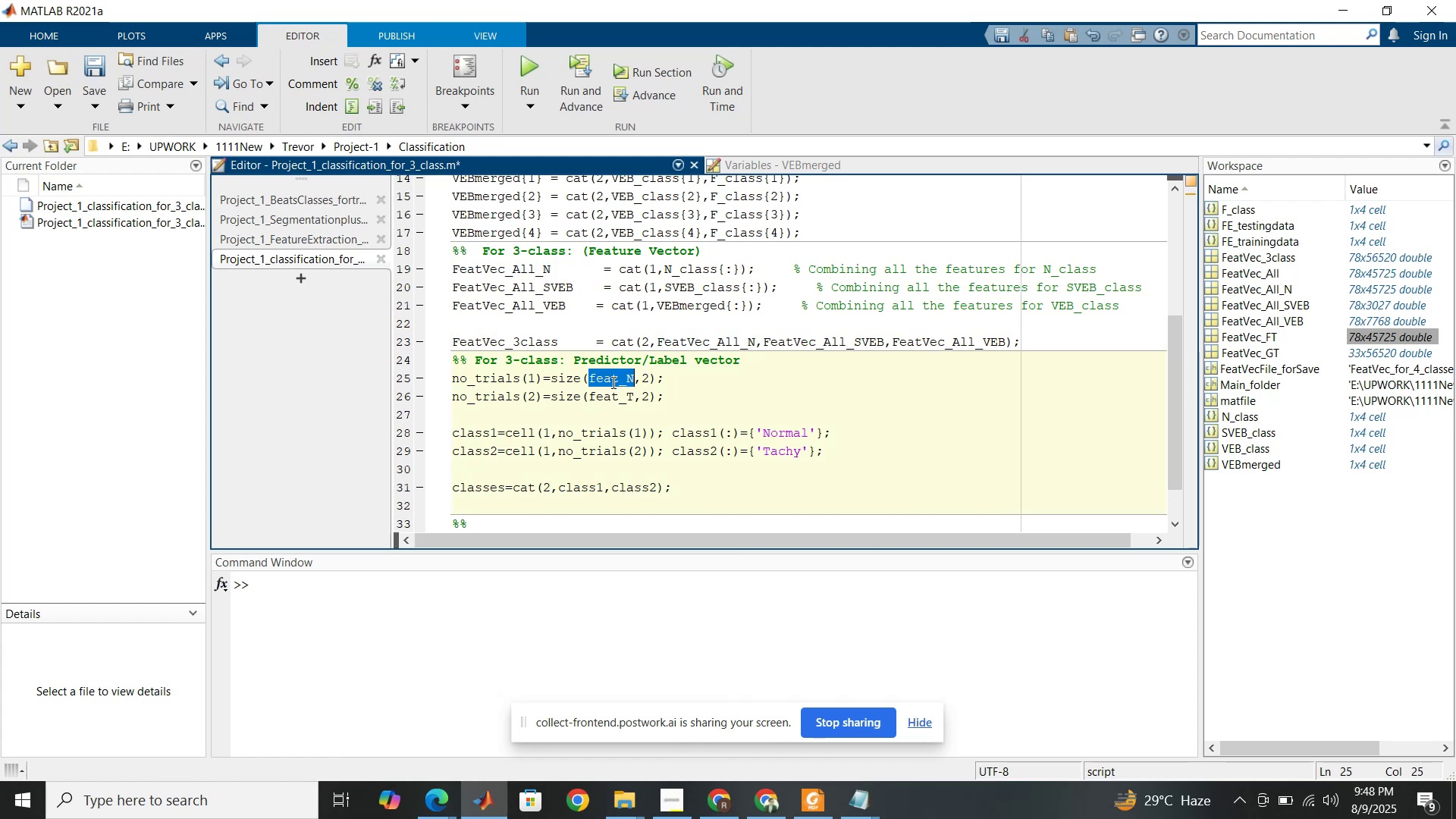 
key(Control+V)
 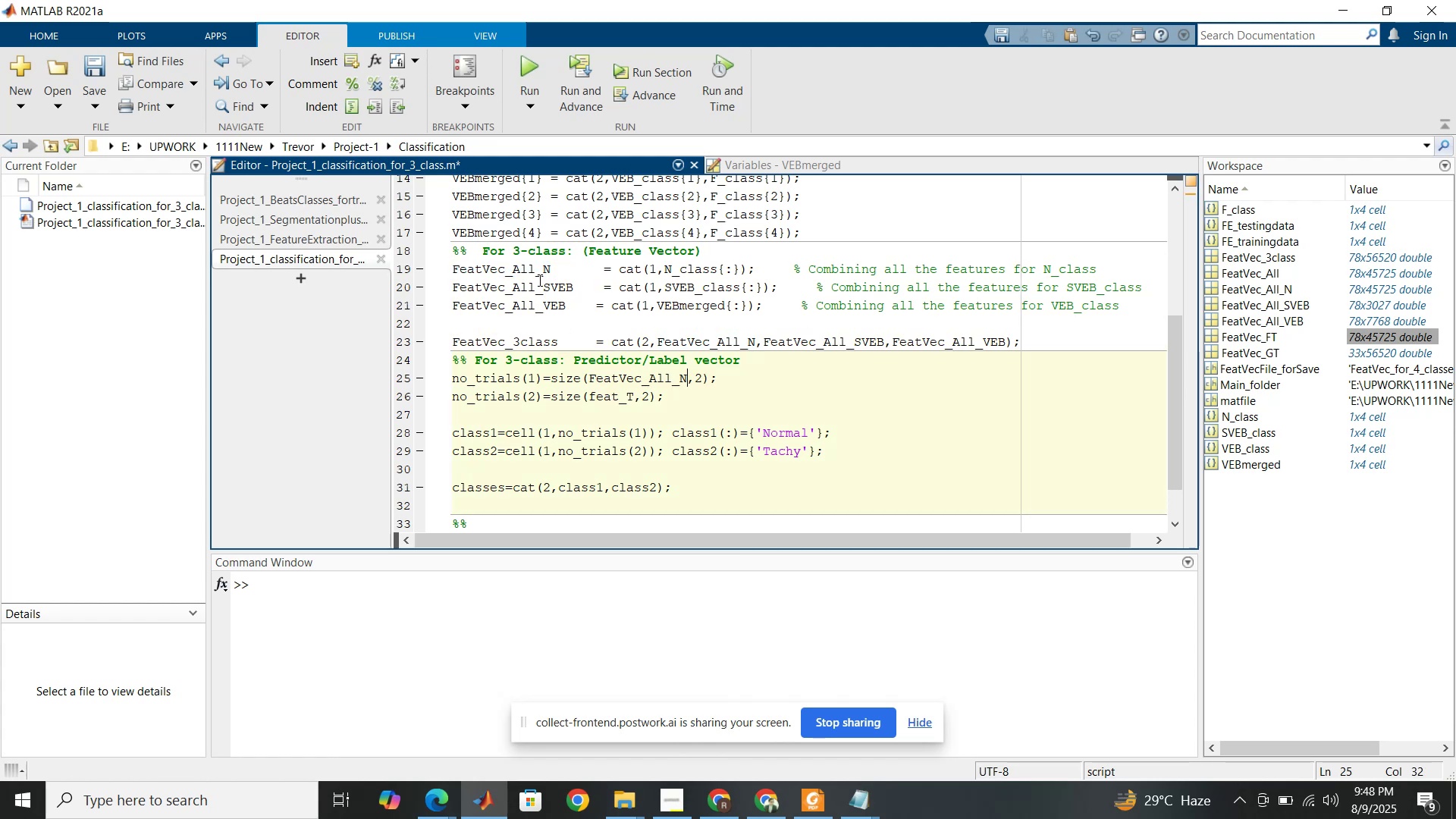 
double_click([538, 284])
 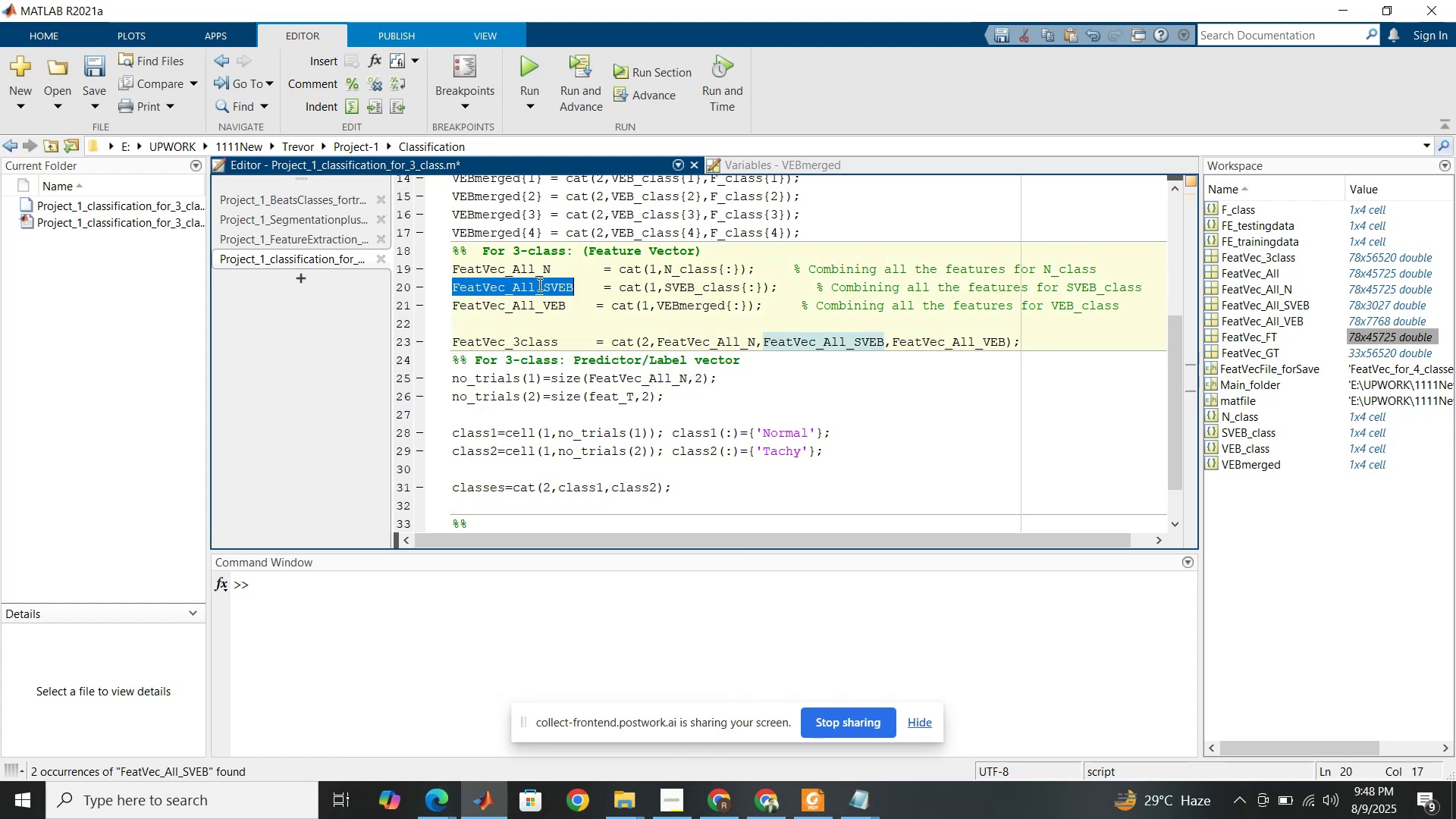 
key(Control+C)
 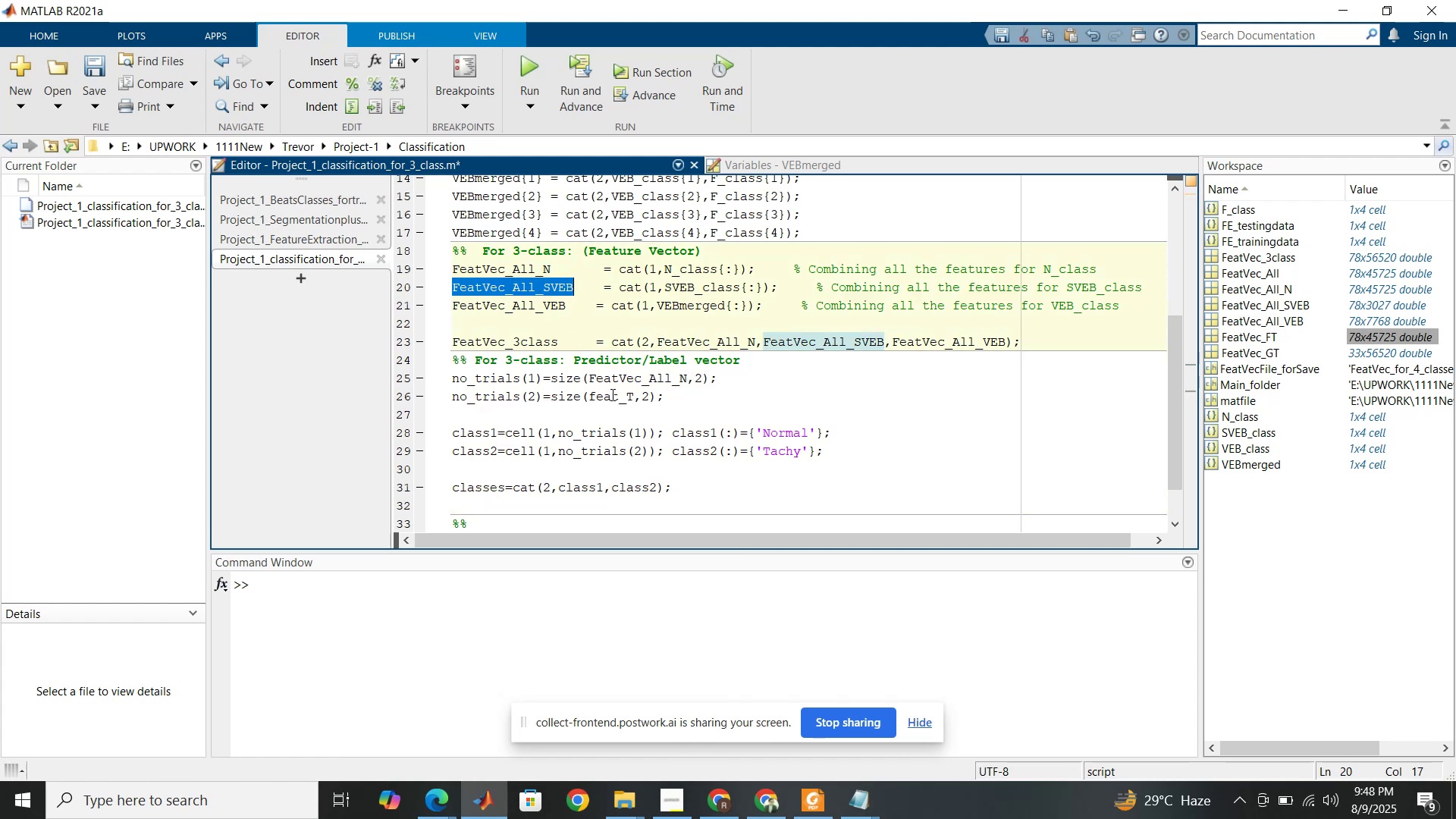 
double_click([611, 394])
 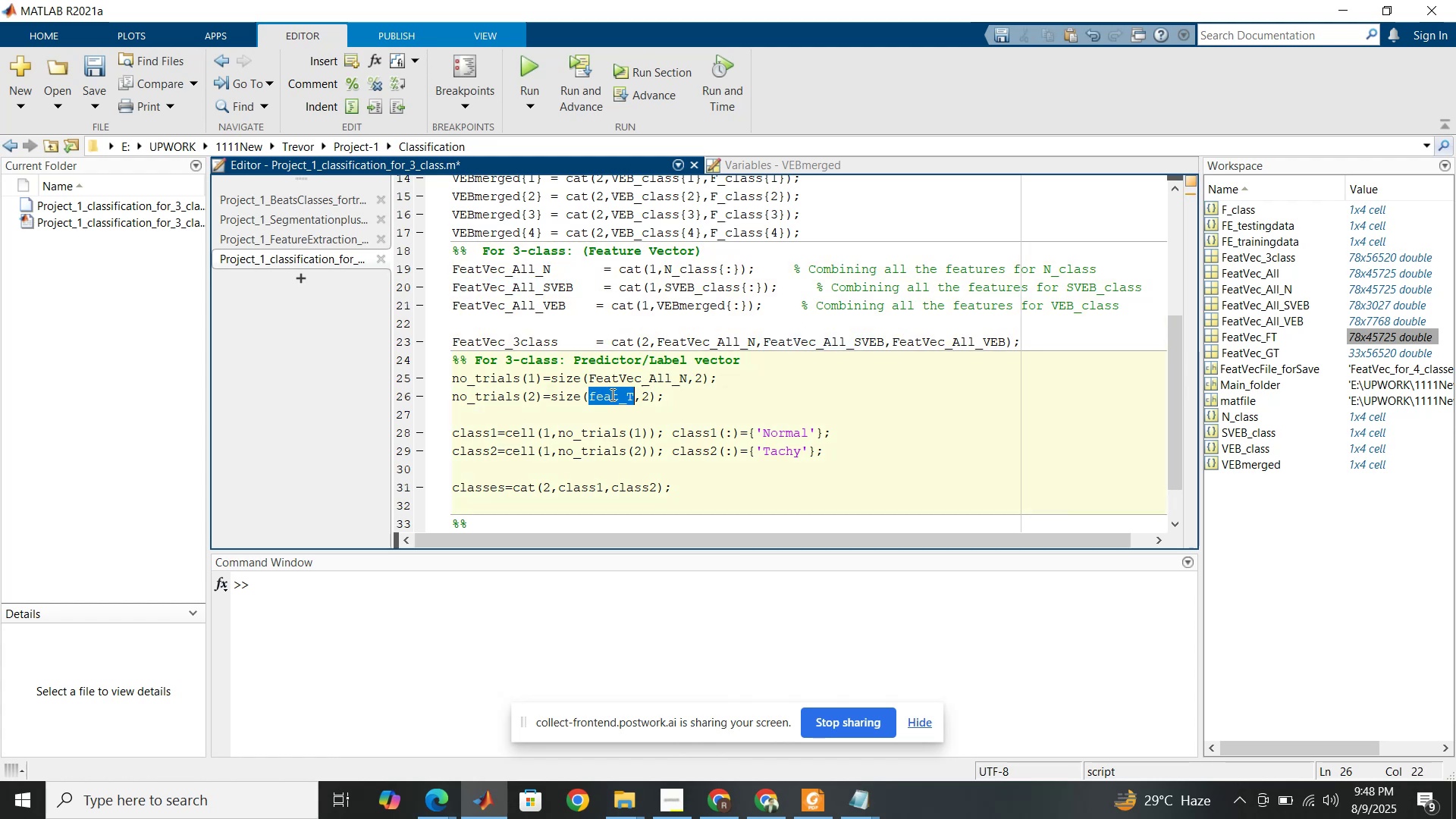 
key(Control+V)
 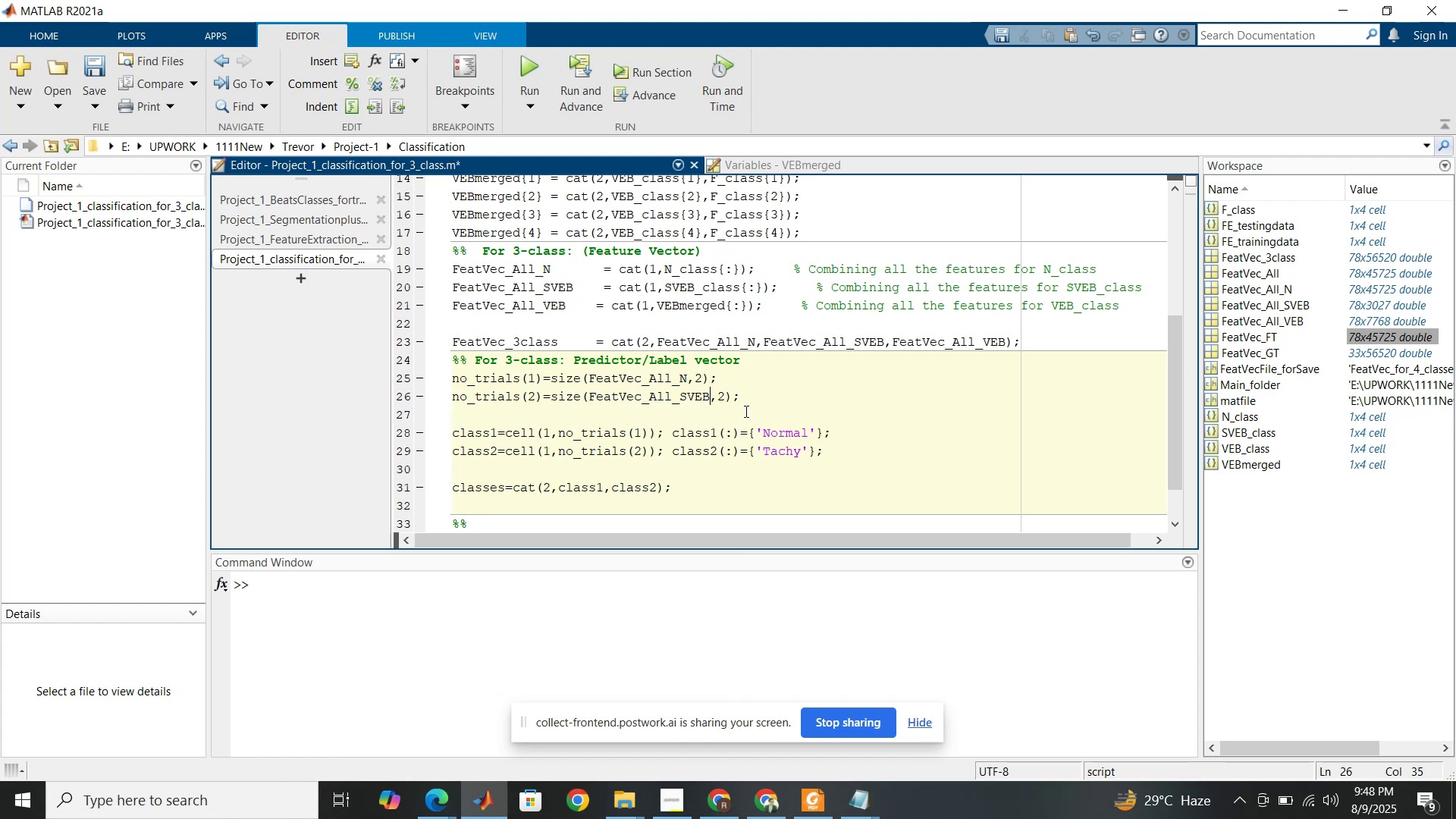 
left_click_drag(start_coordinate=[743, 404], to_coordinate=[451, 402])
 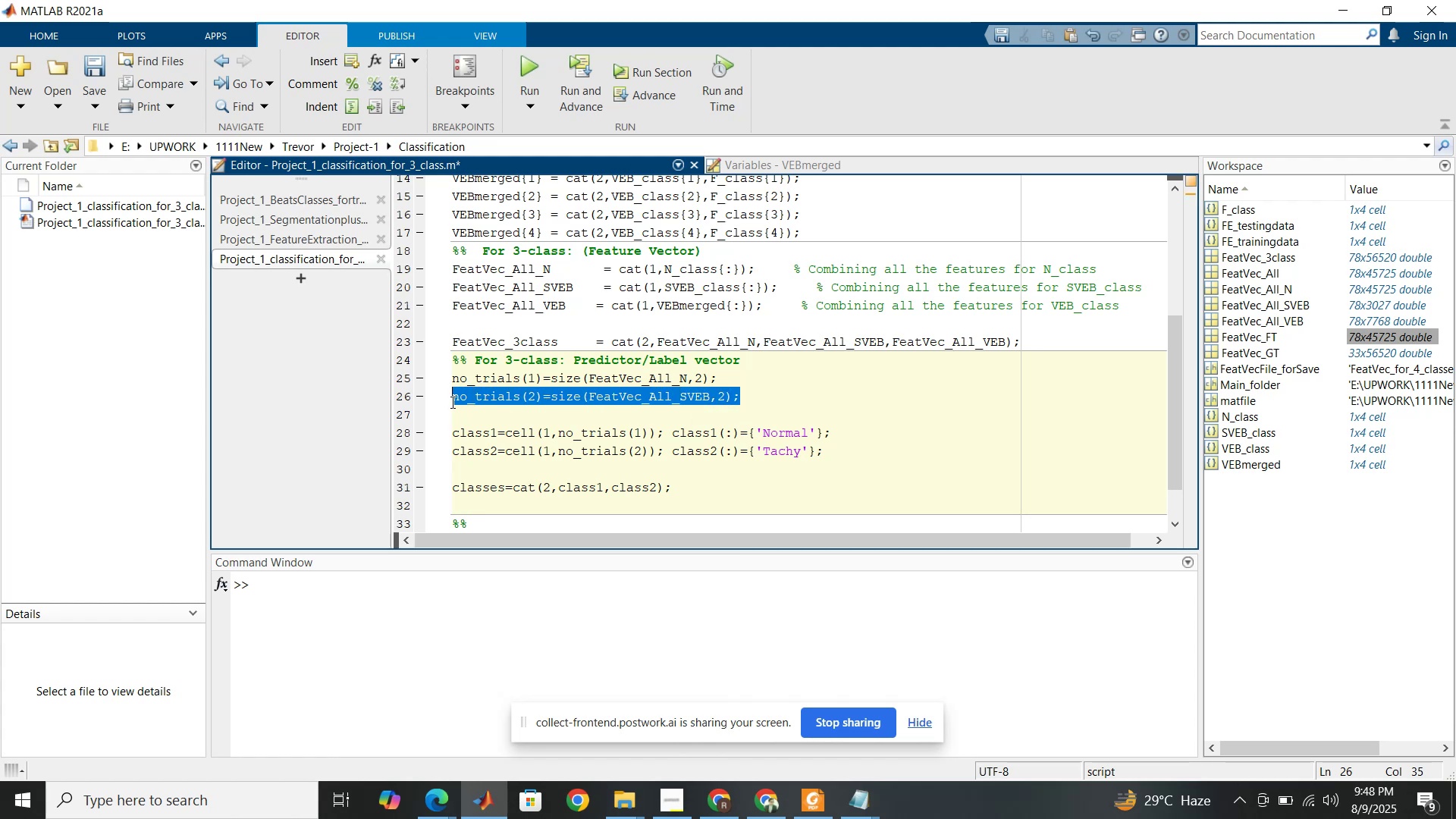 
key(Control+C)
 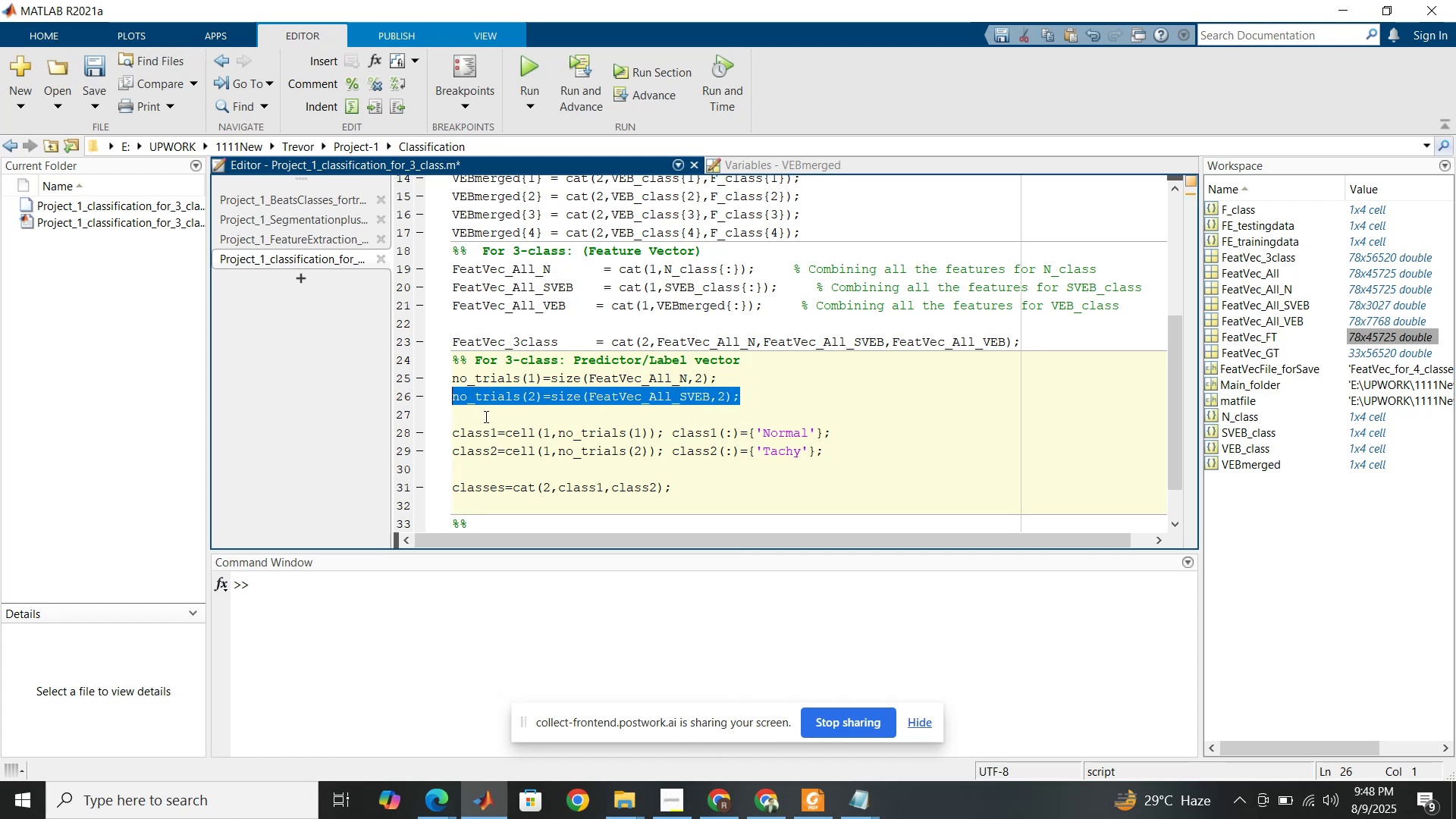 
left_click([485, 413])
 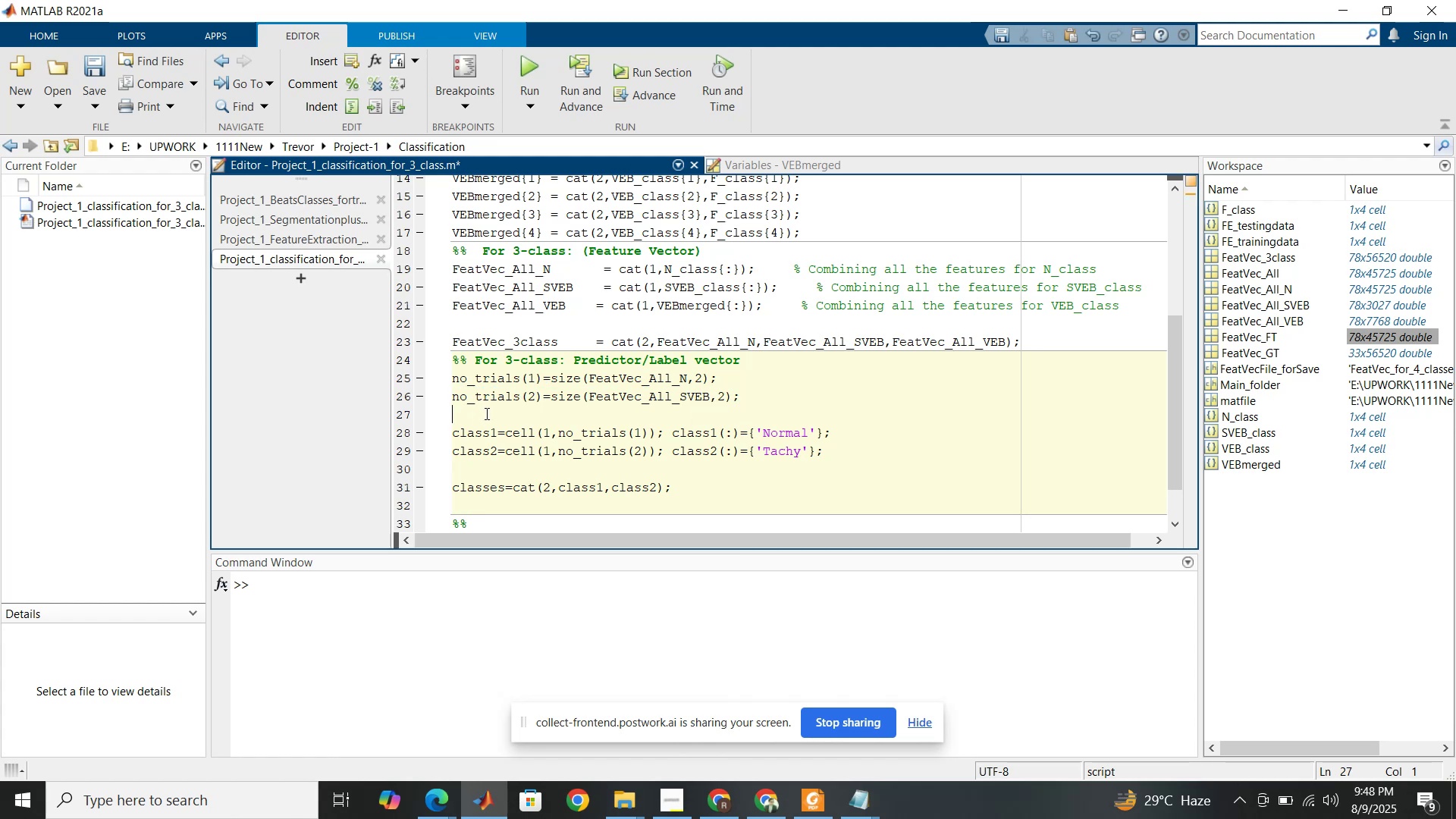 
key(Control+V)
 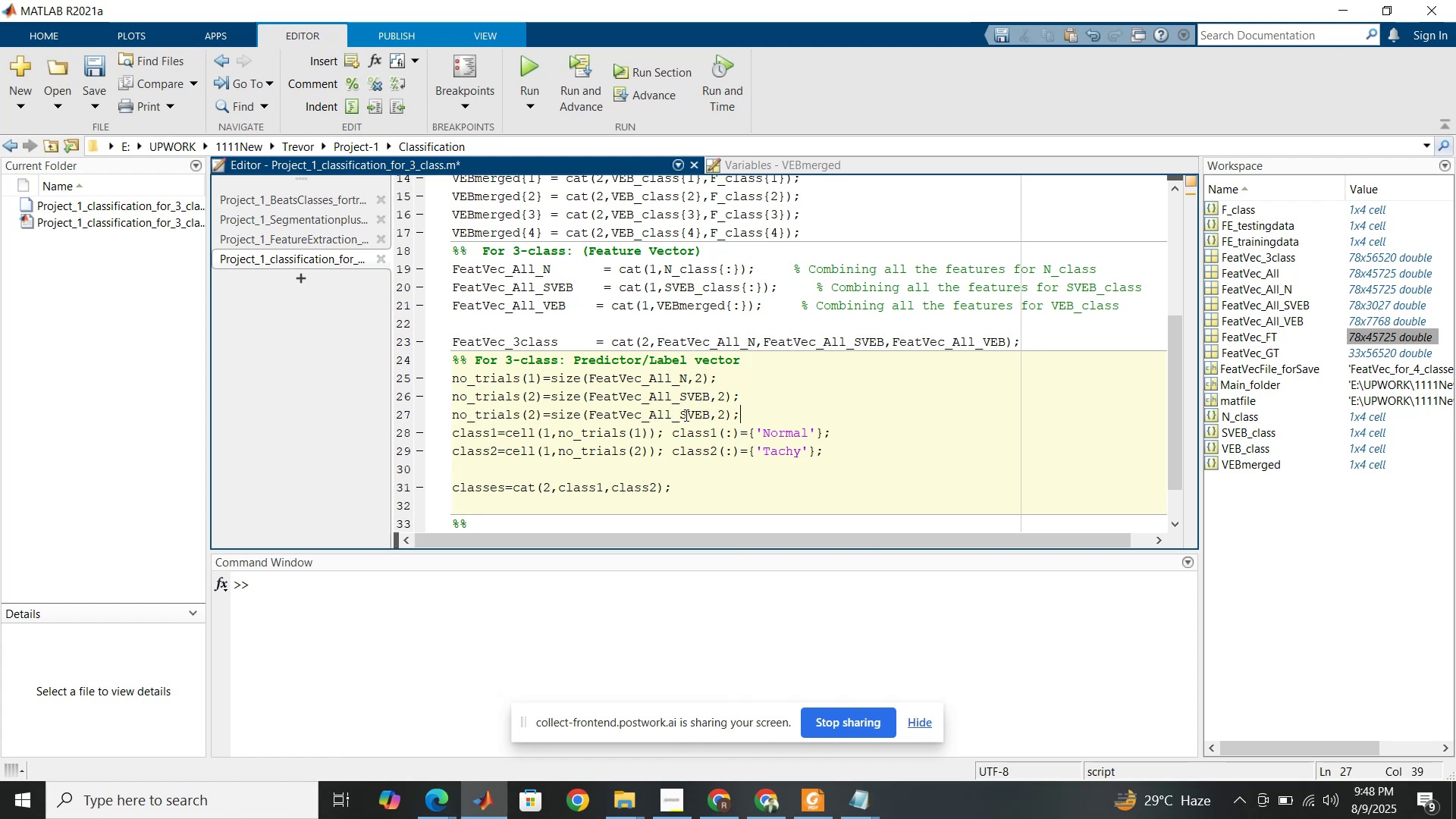 
left_click([686, 415])
 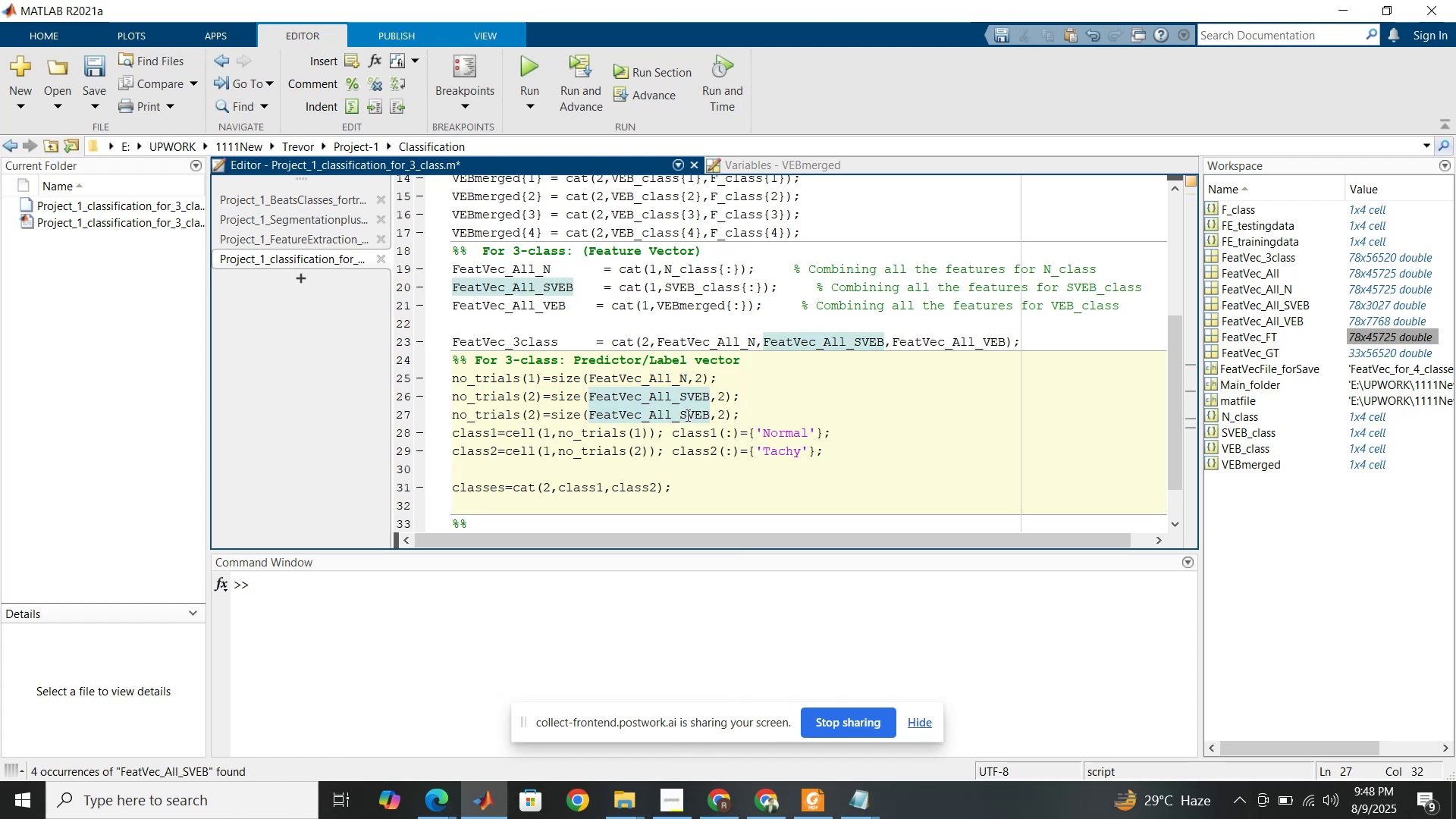 
key(Backspace)
 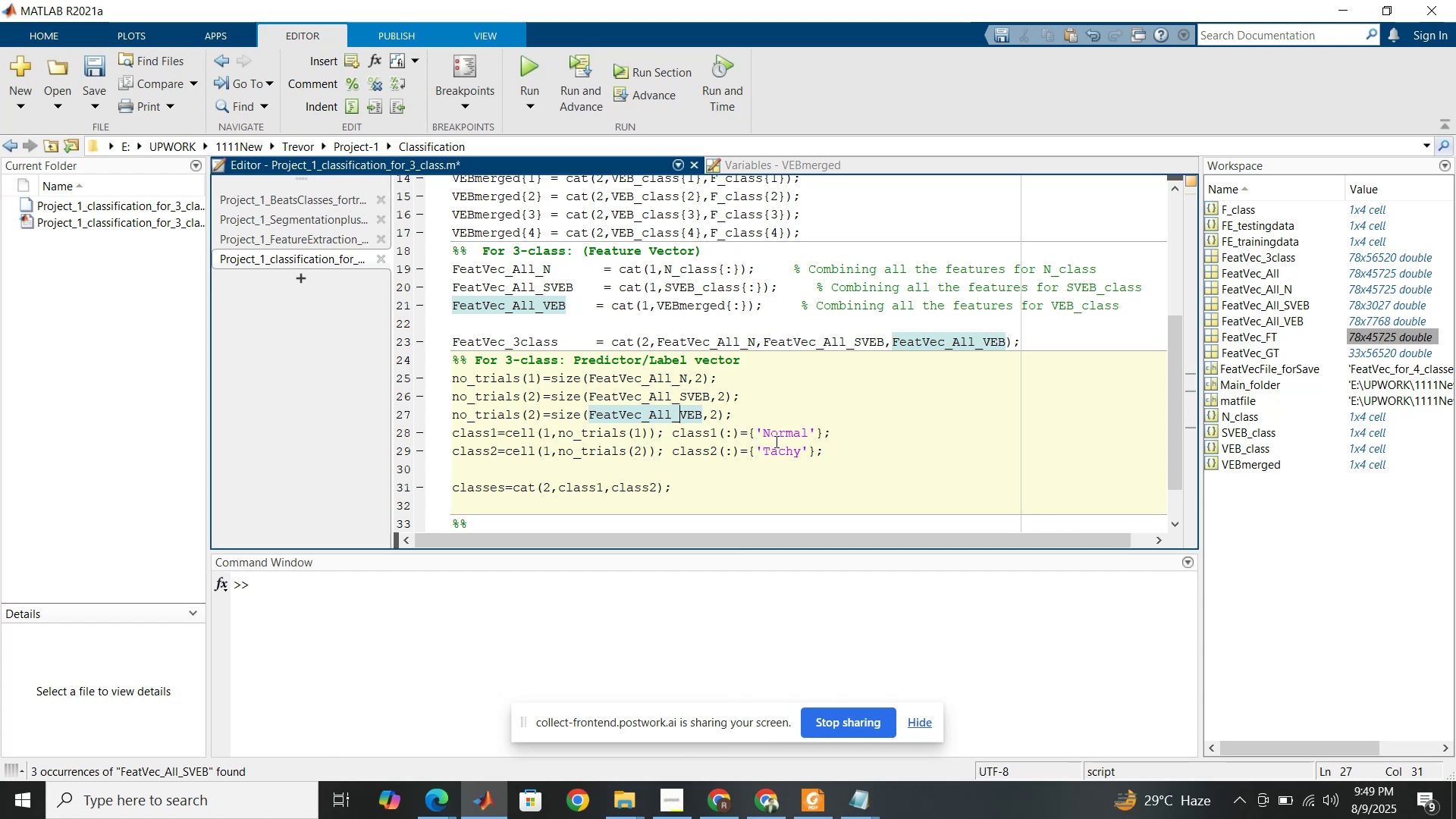 
double_click([786, 435])
 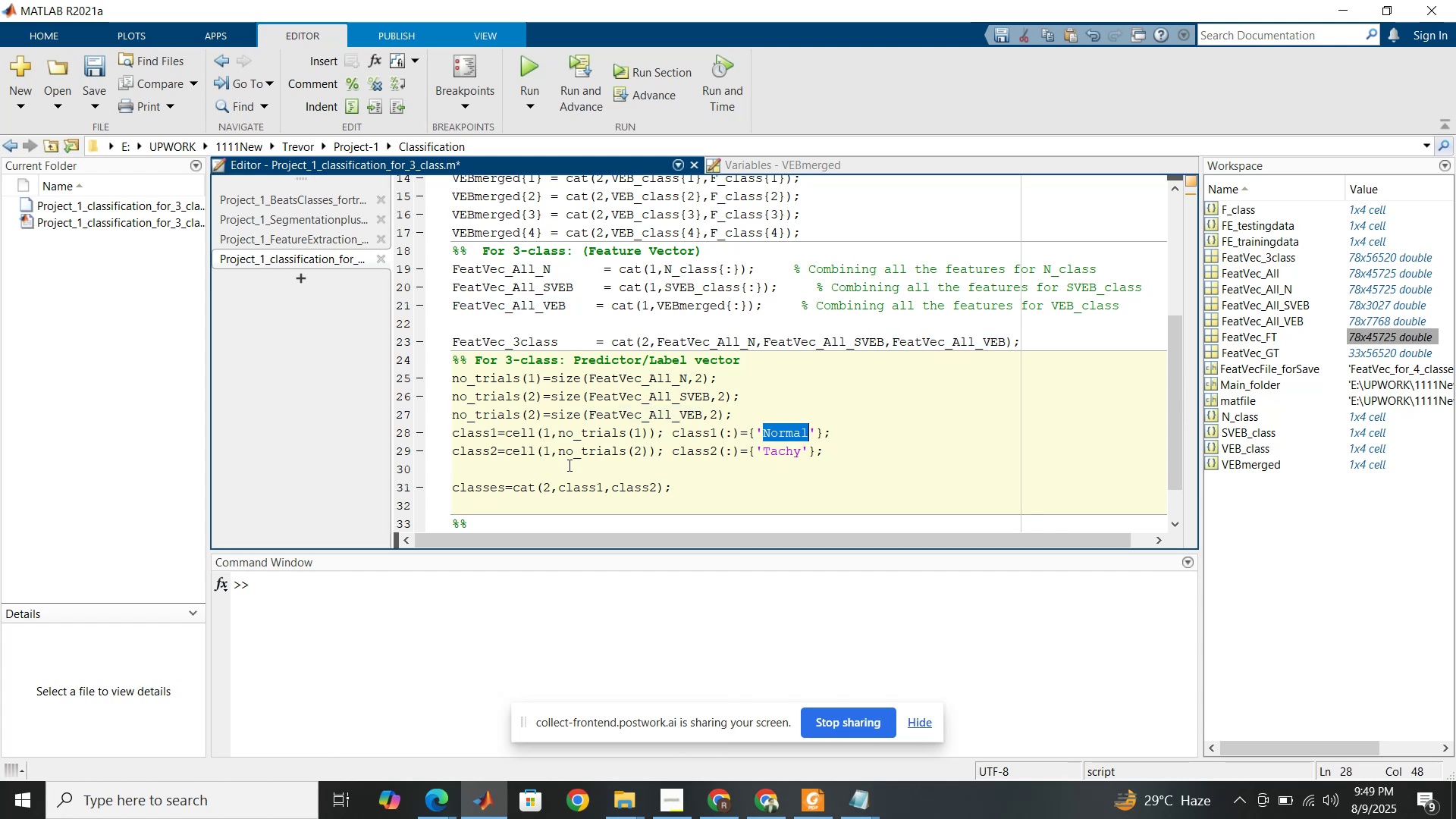 
scroll: coordinate [588, 460], scroll_direction: down, amount: 1.0
 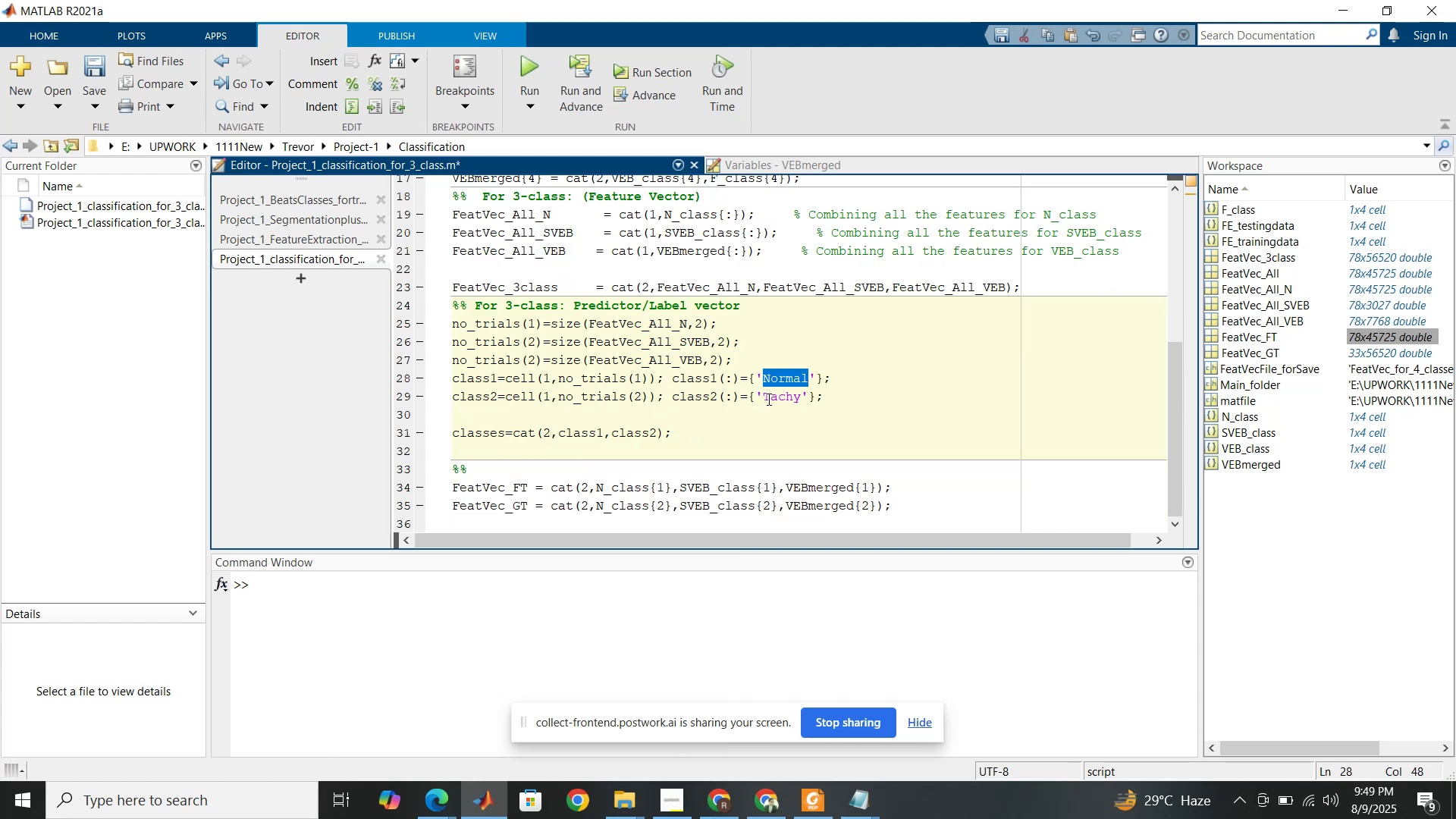 
double_click([772, 397])
 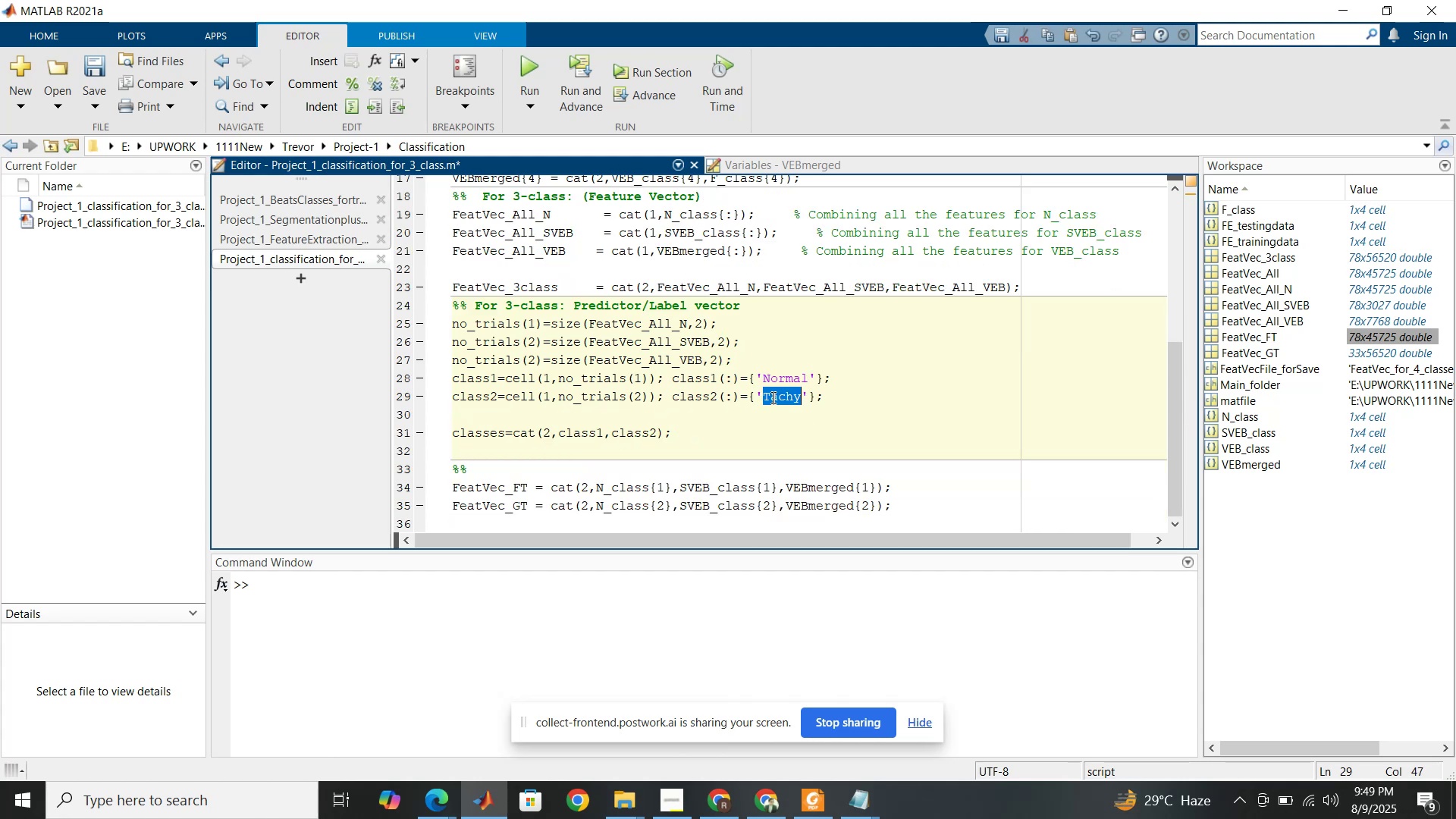 
type(SVEB)
 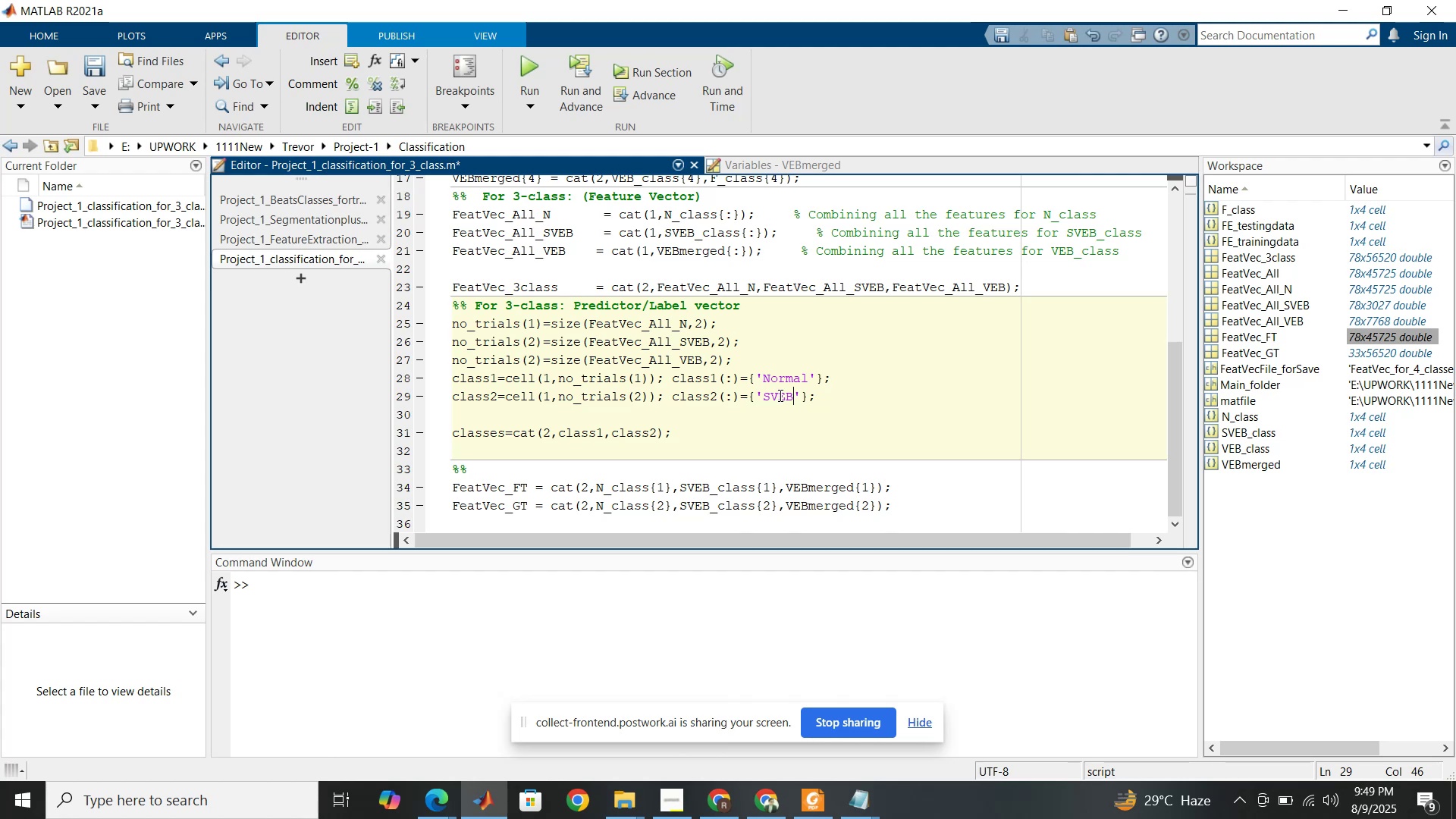 
left_click_drag(start_coordinate=[822, 397], to_coordinate=[446, 398])
 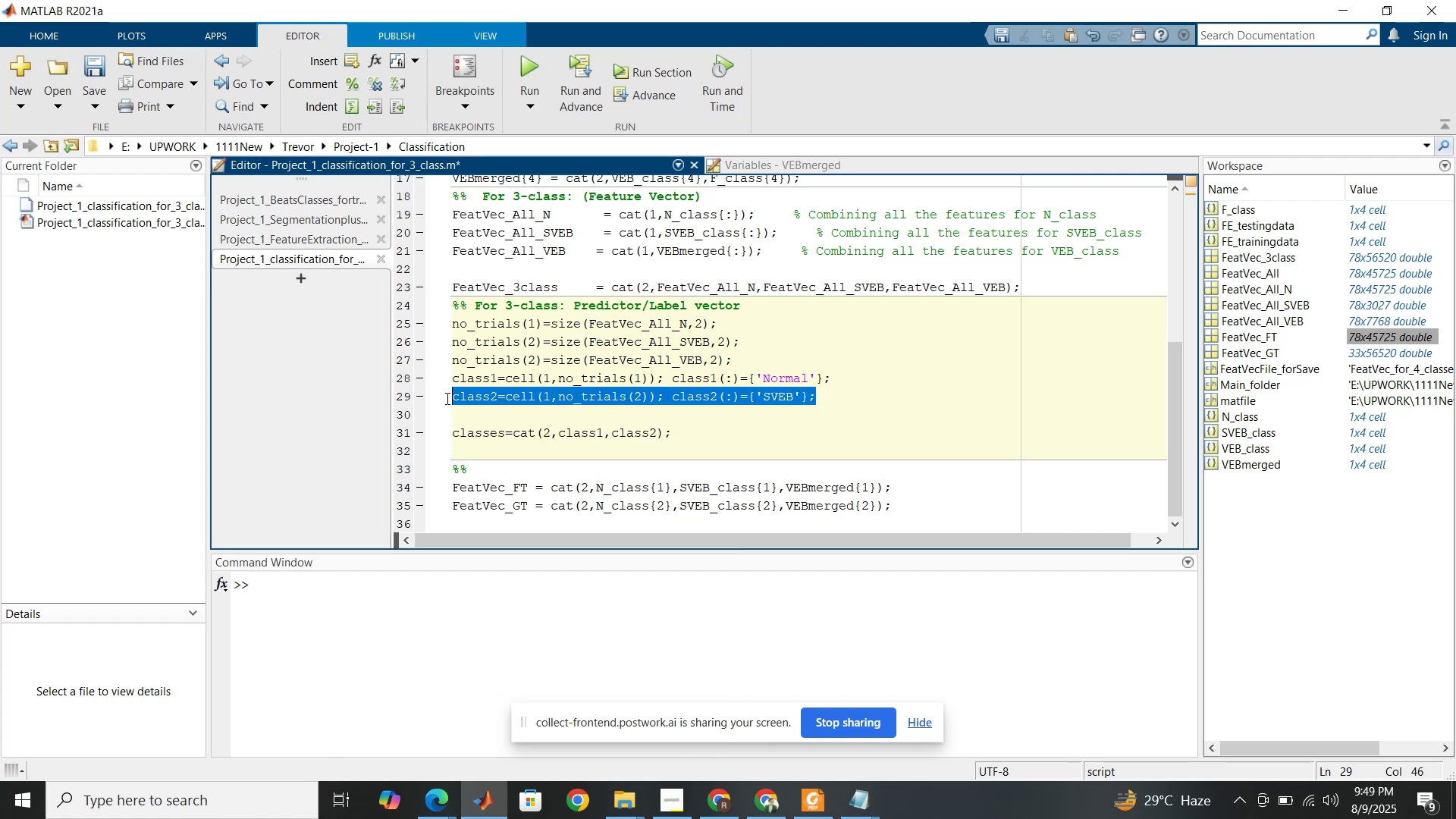 
key(Control+C)
 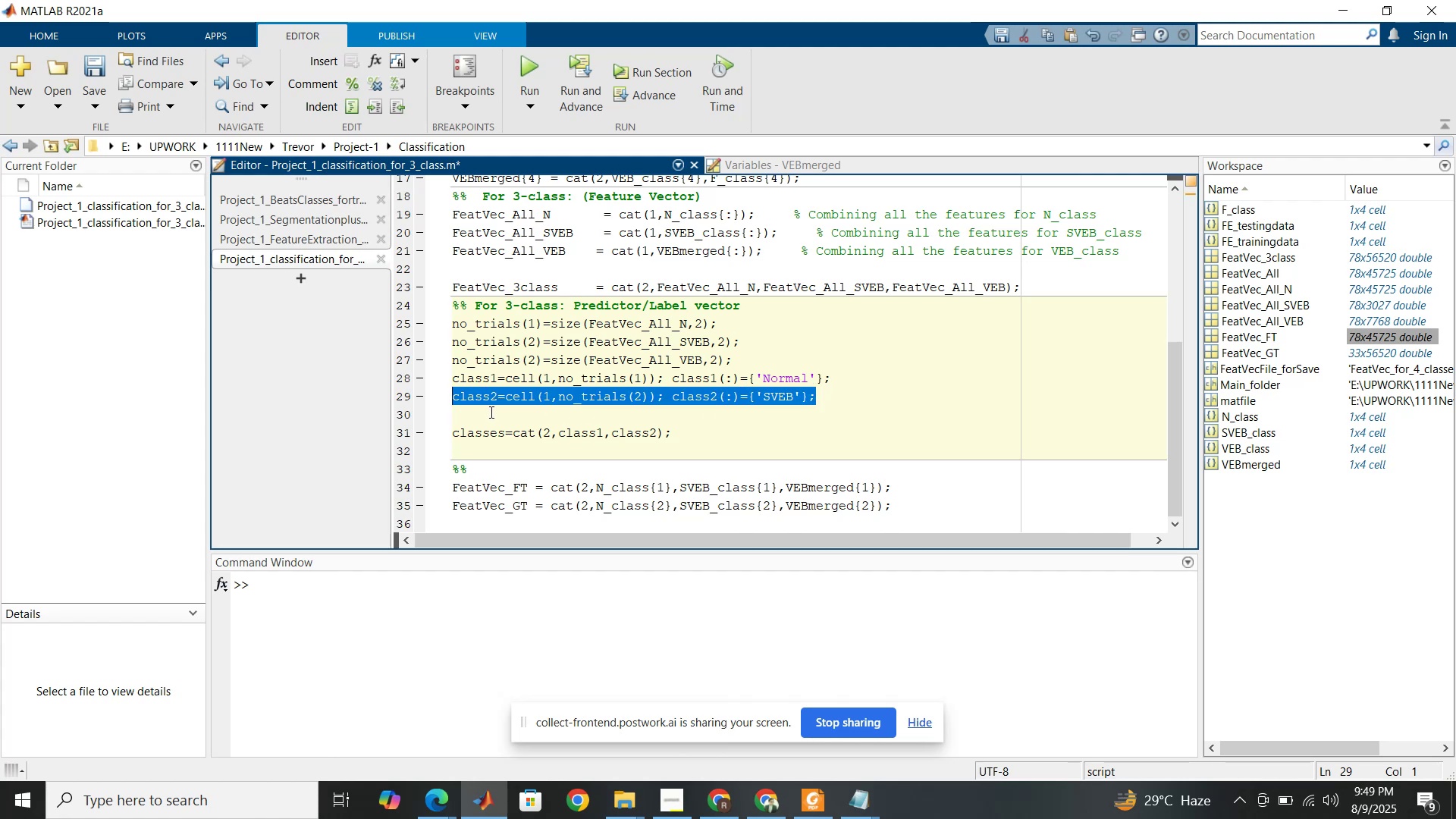 
left_click([490, 412])
 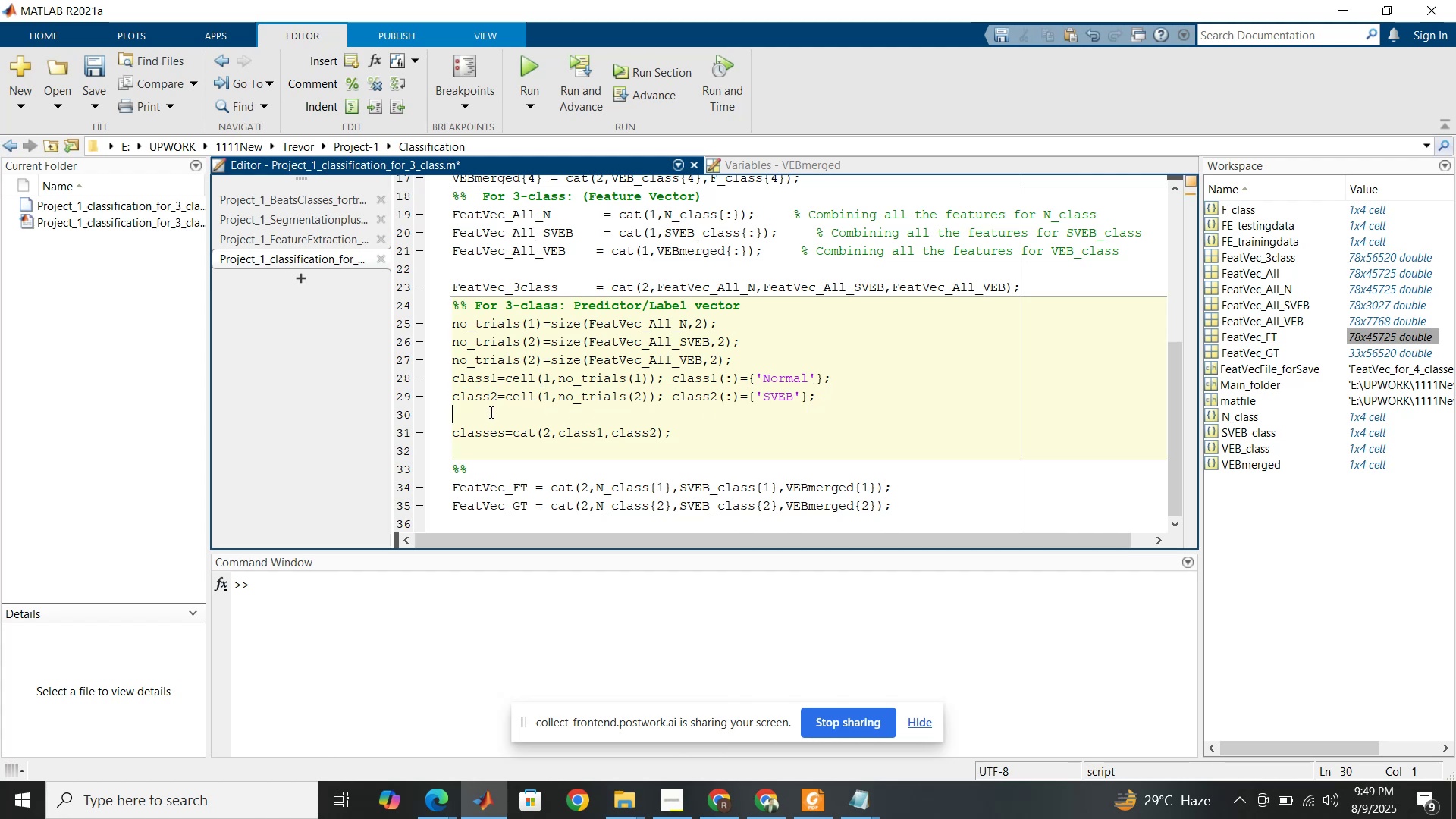 
key(Control+V)
 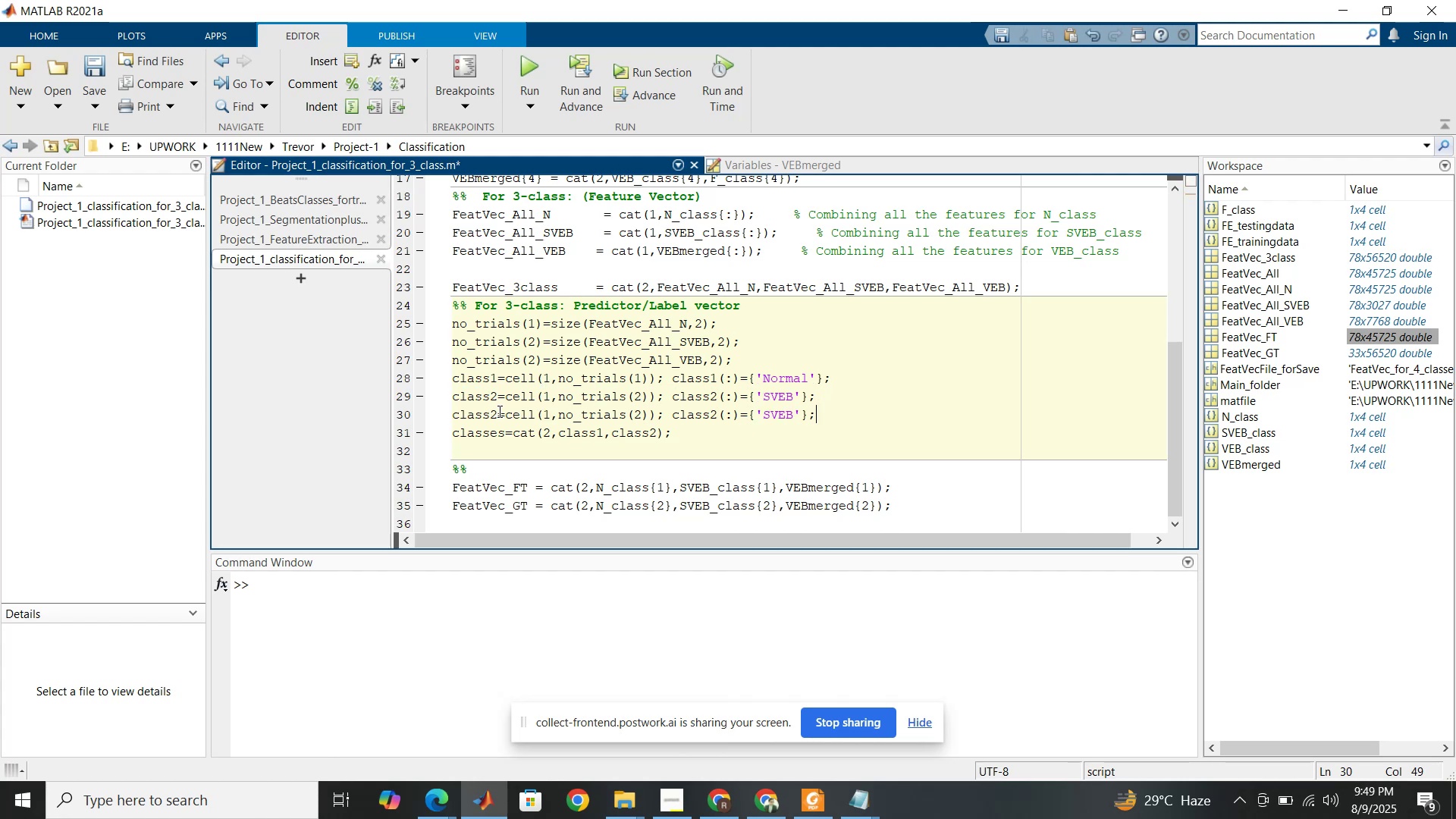 
left_click_drag(start_coordinate=[498, 411], to_coordinate=[492, 412])
 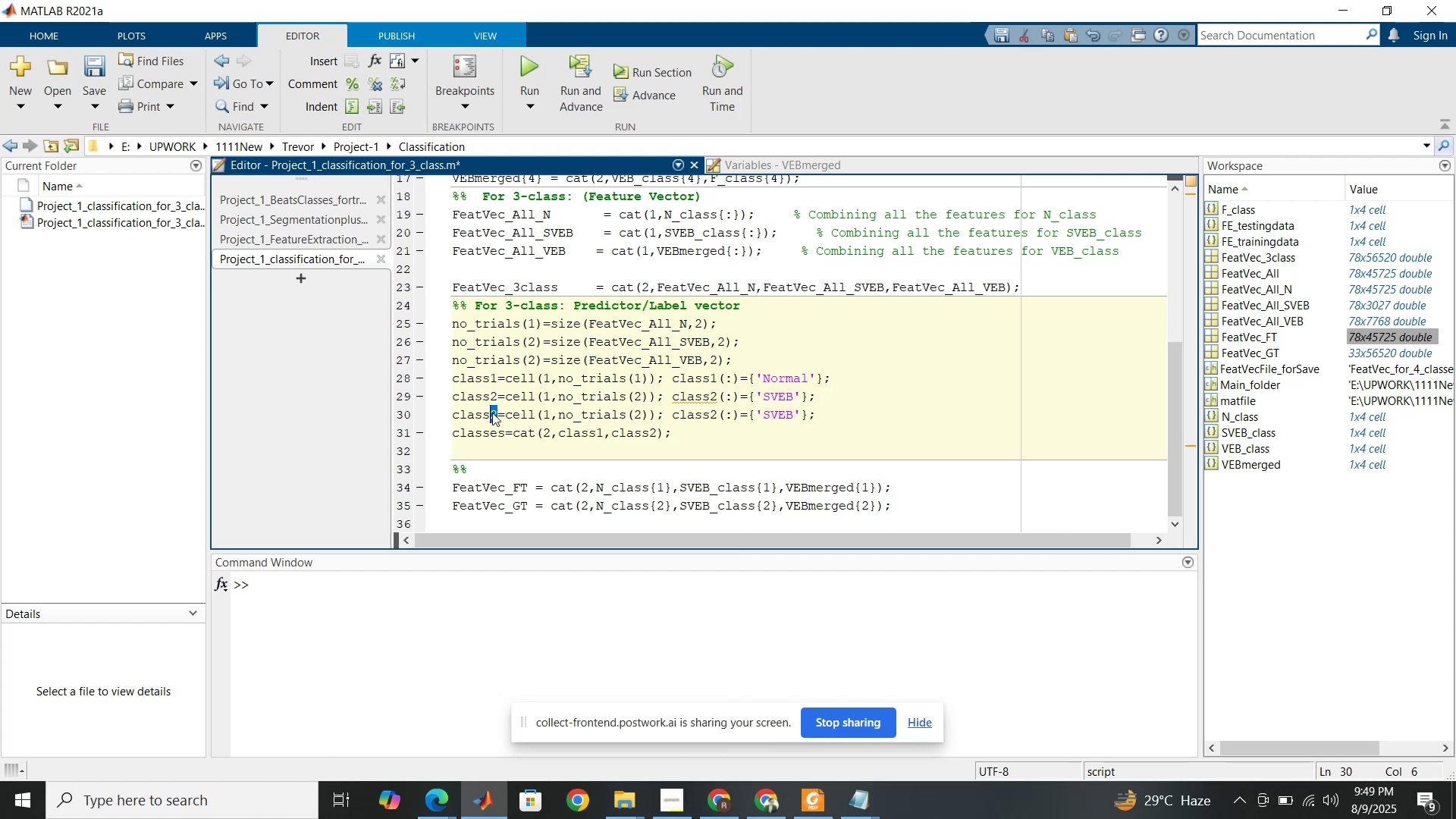 
type(333)
 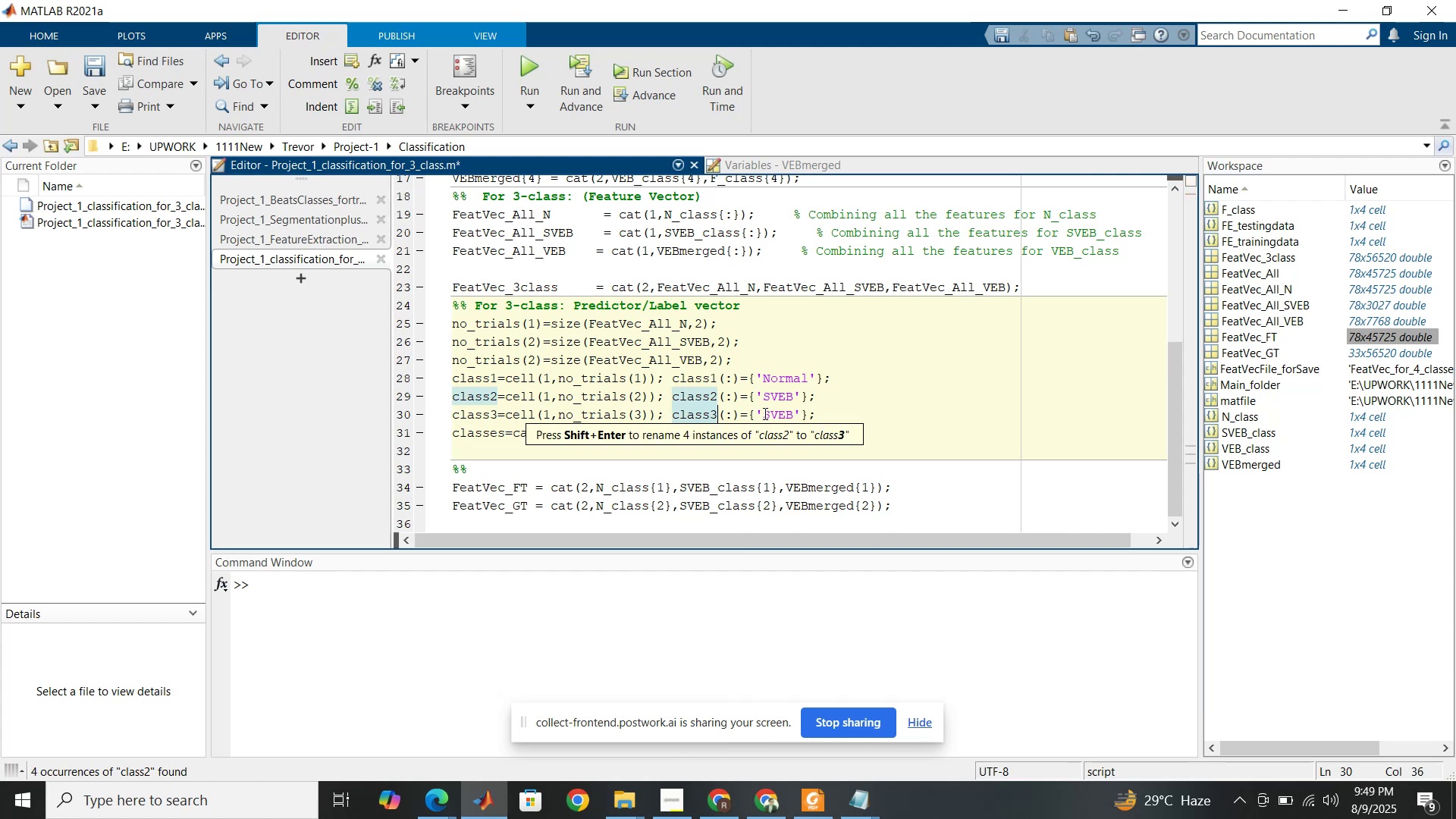 
left_click_drag(start_coordinate=[643, 413], to_coordinate=[636, 411])
 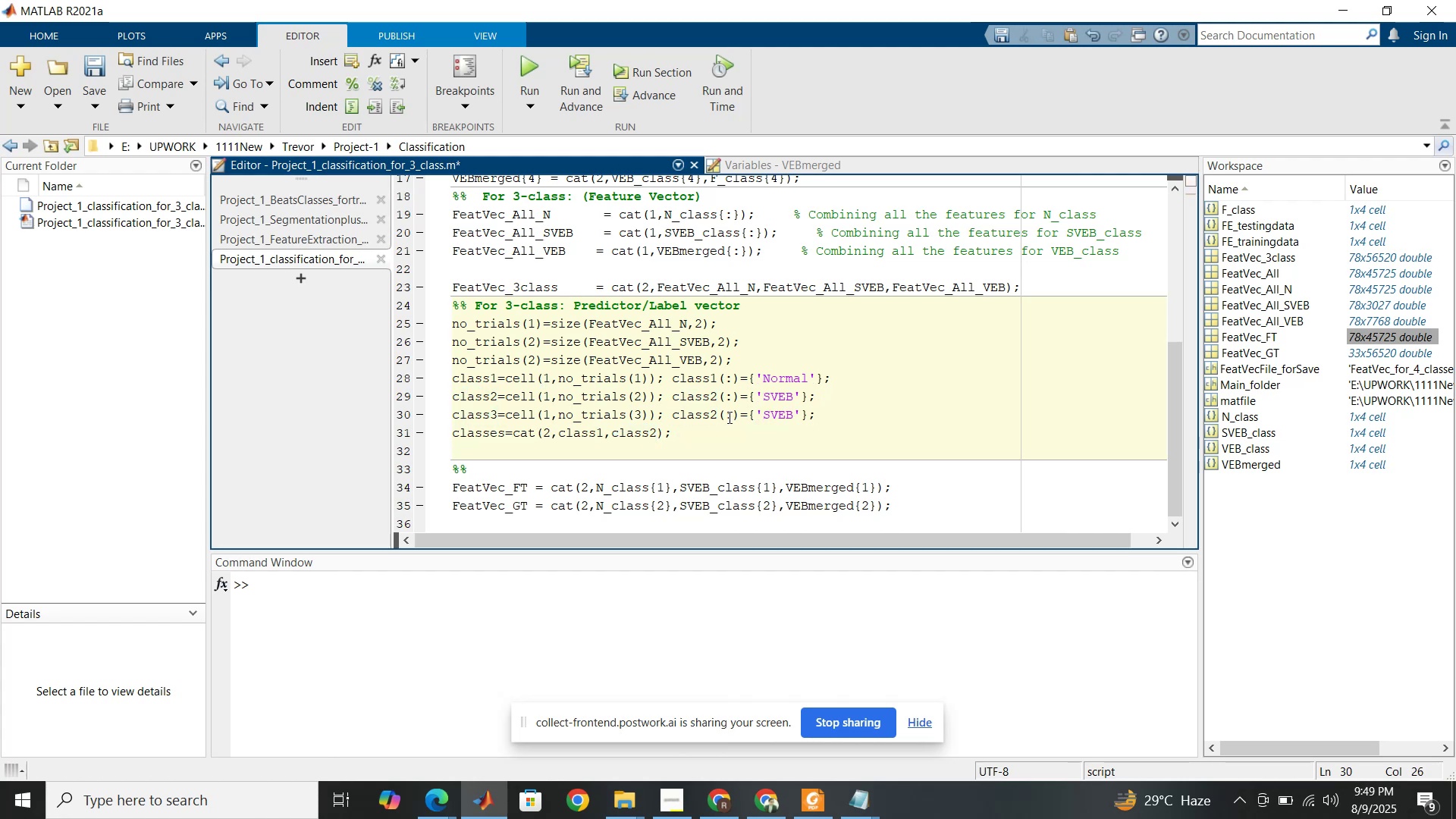 
left_click_drag(start_coordinate=[720, 416], to_coordinate=[711, 415])
 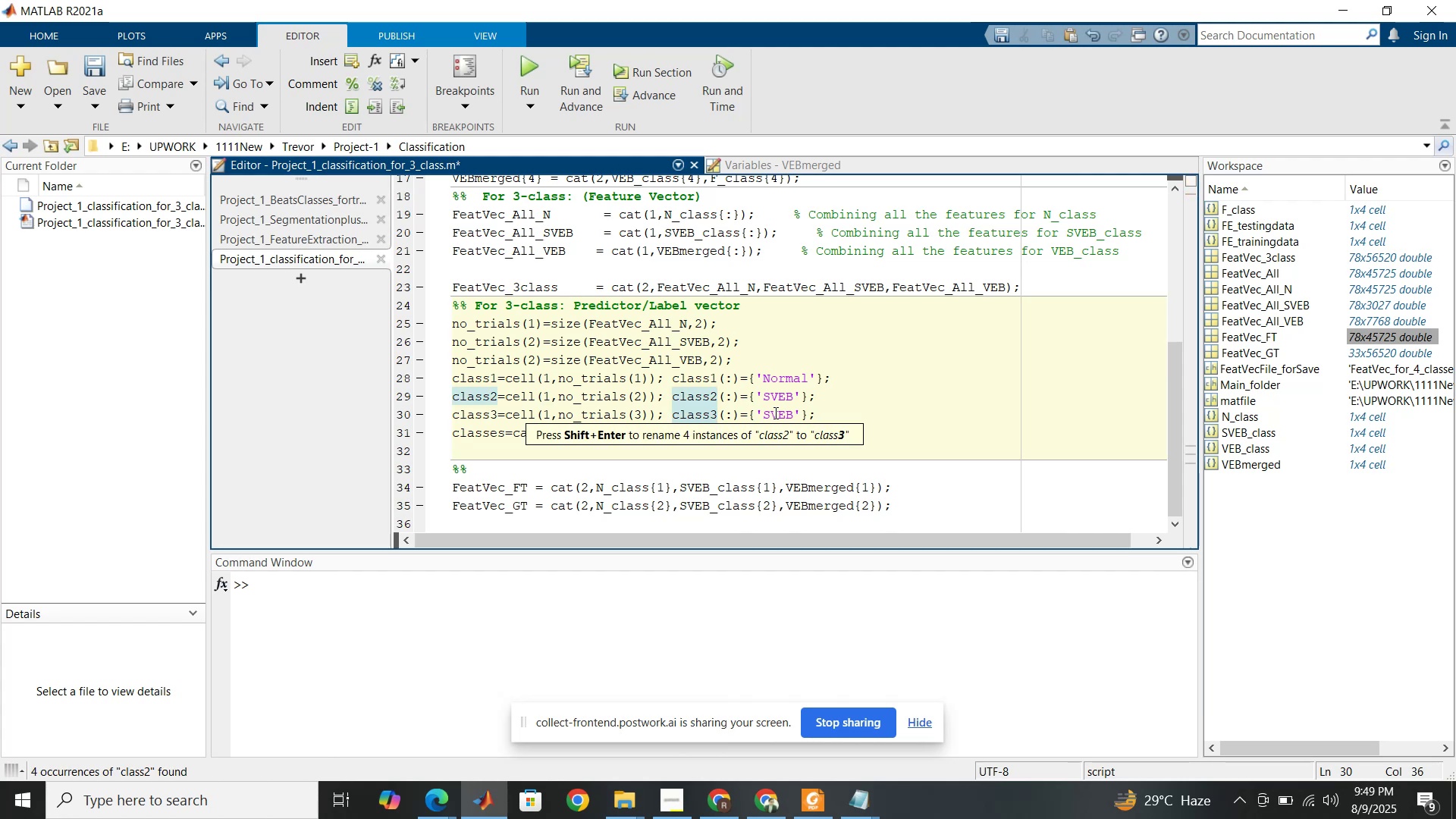 
left_click([772, 414])
 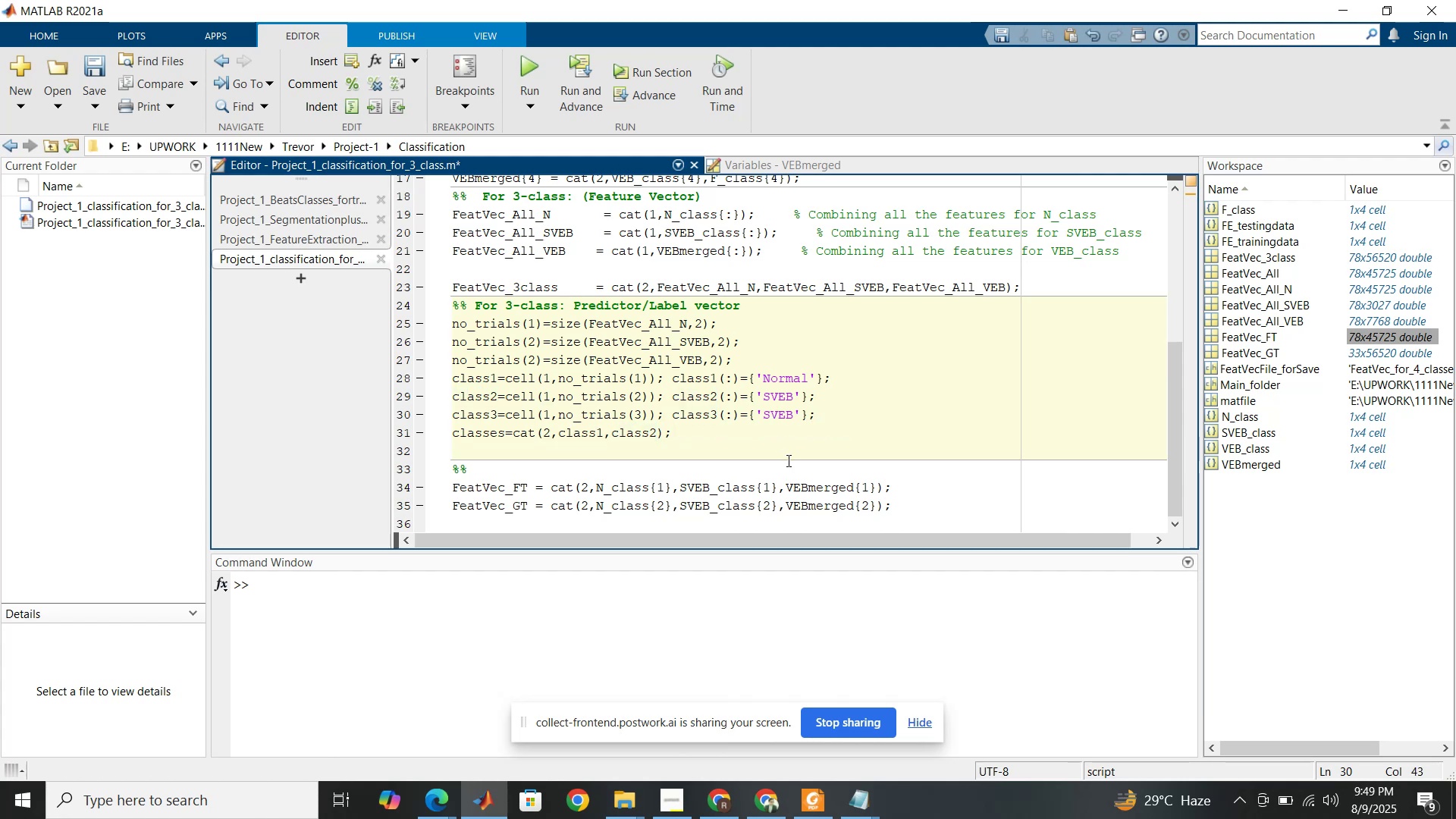 
key(Backspace)
 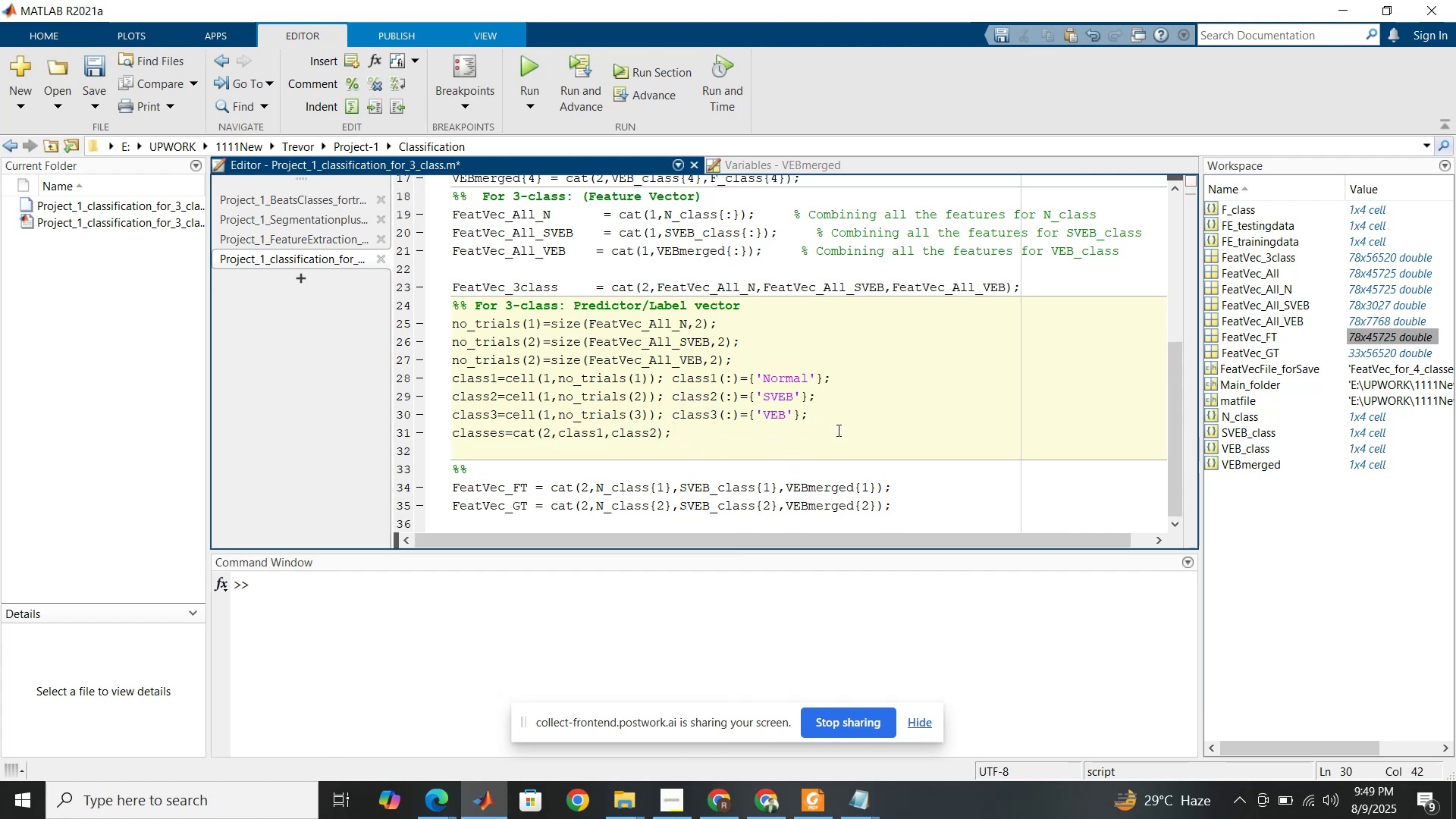 
left_click([839, 417])
 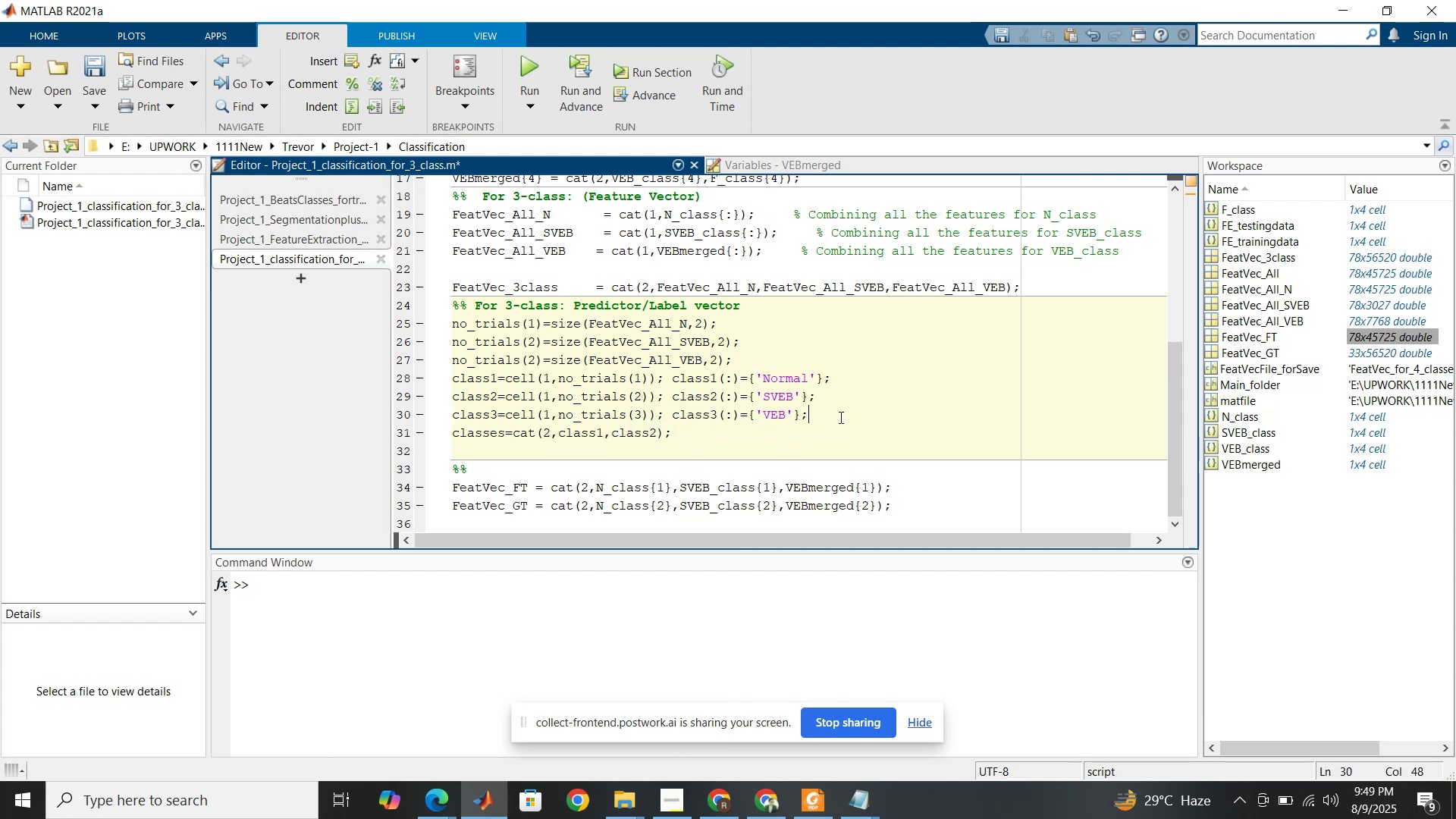 
key(Enter)
 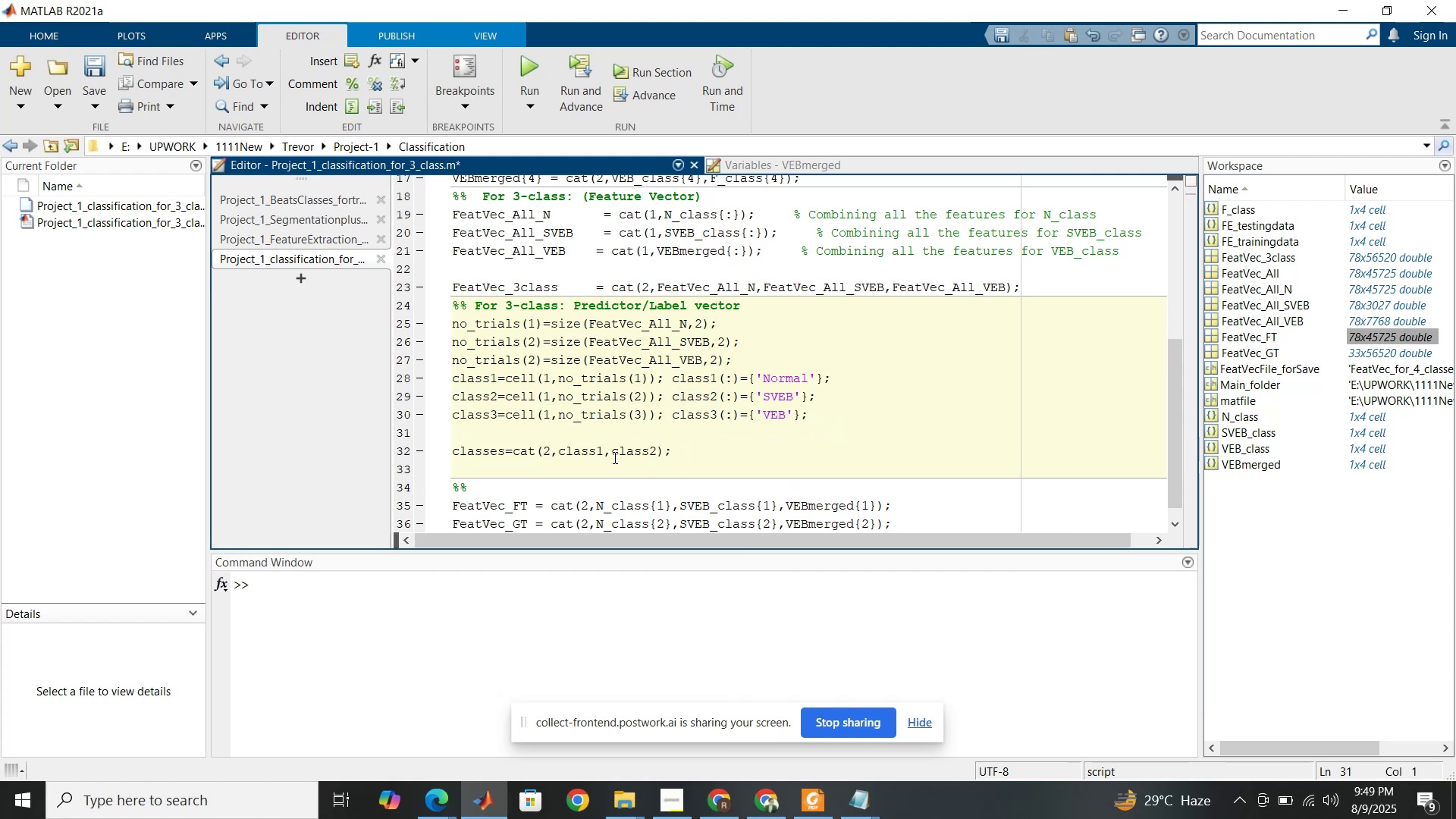 
left_click_drag(start_coordinate=[606, 455], to_coordinate=[657, 453])
 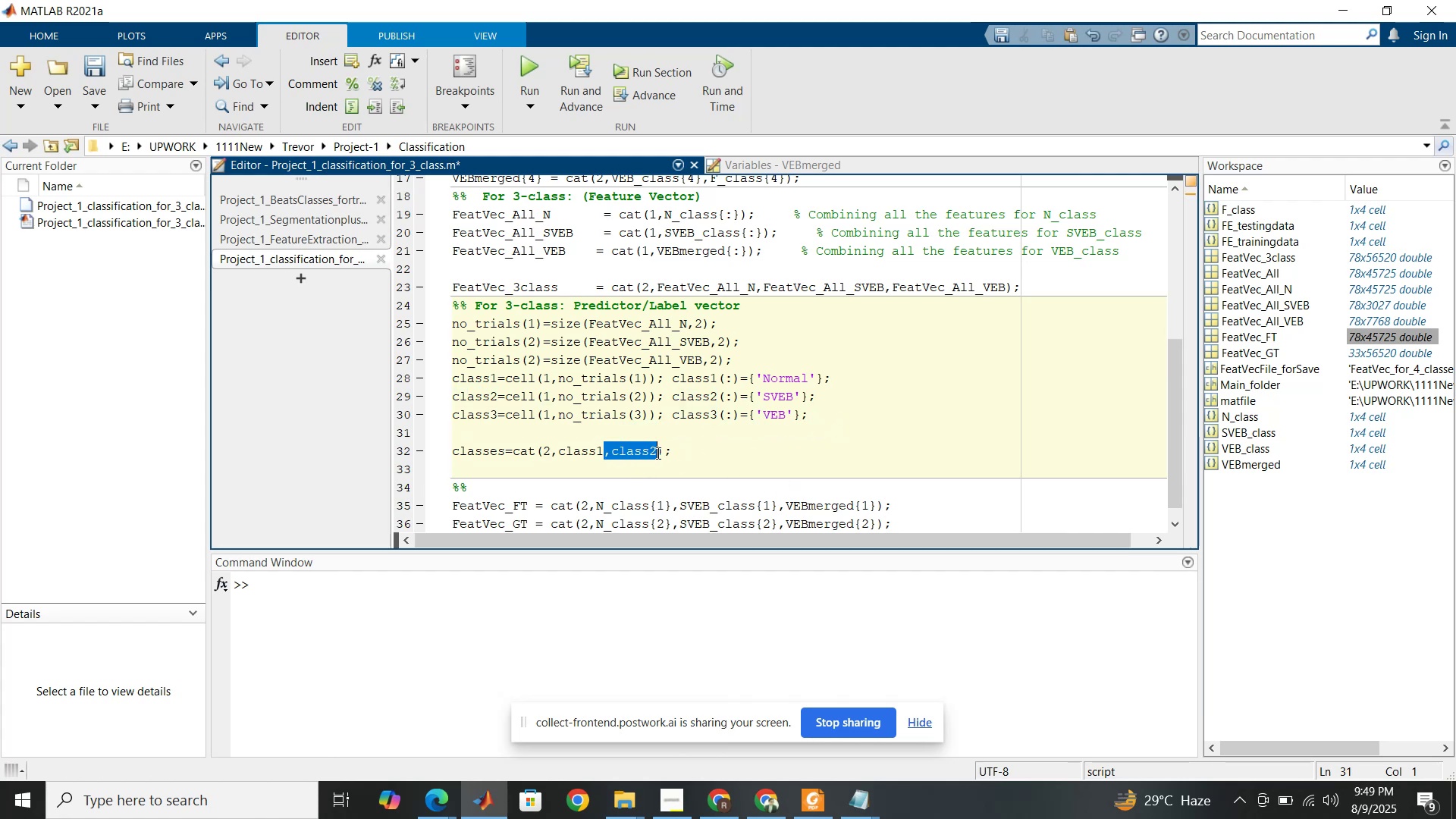 
key(Control+C)
 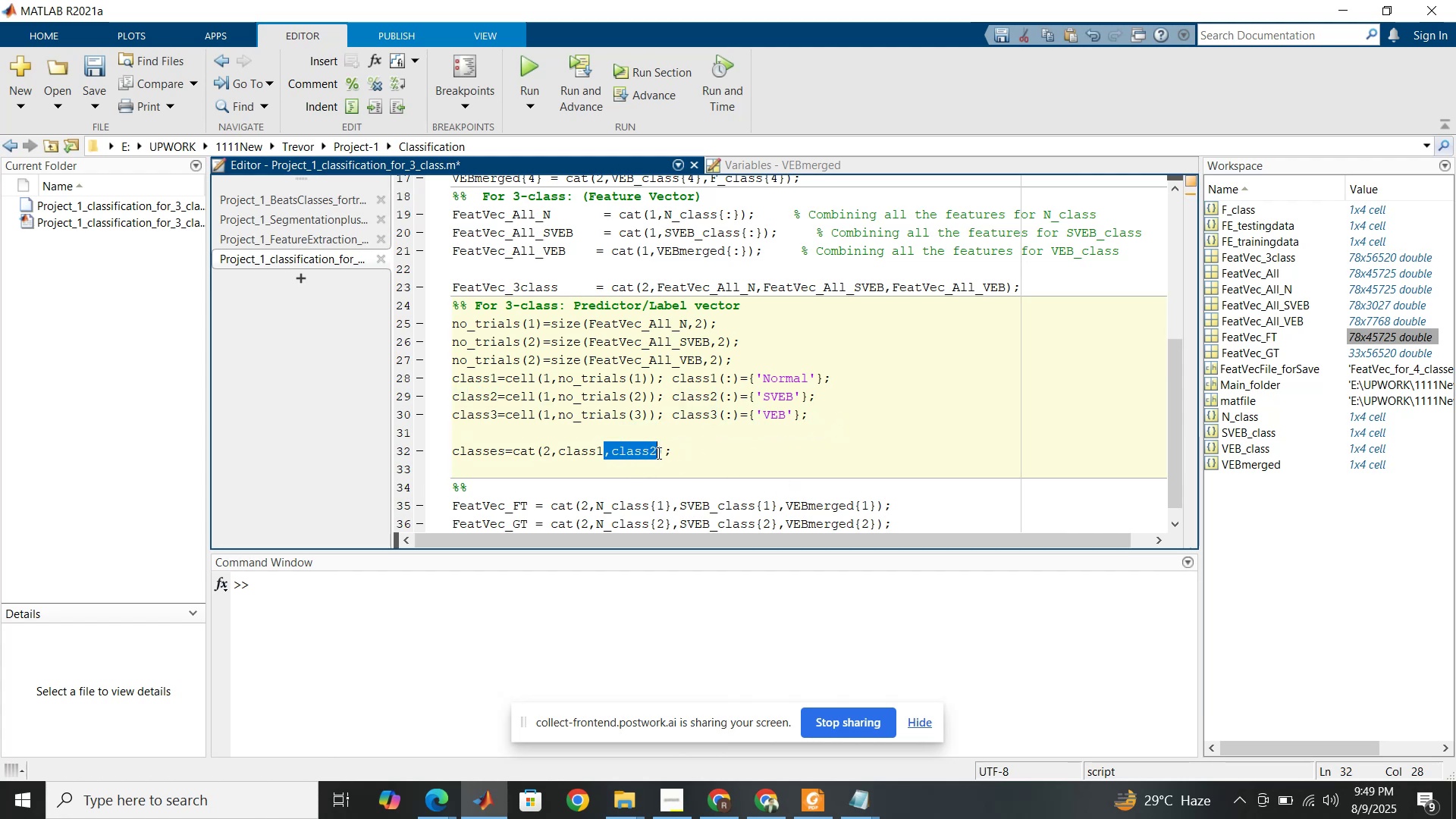 
left_click([657, 453])
 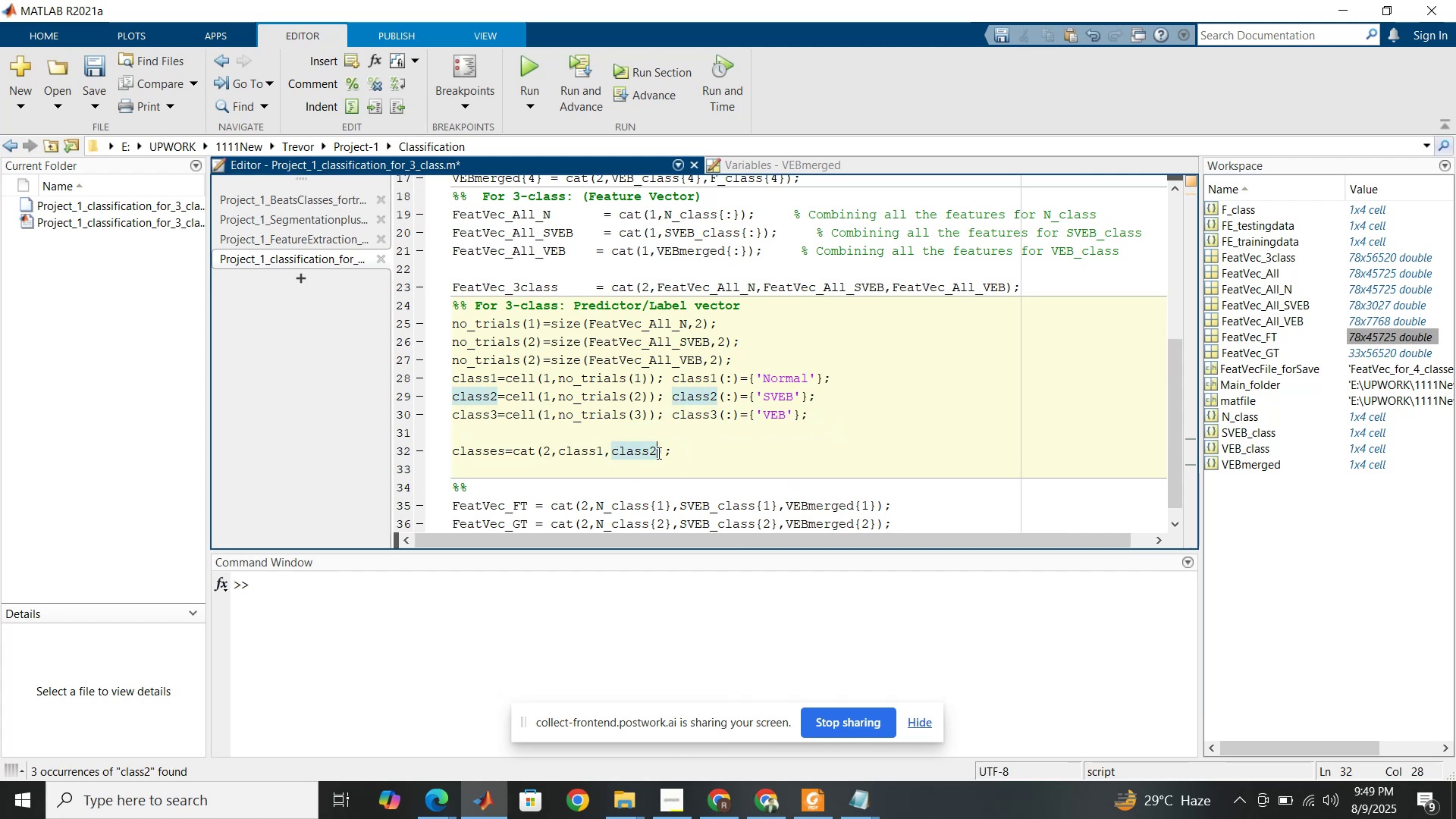 
key(Control+V)
 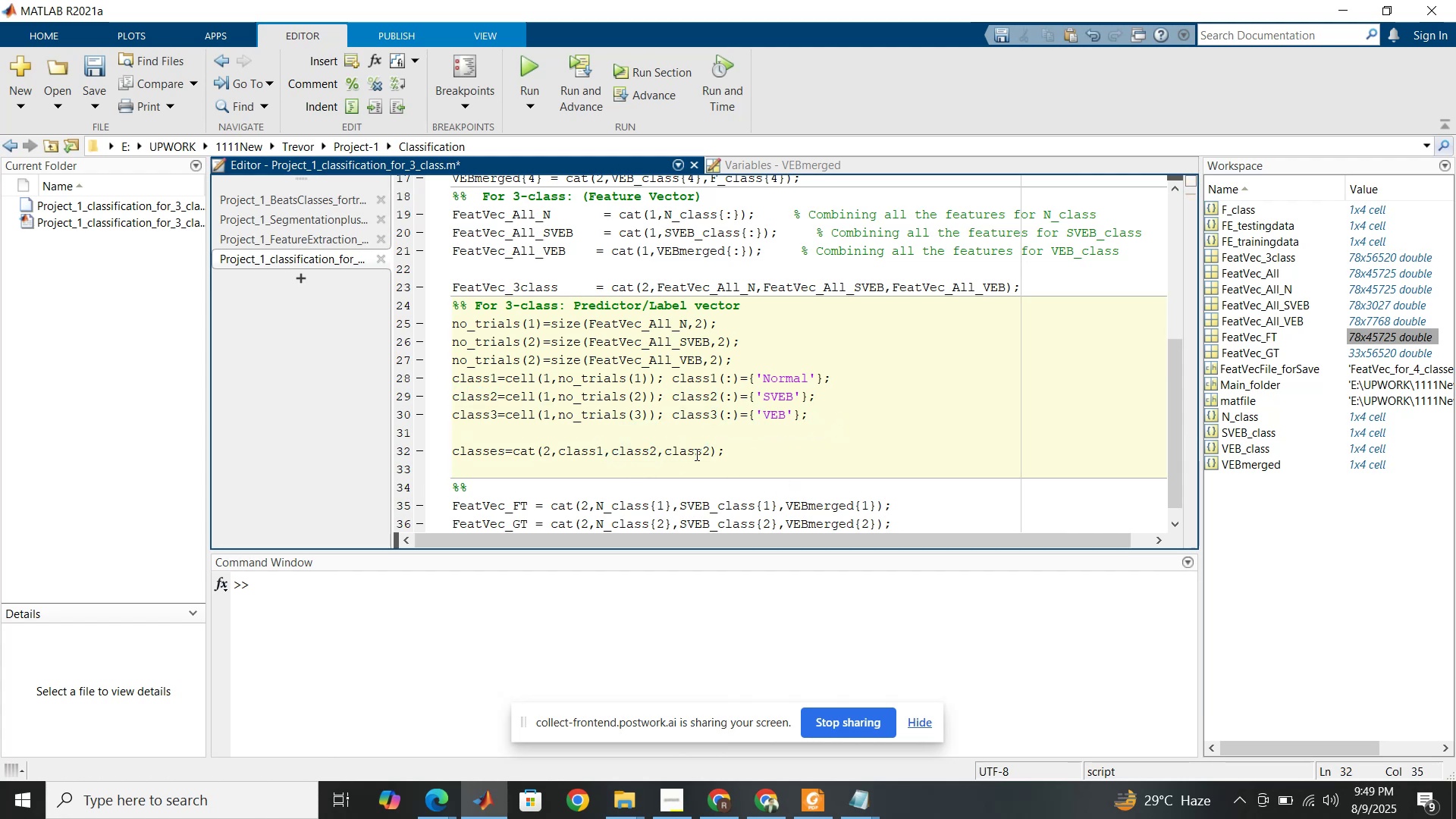 
left_click_drag(start_coordinate=[702, 454], to_coordinate=[707, 453])
 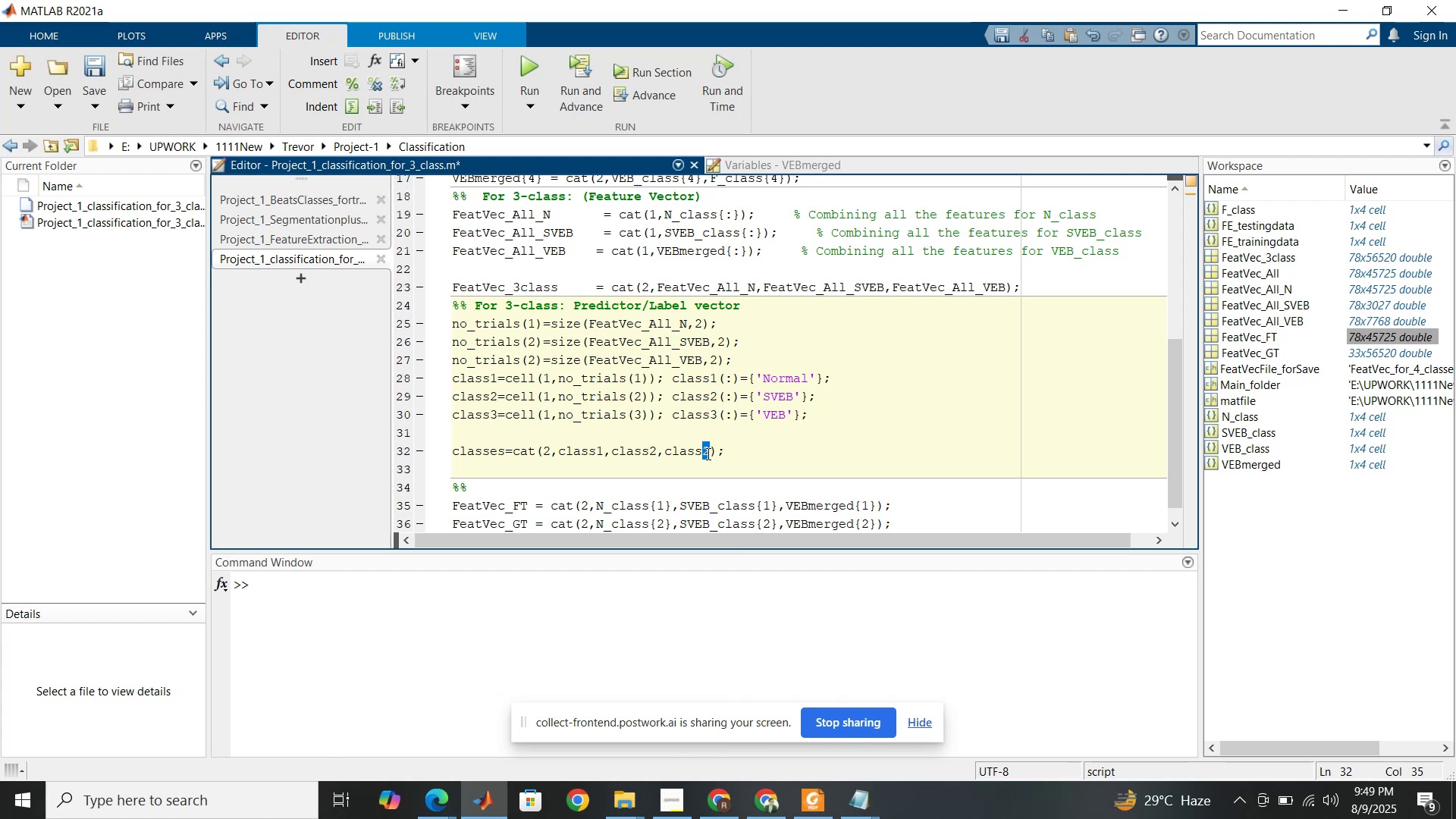 
key(3)
 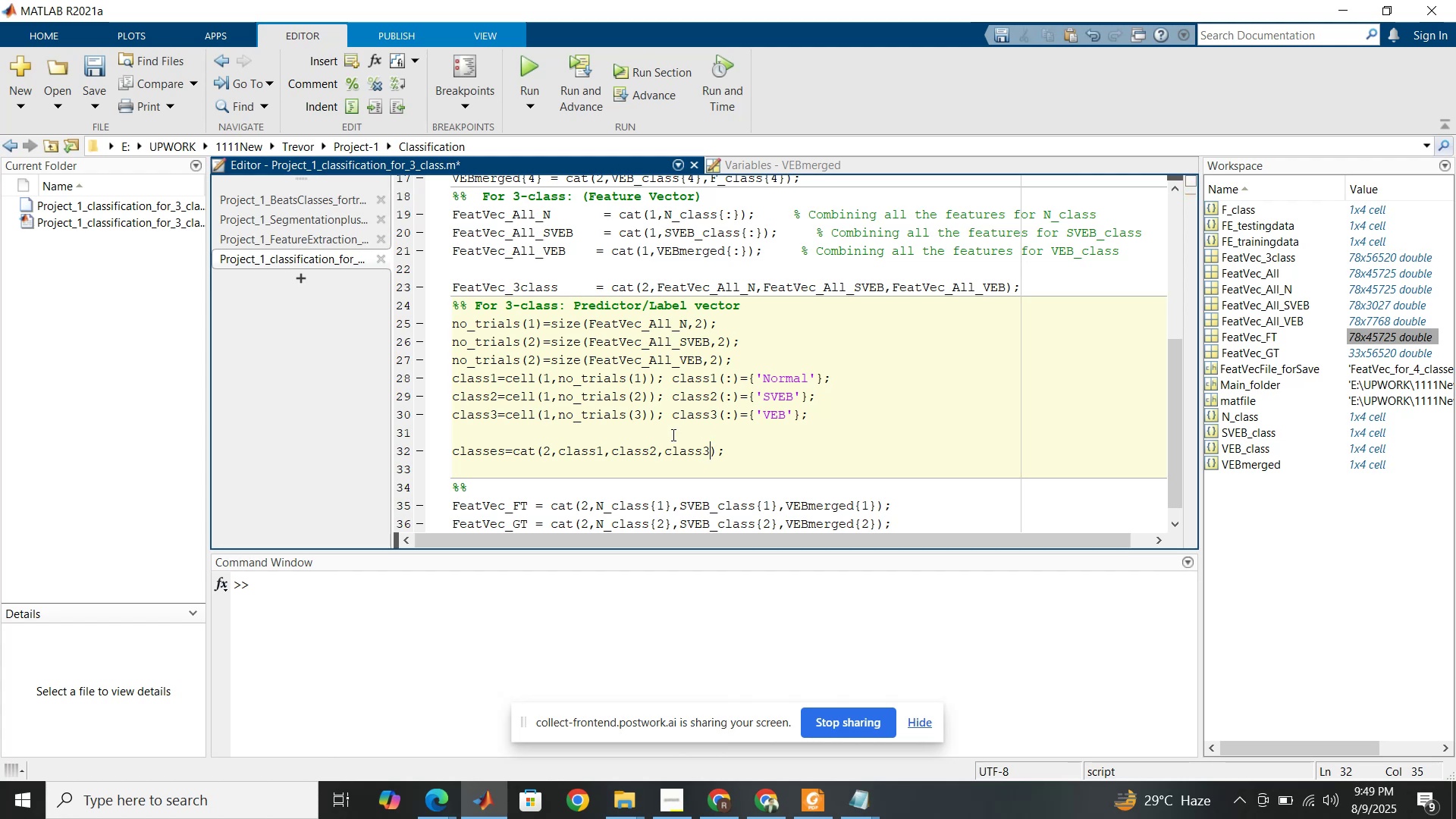 
left_click([672, 435])
 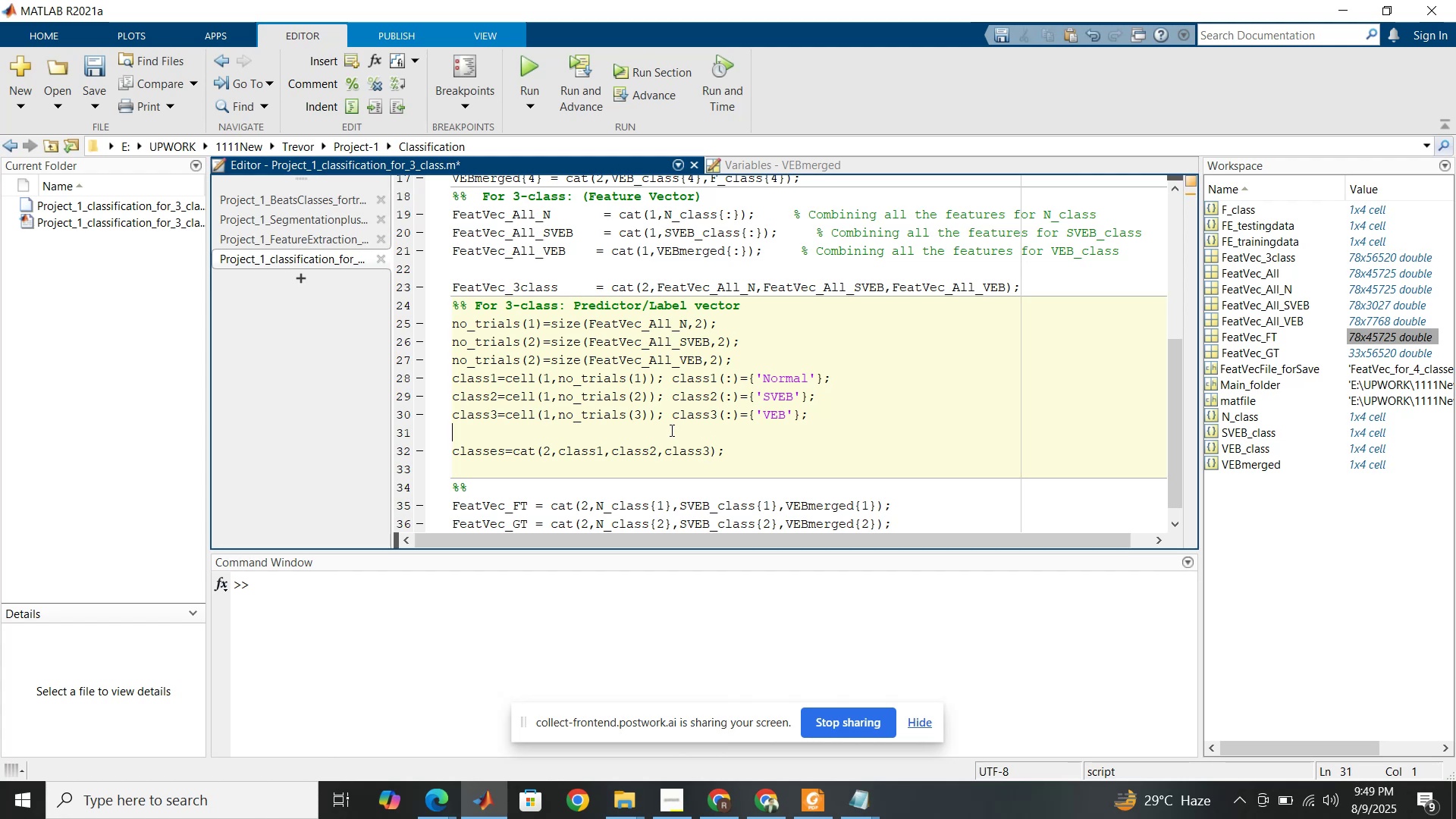 
left_click([670, 429])
 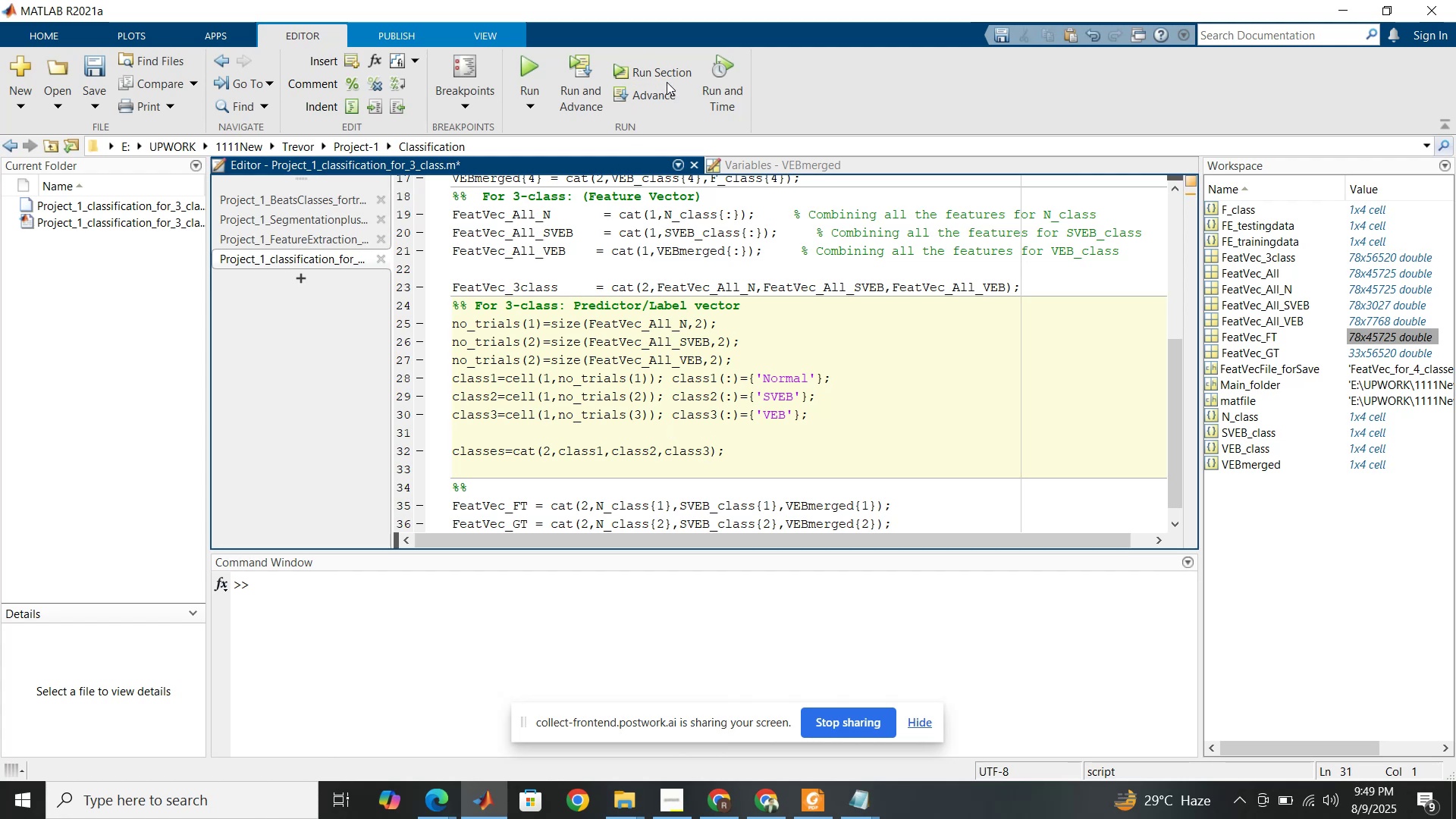 
left_click([667, 76])
 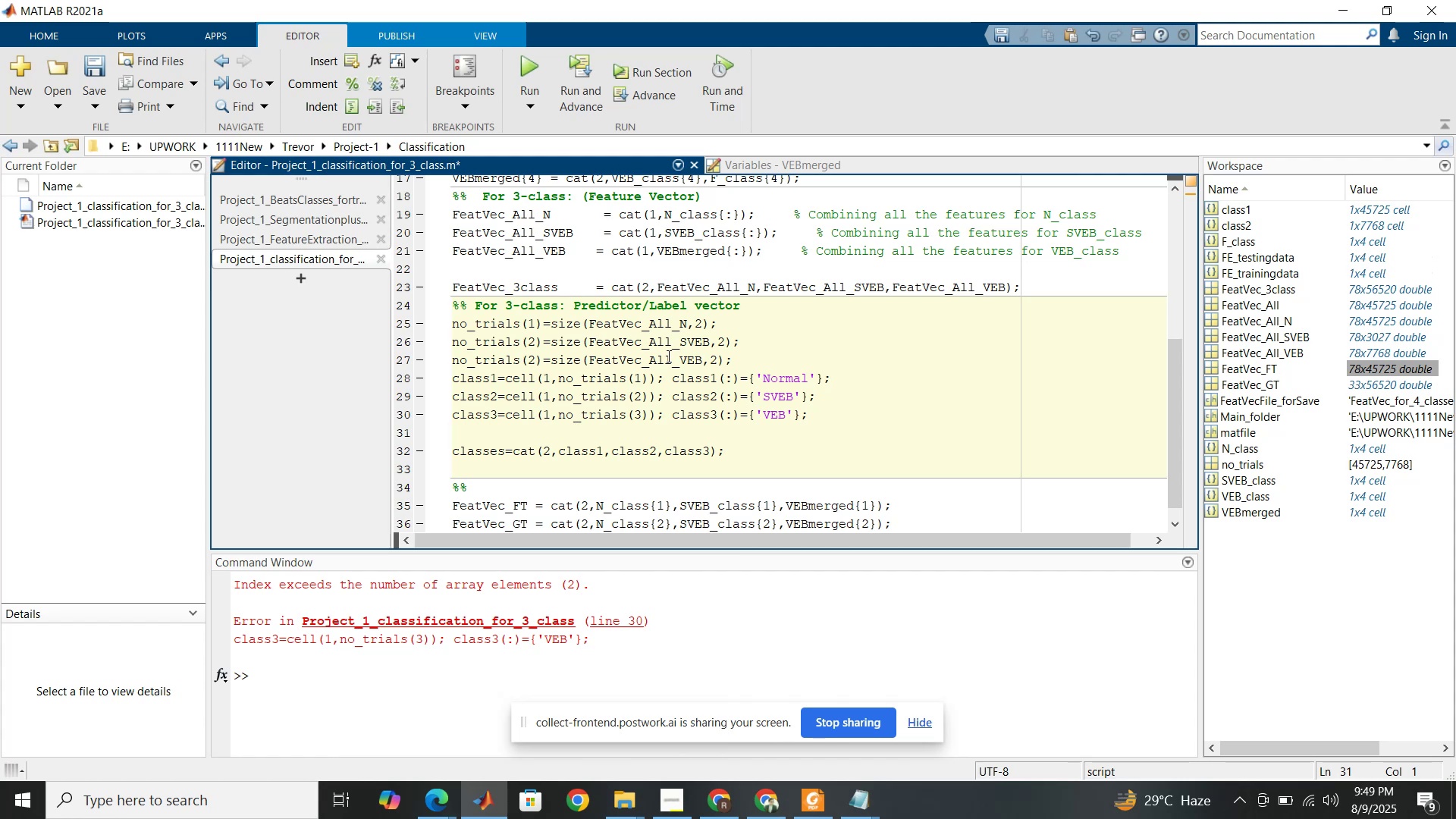 
wait(9.83)
 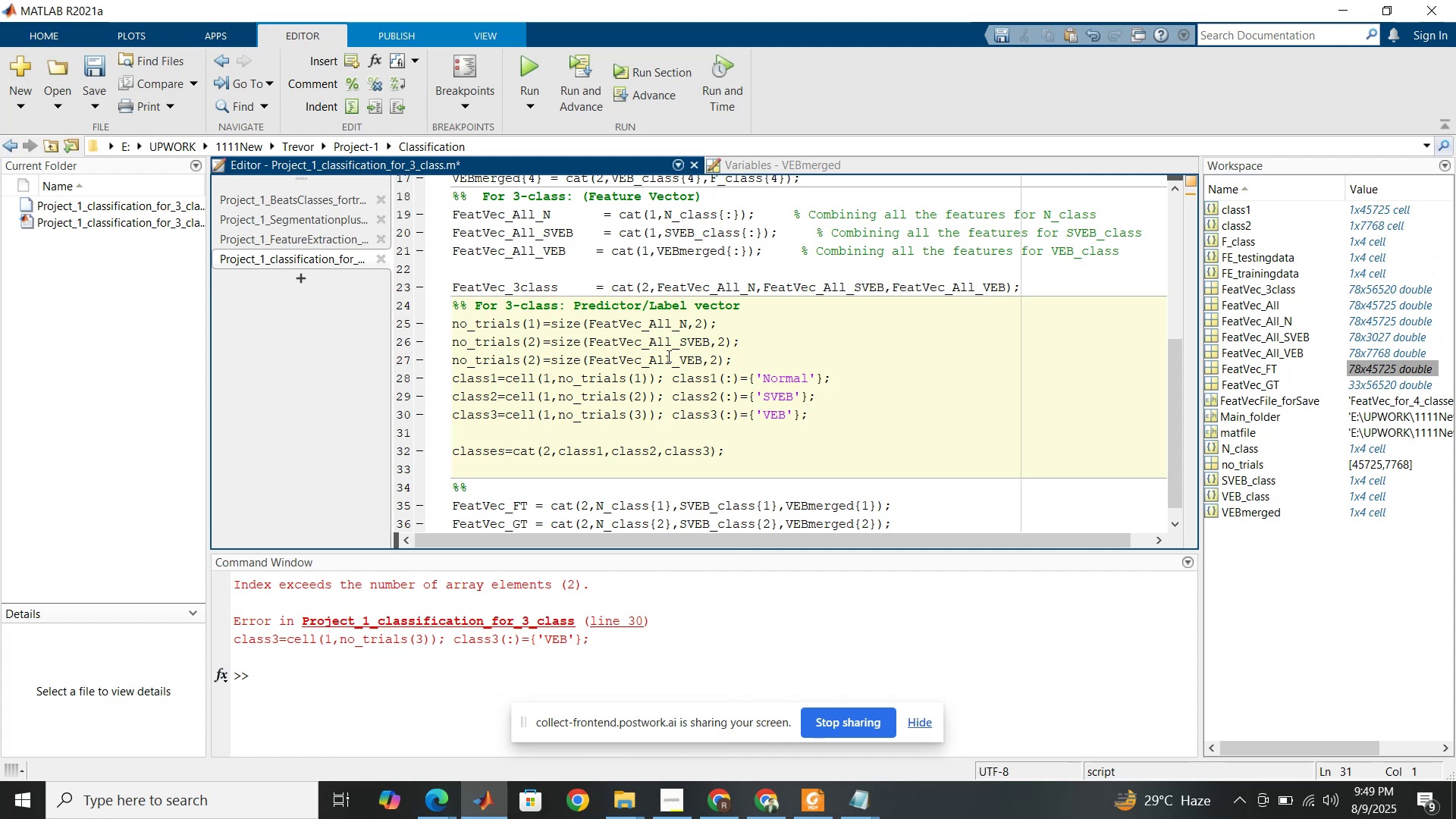 
key(3)
 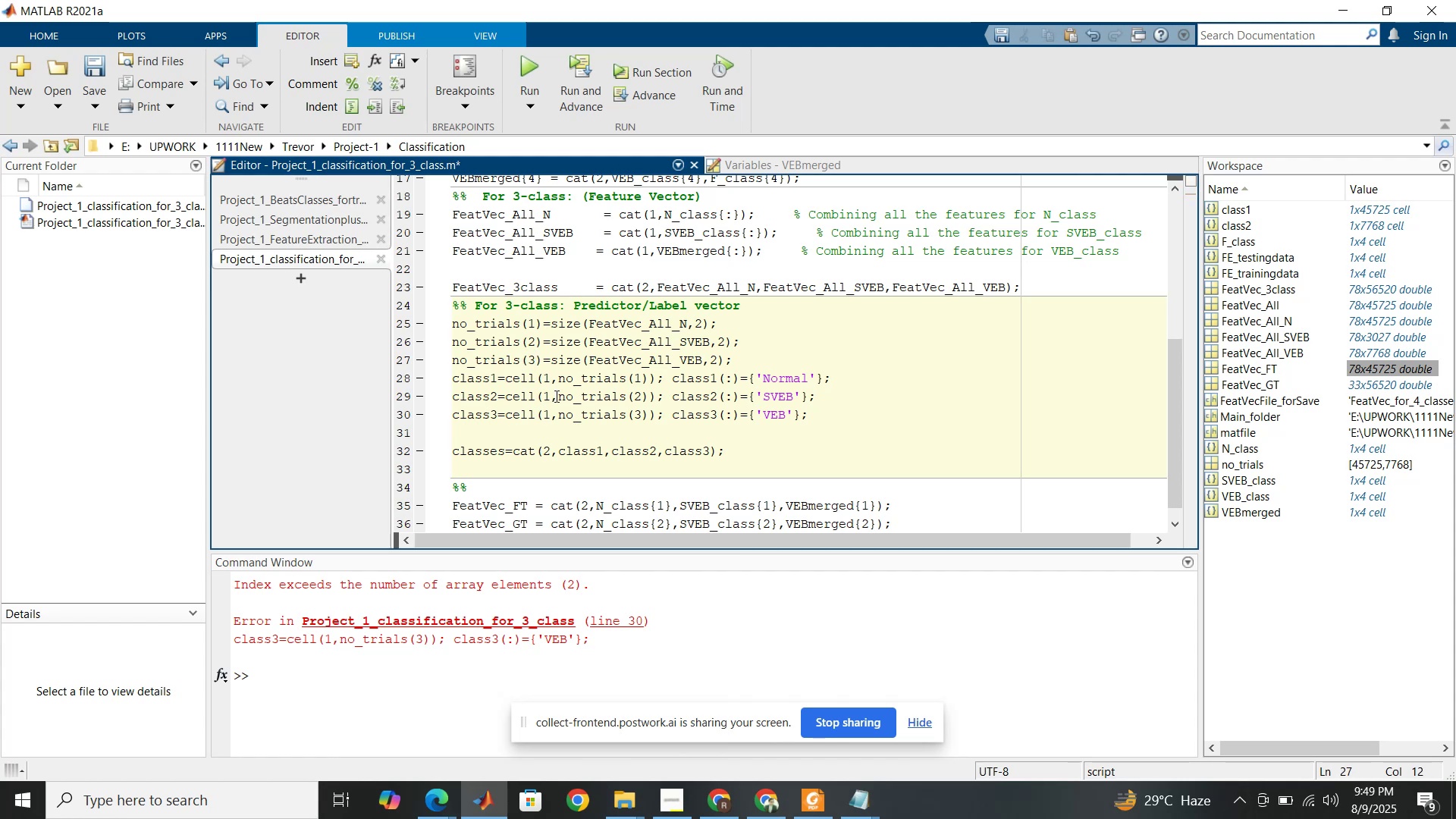 
left_click([555, 396])
 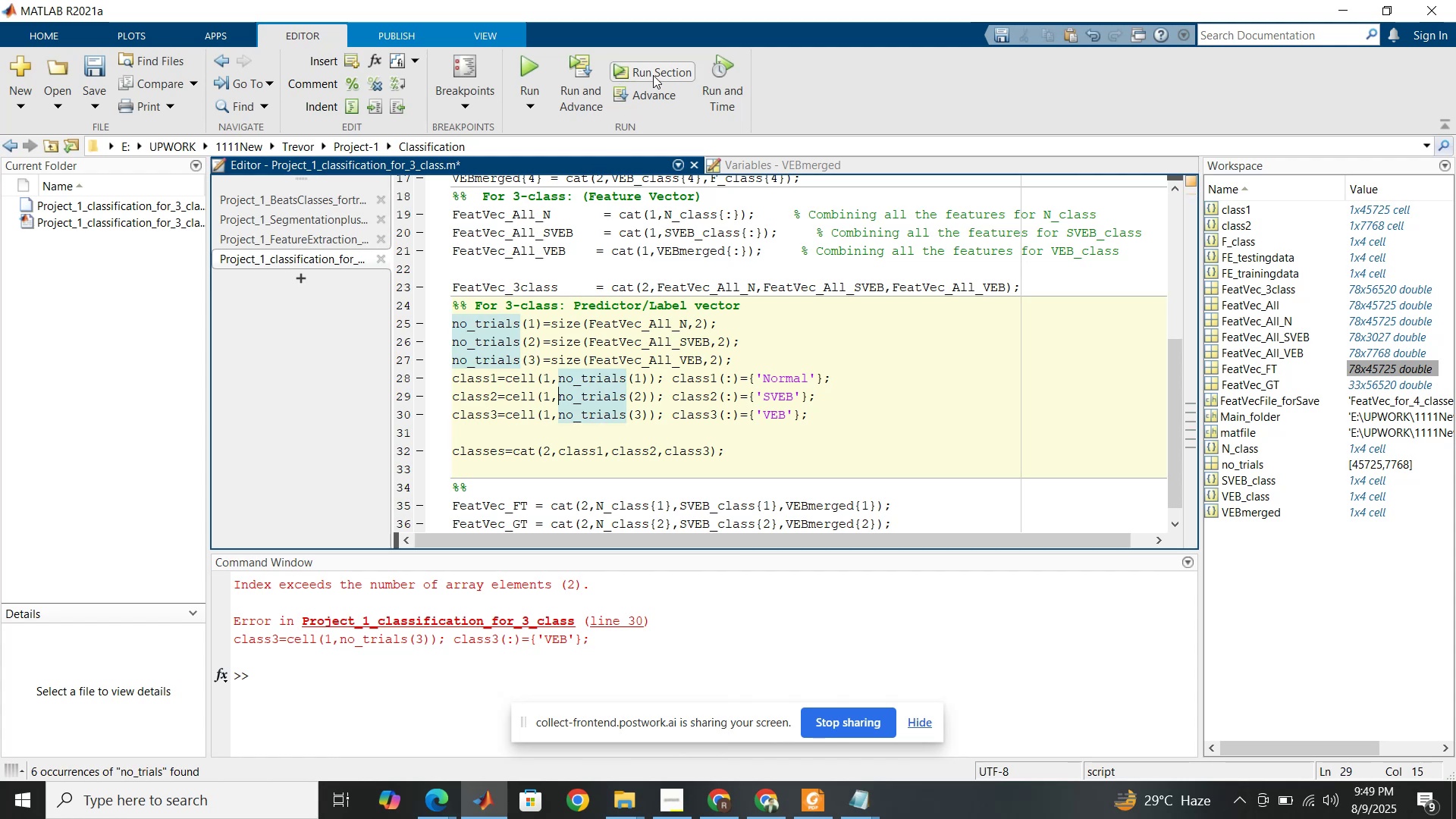 
left_click([653, 75])
 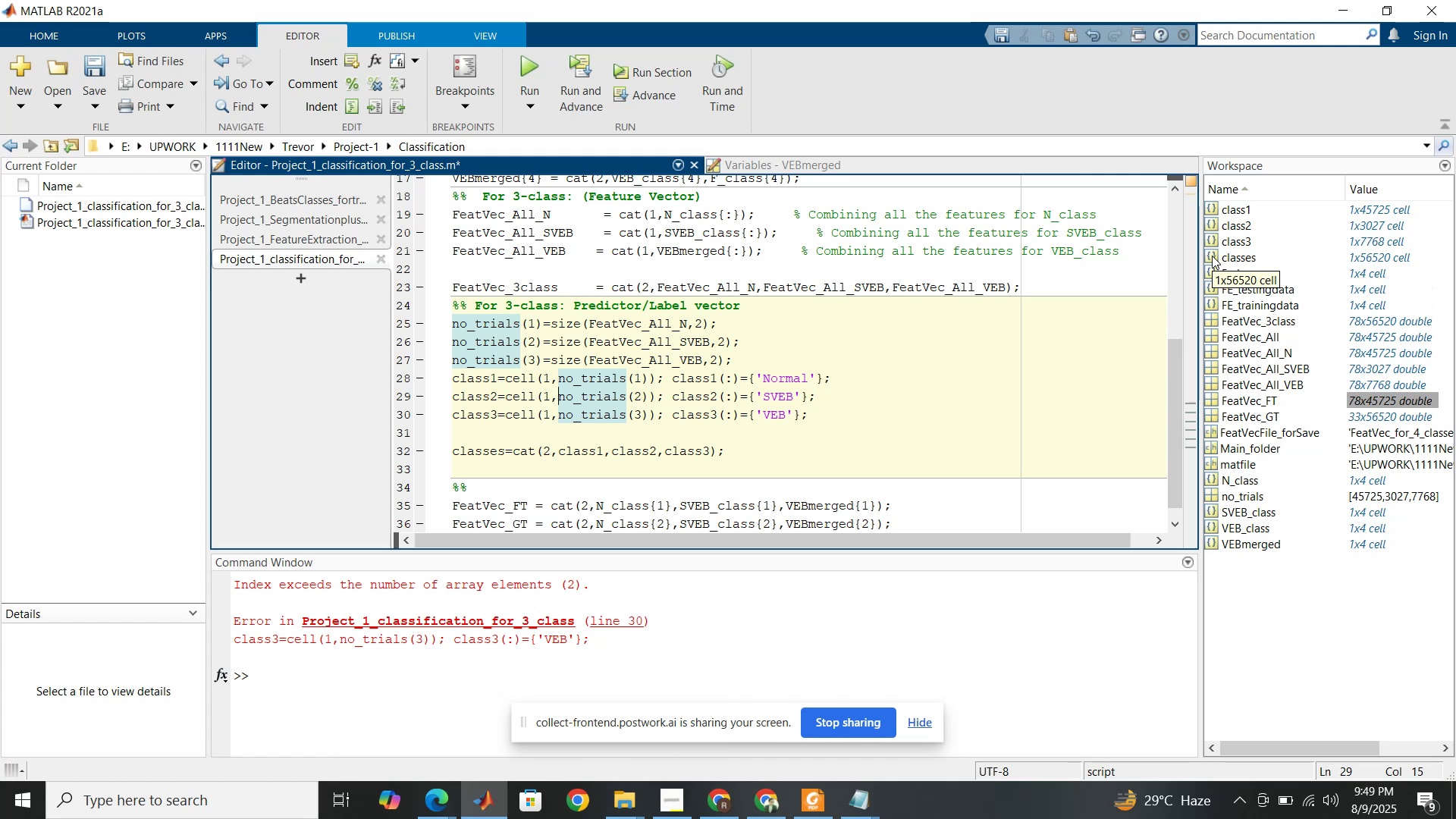 
left_click([1386, 257])
 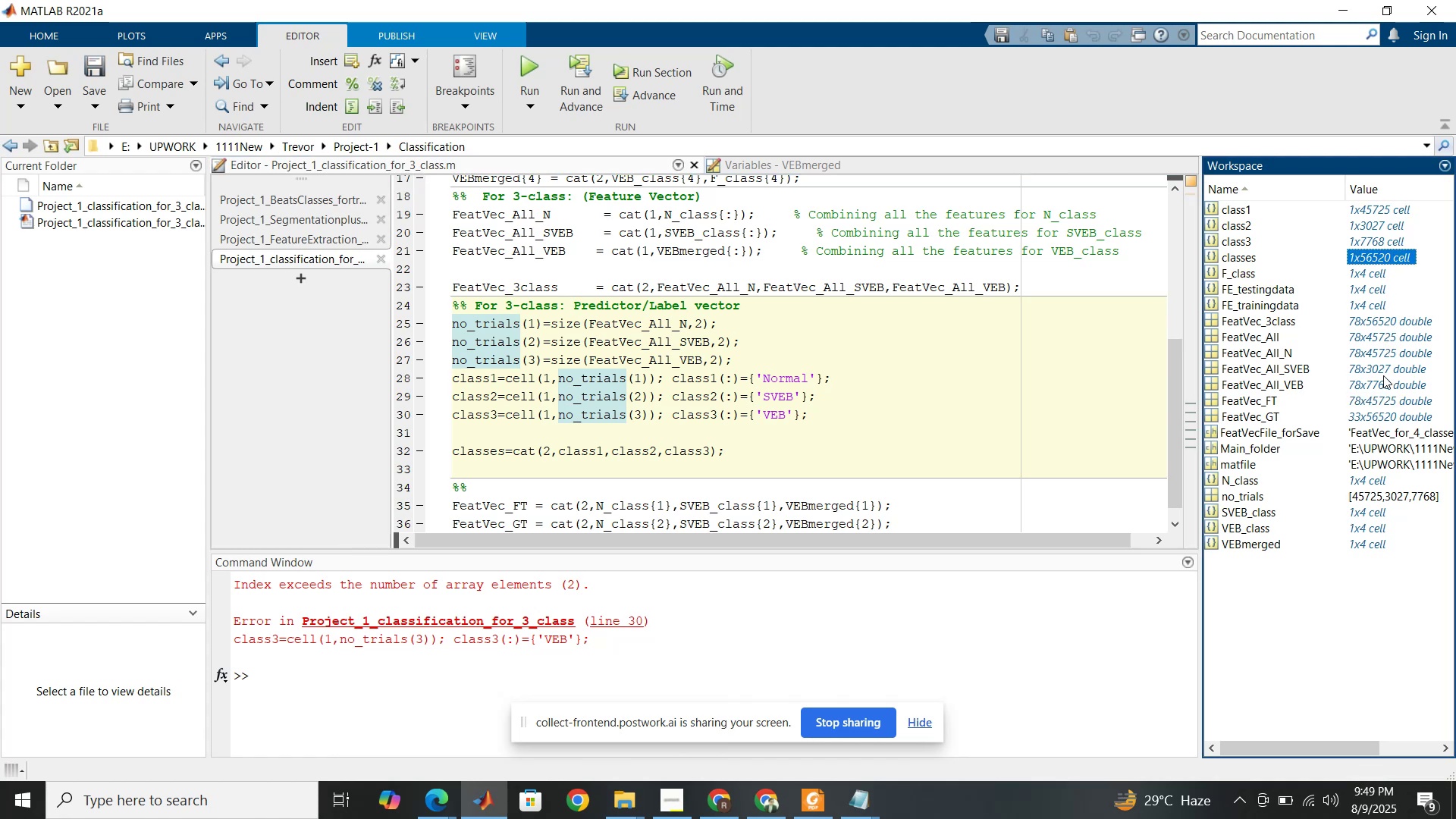 
mouse_move([1379, 363])
 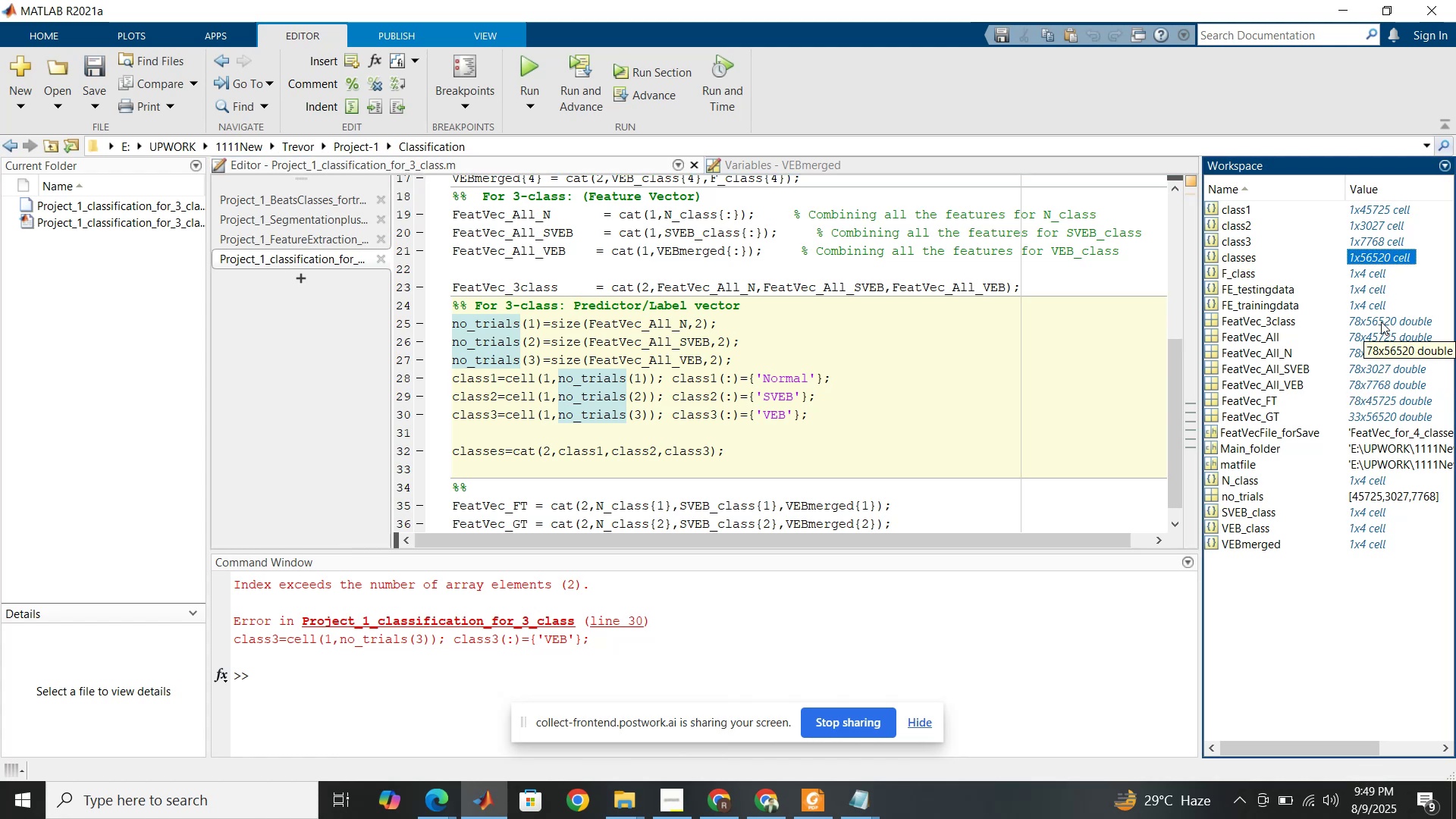 
left_click([1381, 322])
 